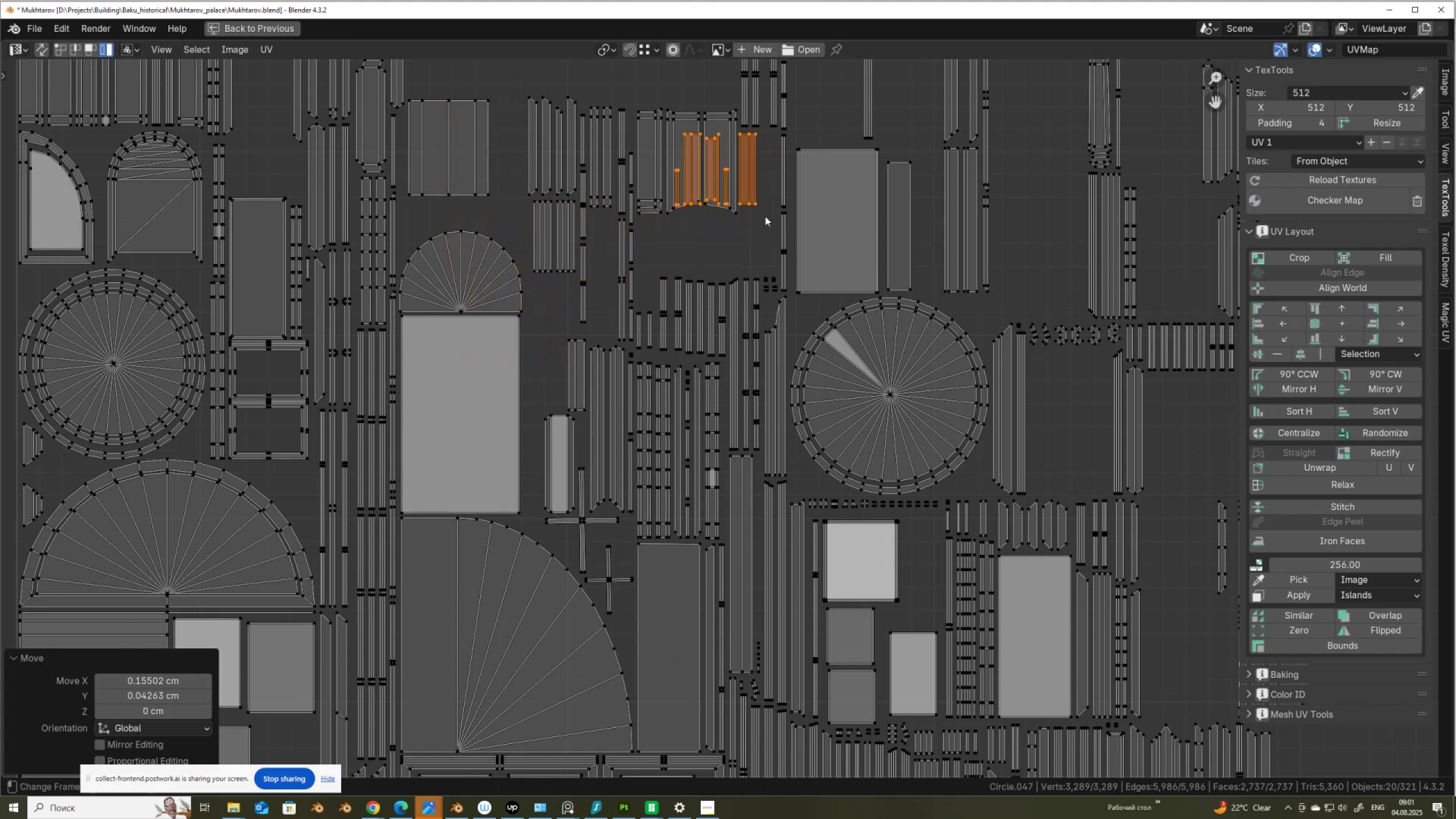 
hold_key(key=ControlLeft, duration=0.68)
 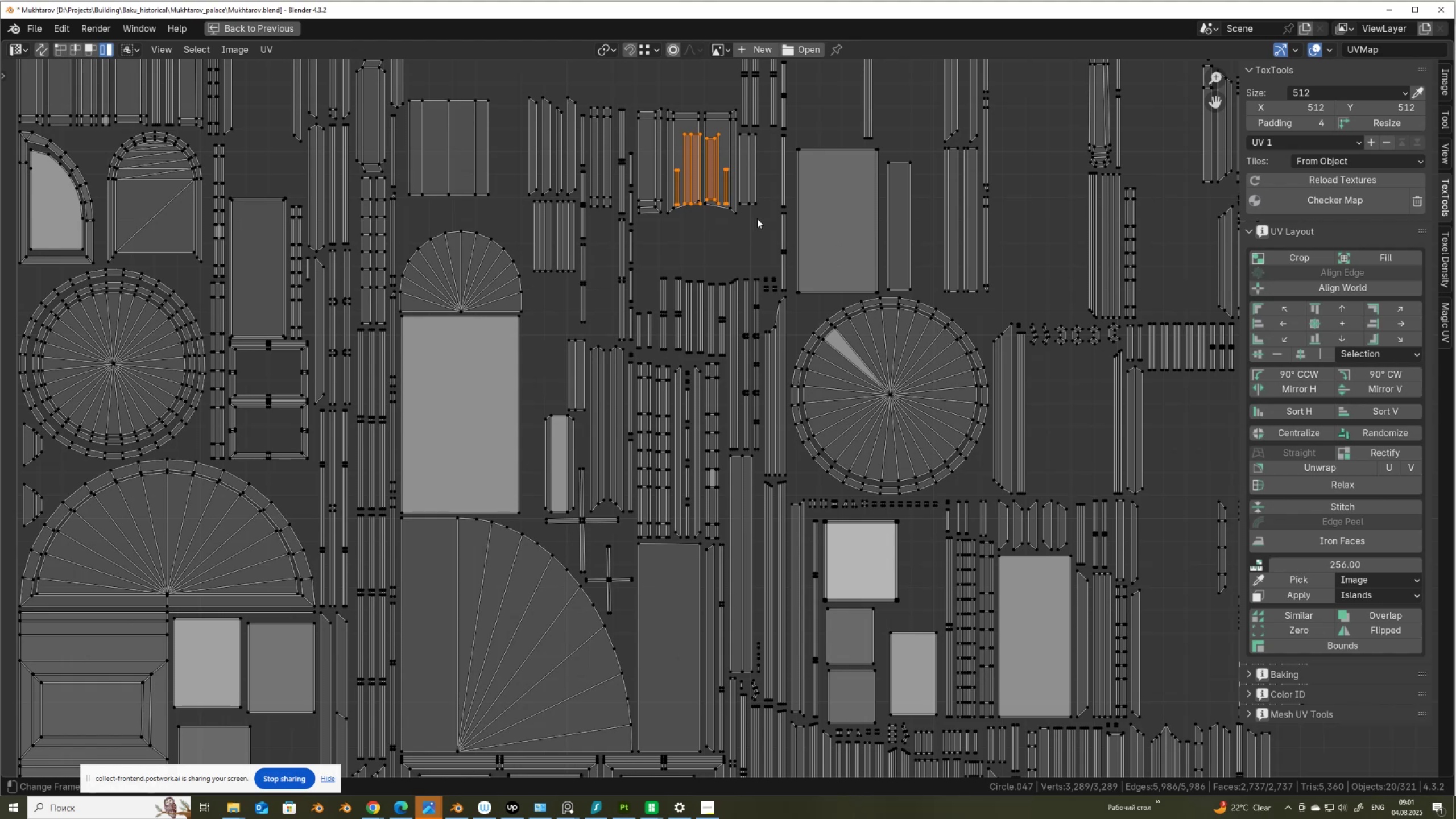 
key(G)
 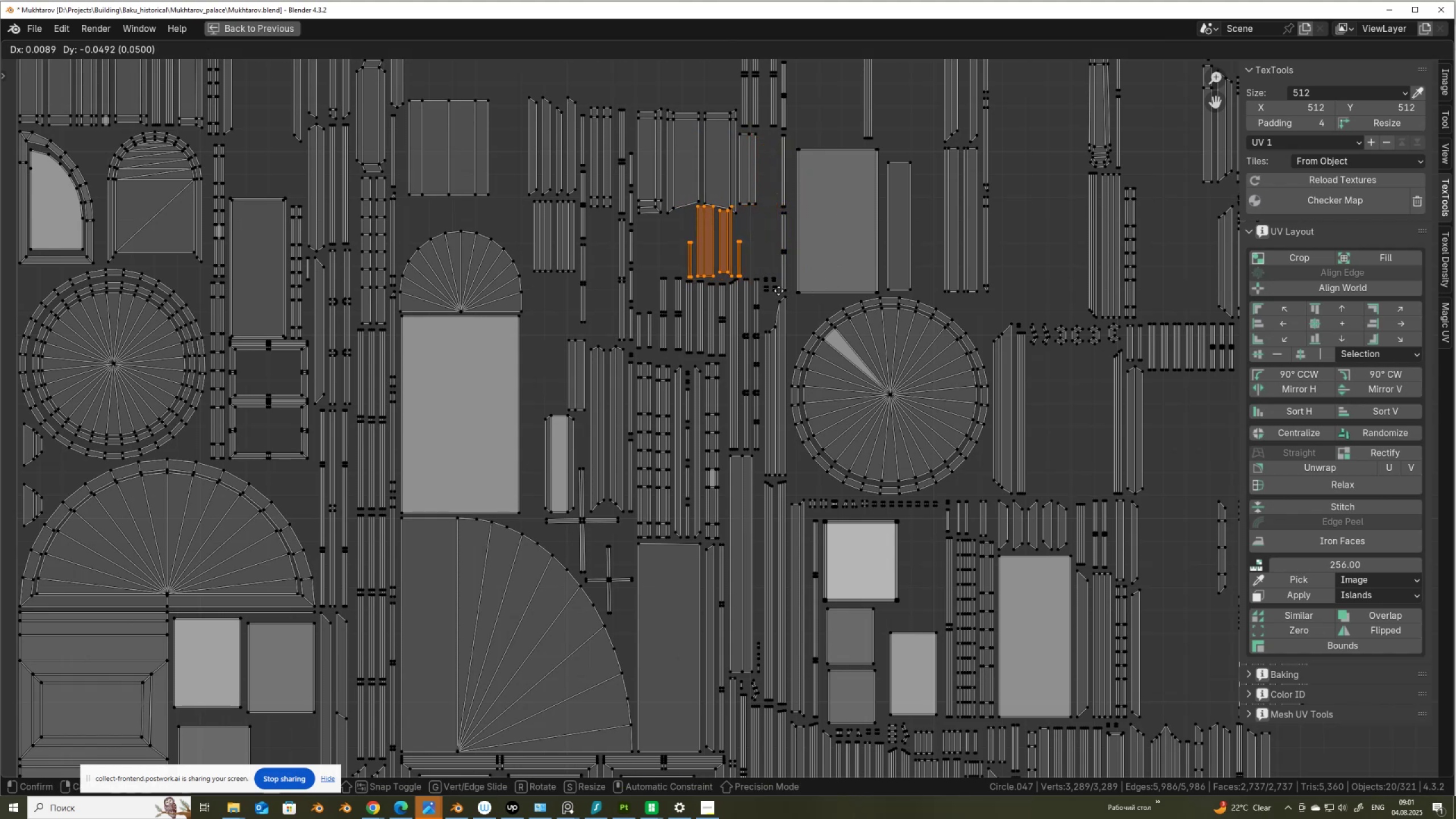 
wait(7.29)
 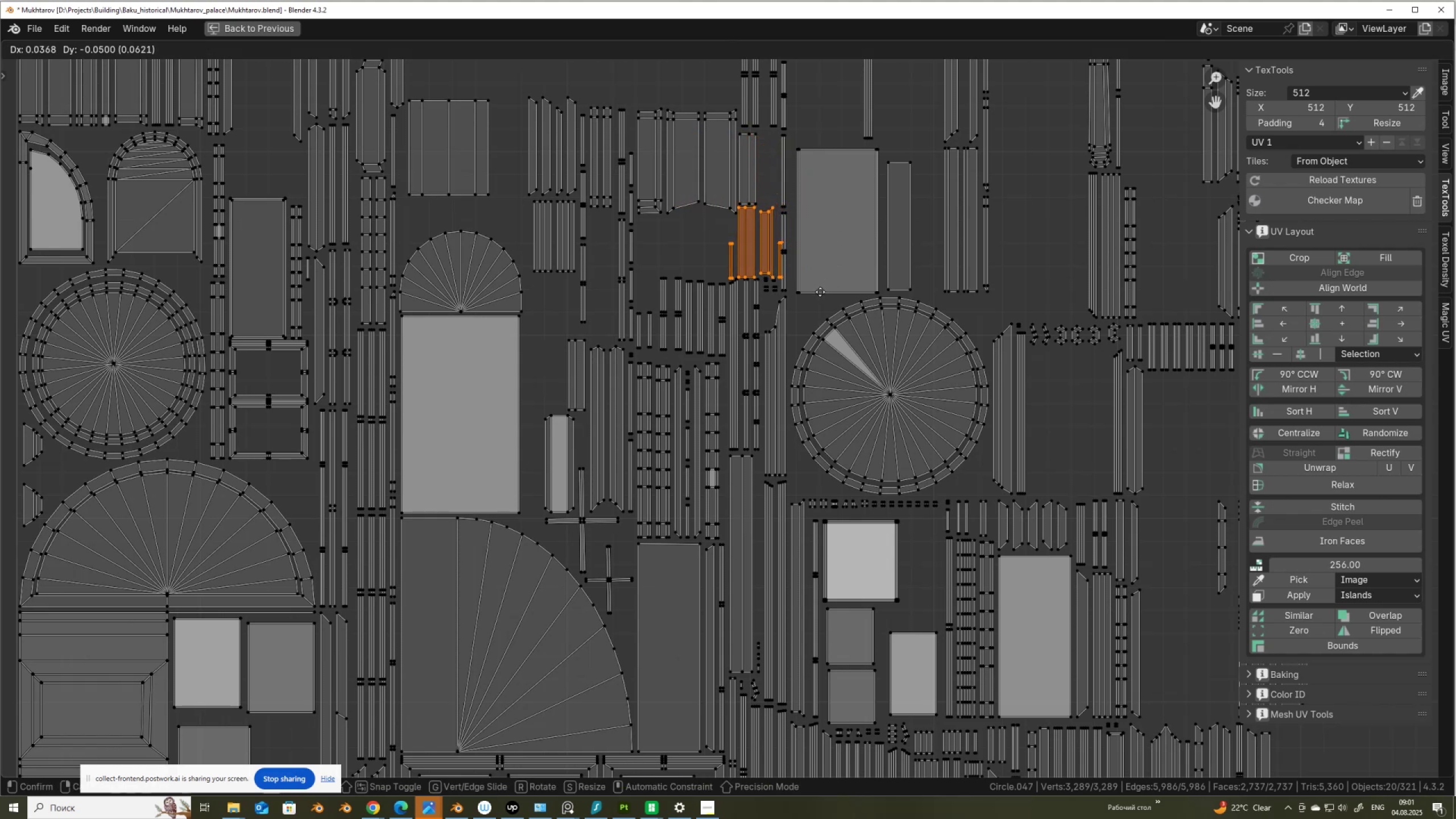 
left_click([775, 292])
 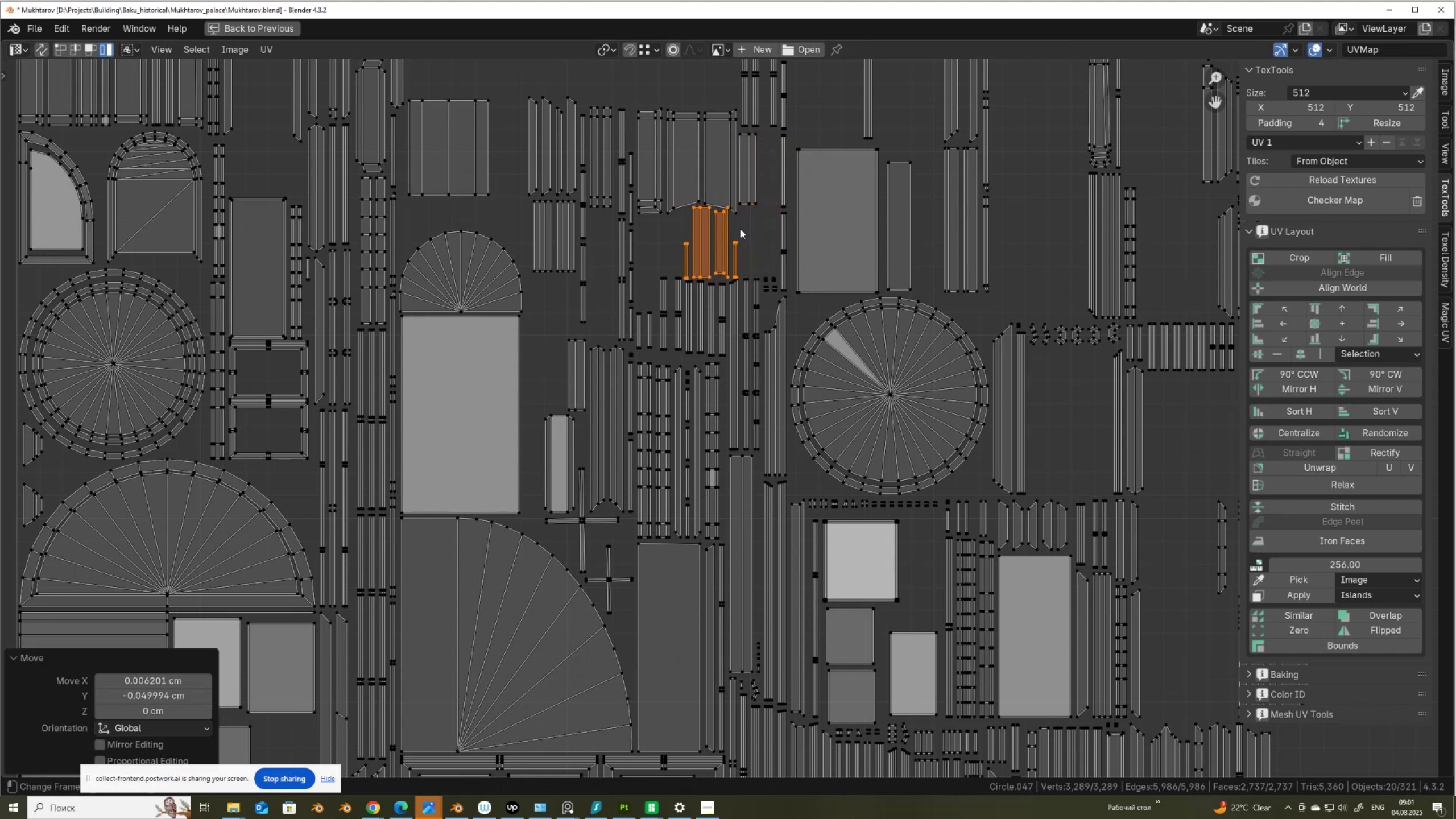 
hold_key(key=ControlLeft, duration=0.74)
 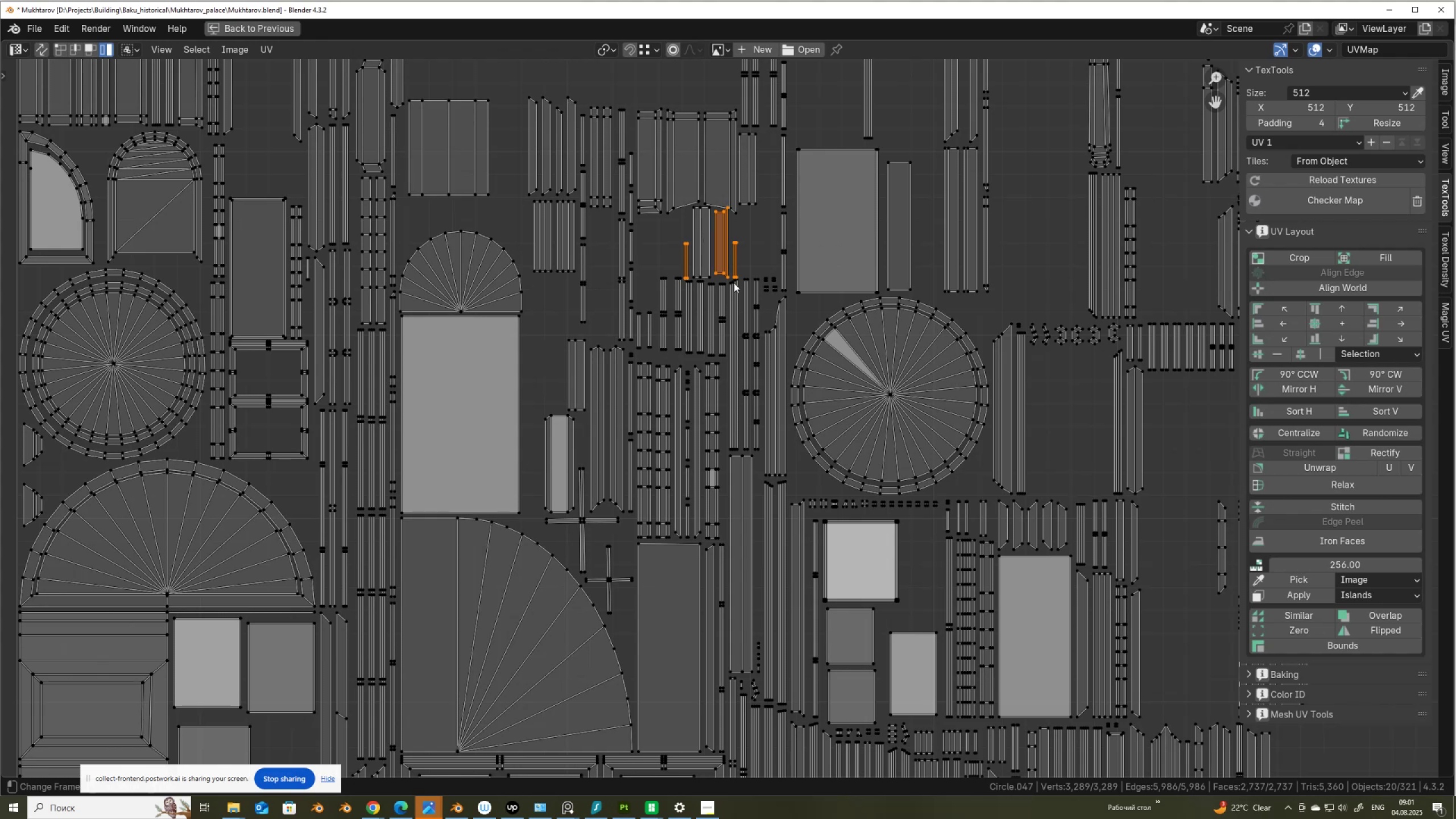 
key(G)
 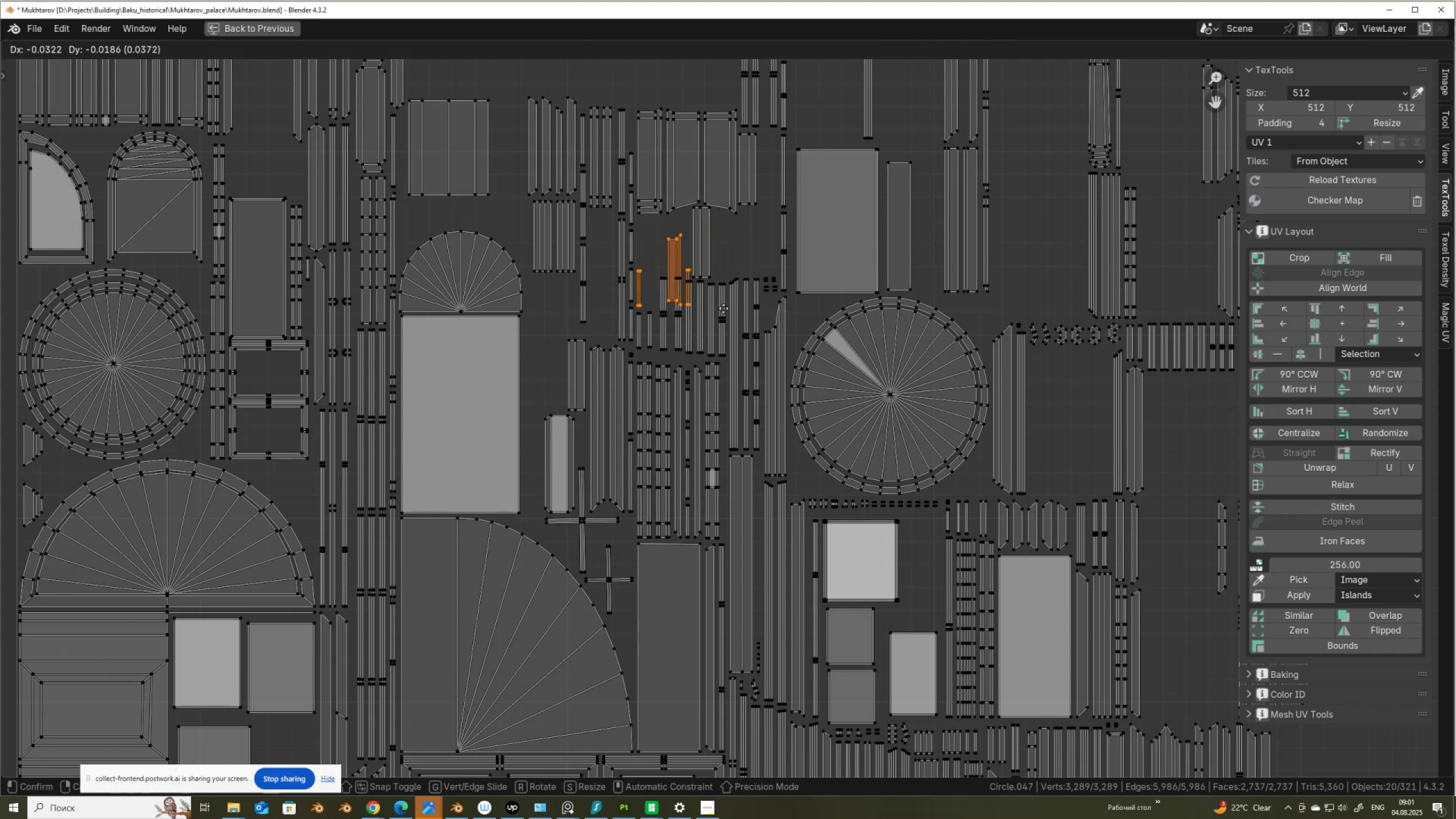 
left_click([723, 309])
 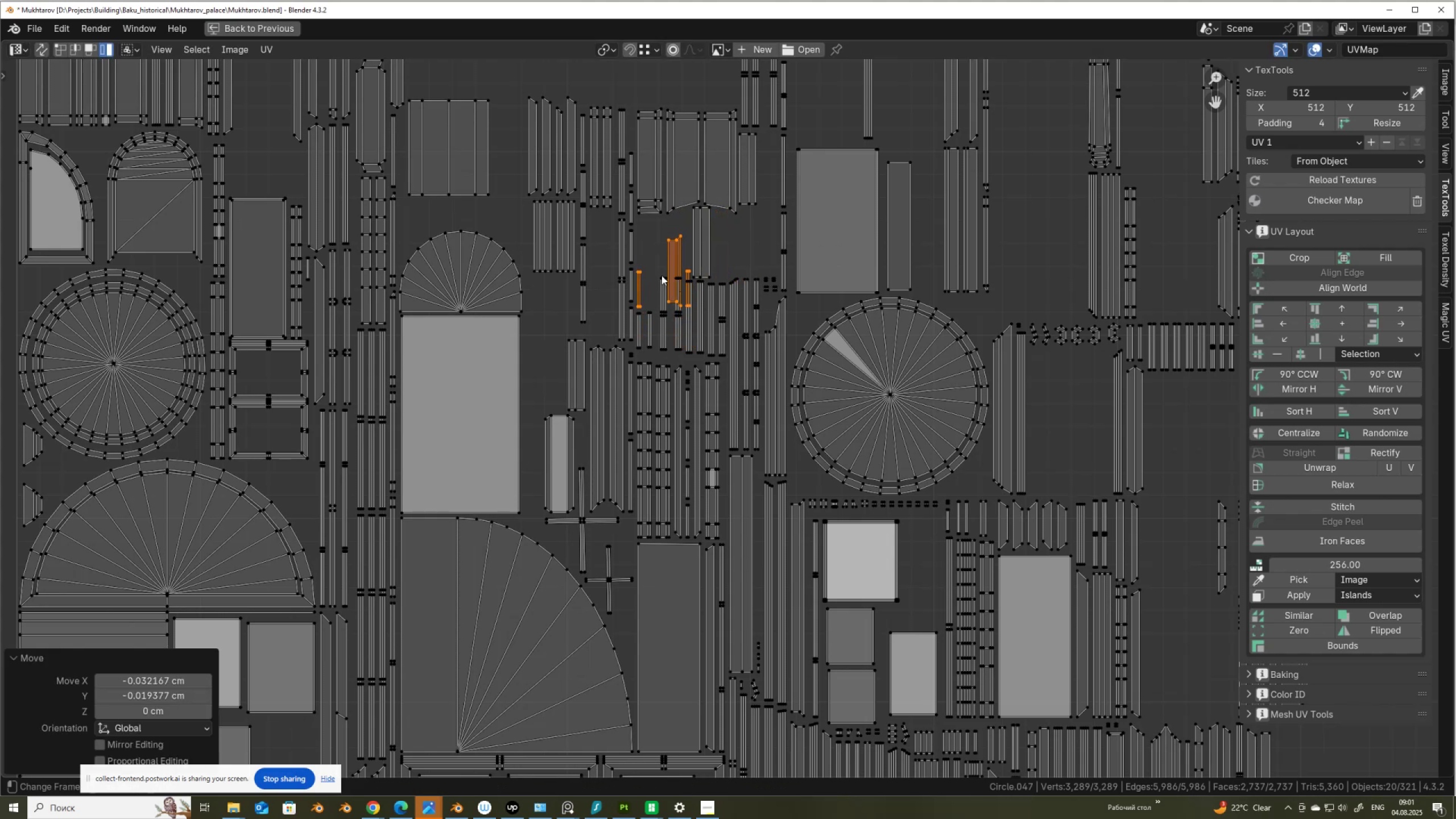 
hold_key(key=ControlLeft, duration=0.47)
 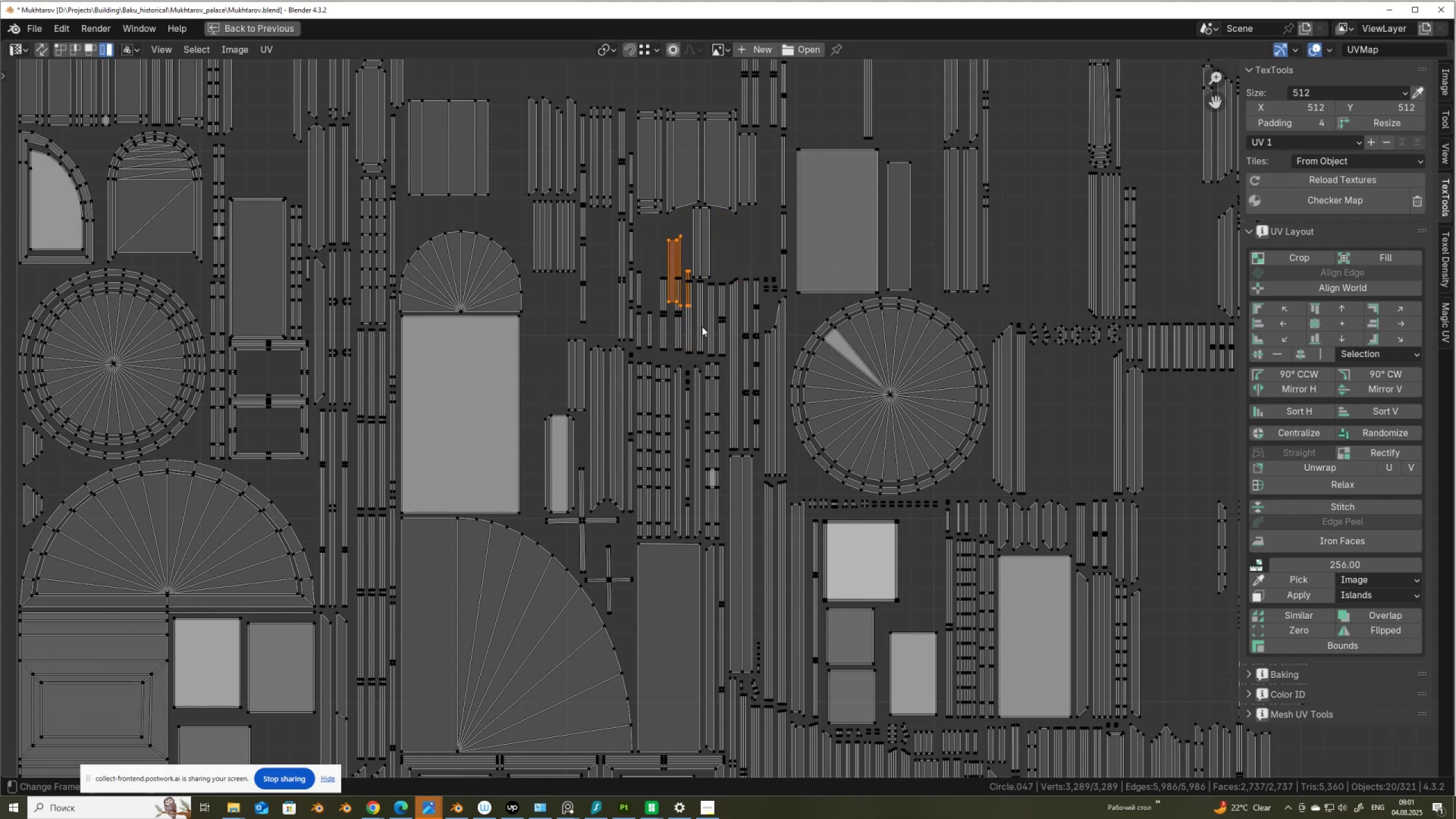 
key(G)
 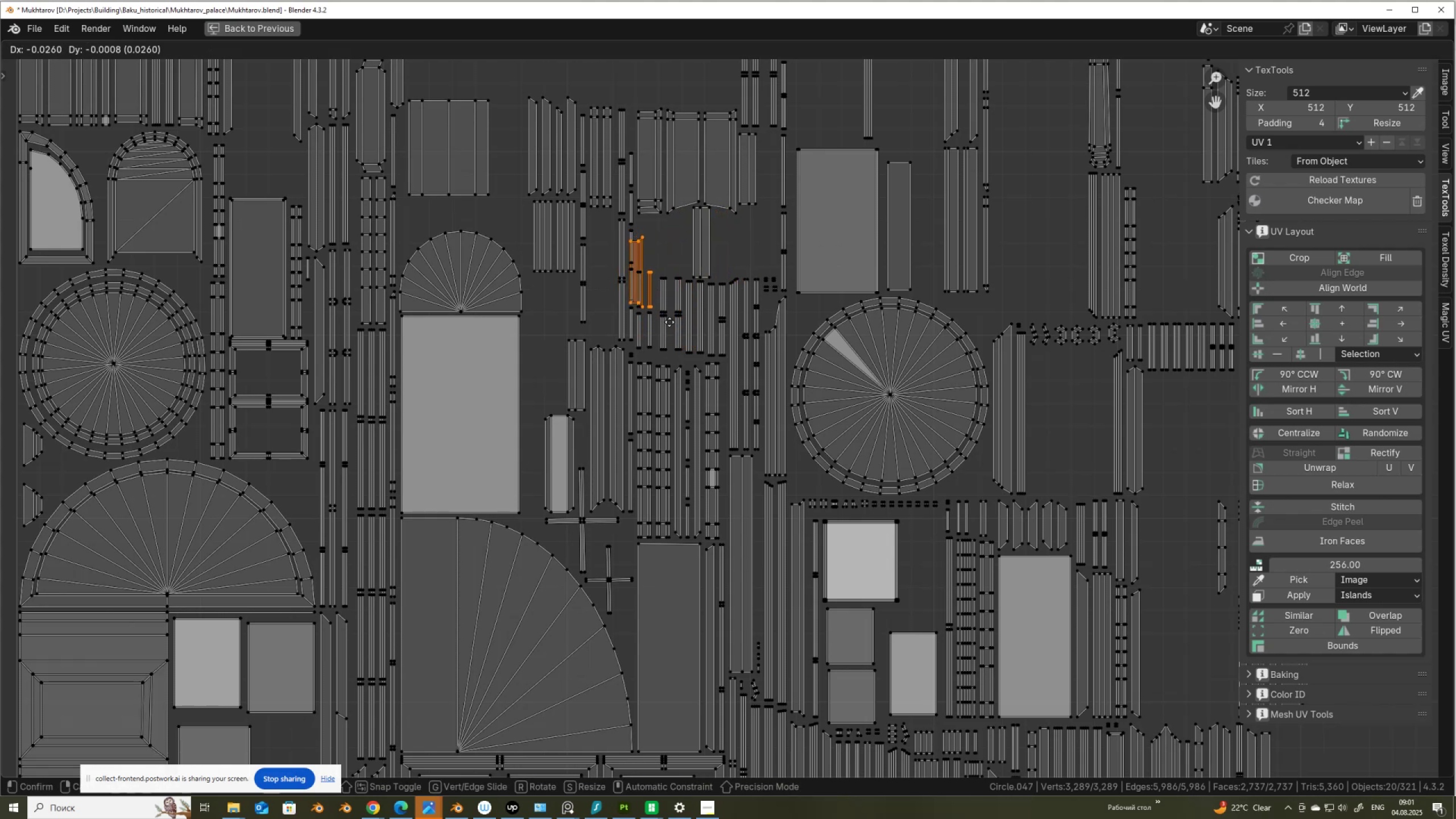 
left_click([669, 322])
 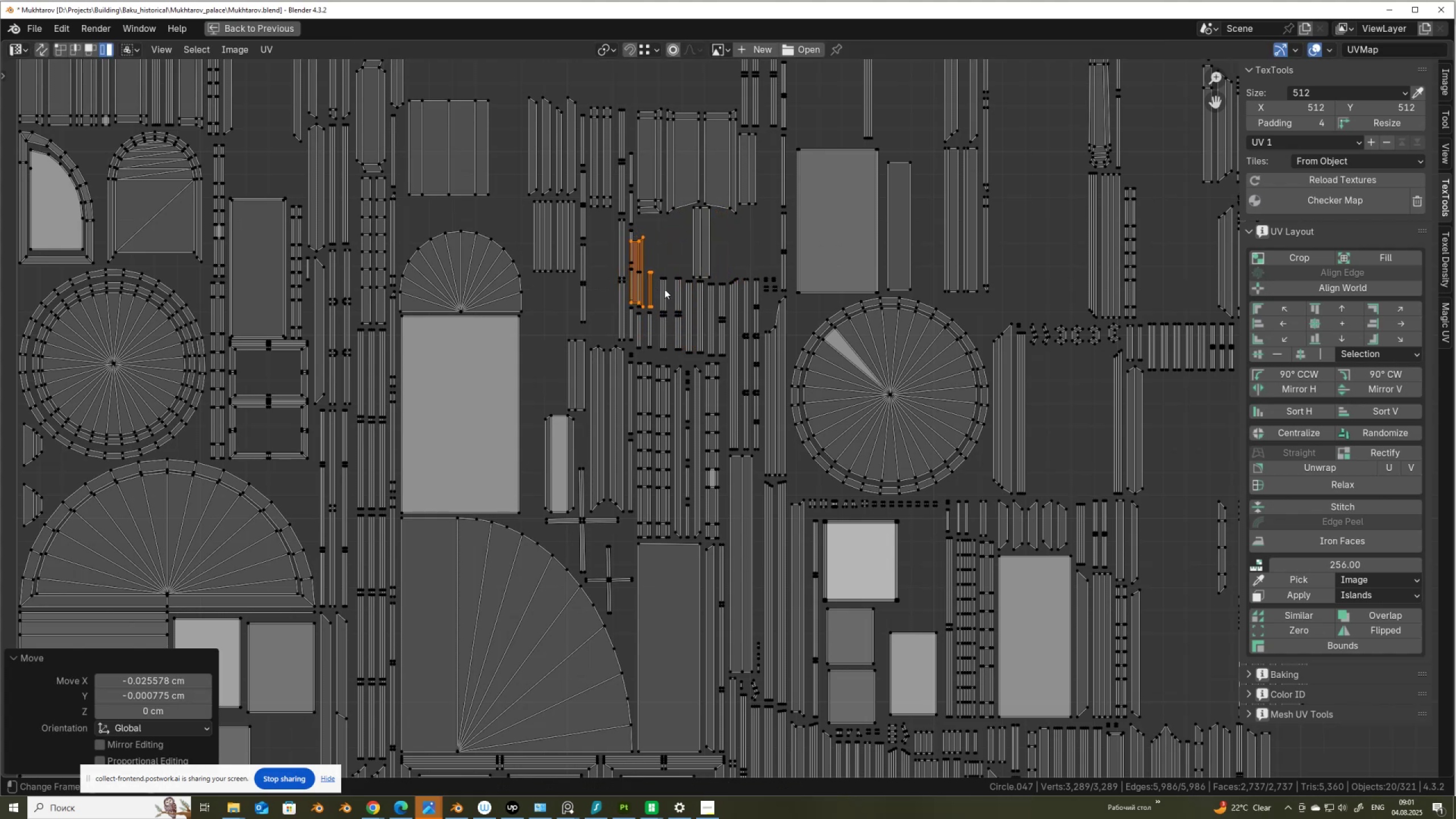 
hold_key(key=ControlLeft, duration=0.62)
 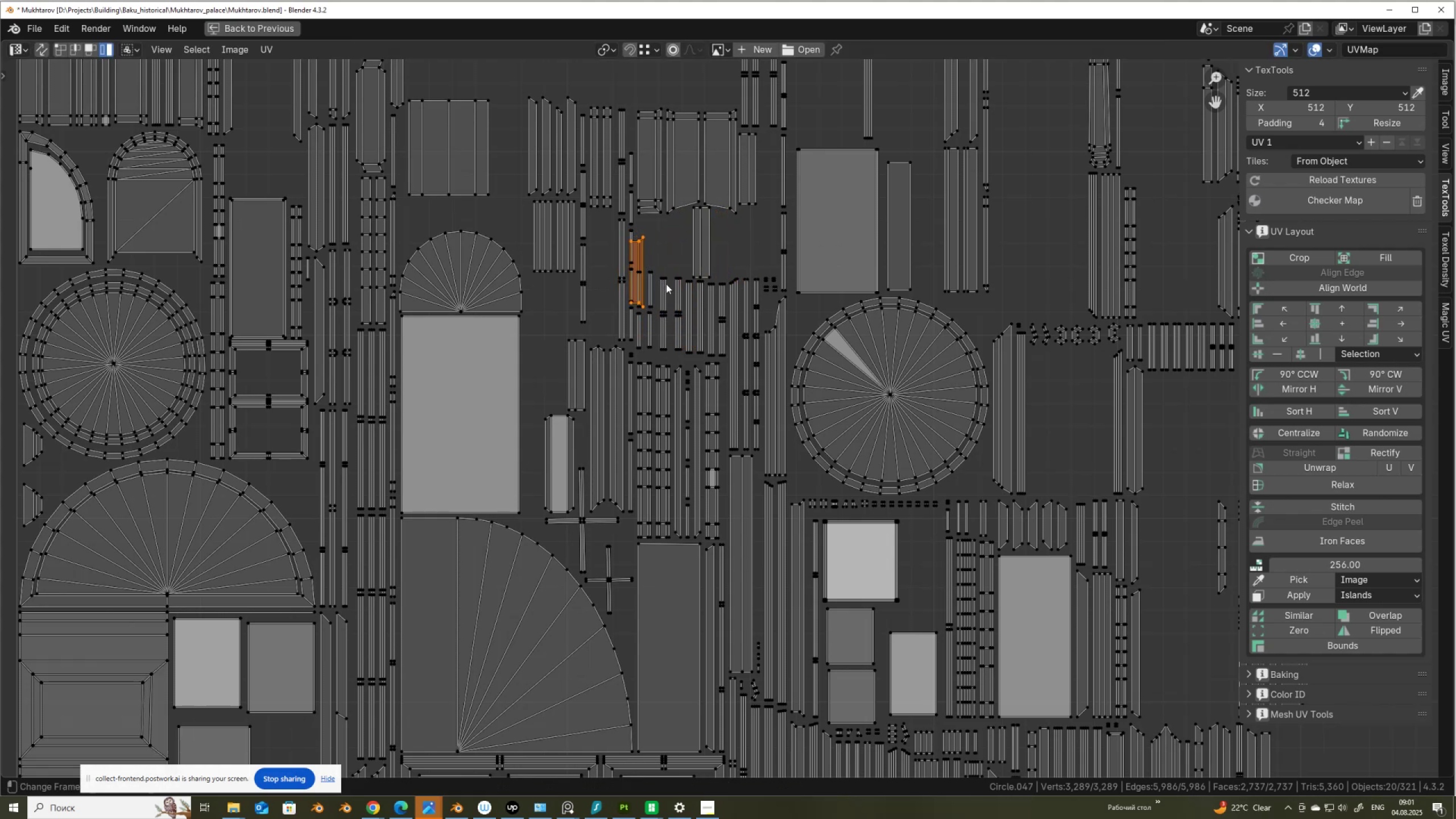 
key(G)
 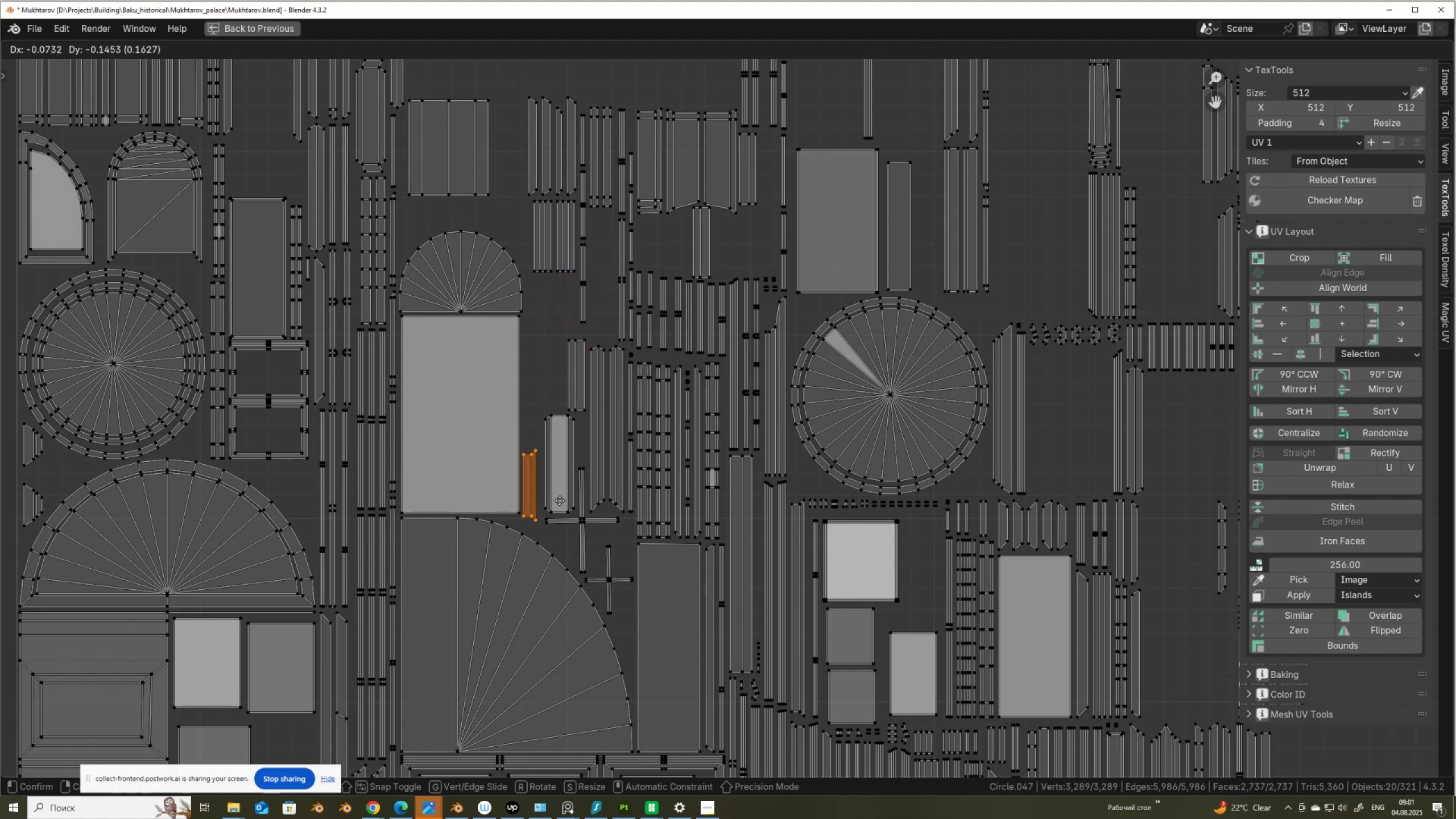 
wait(5.43)
 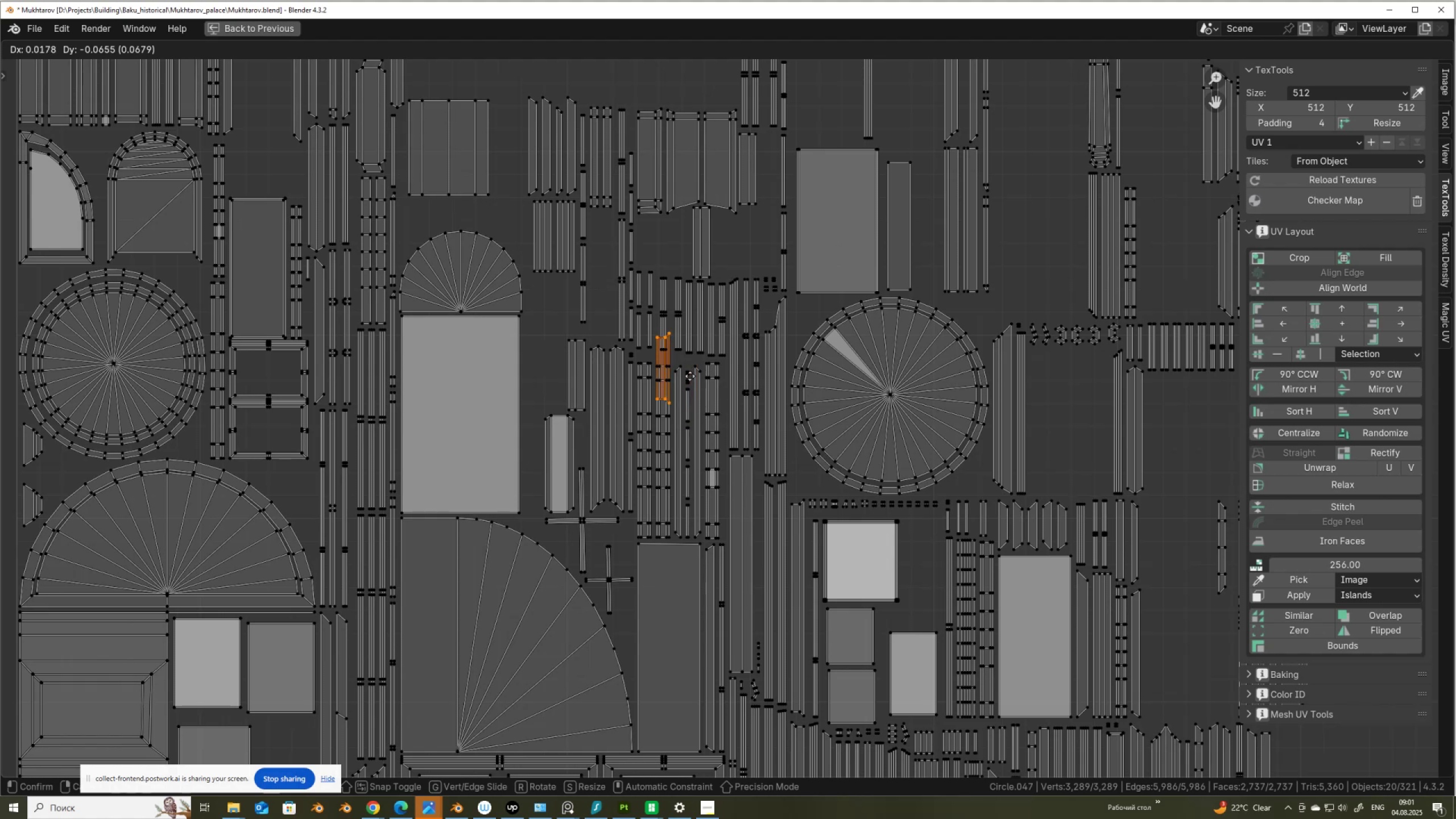 
left_click([562, 511])
 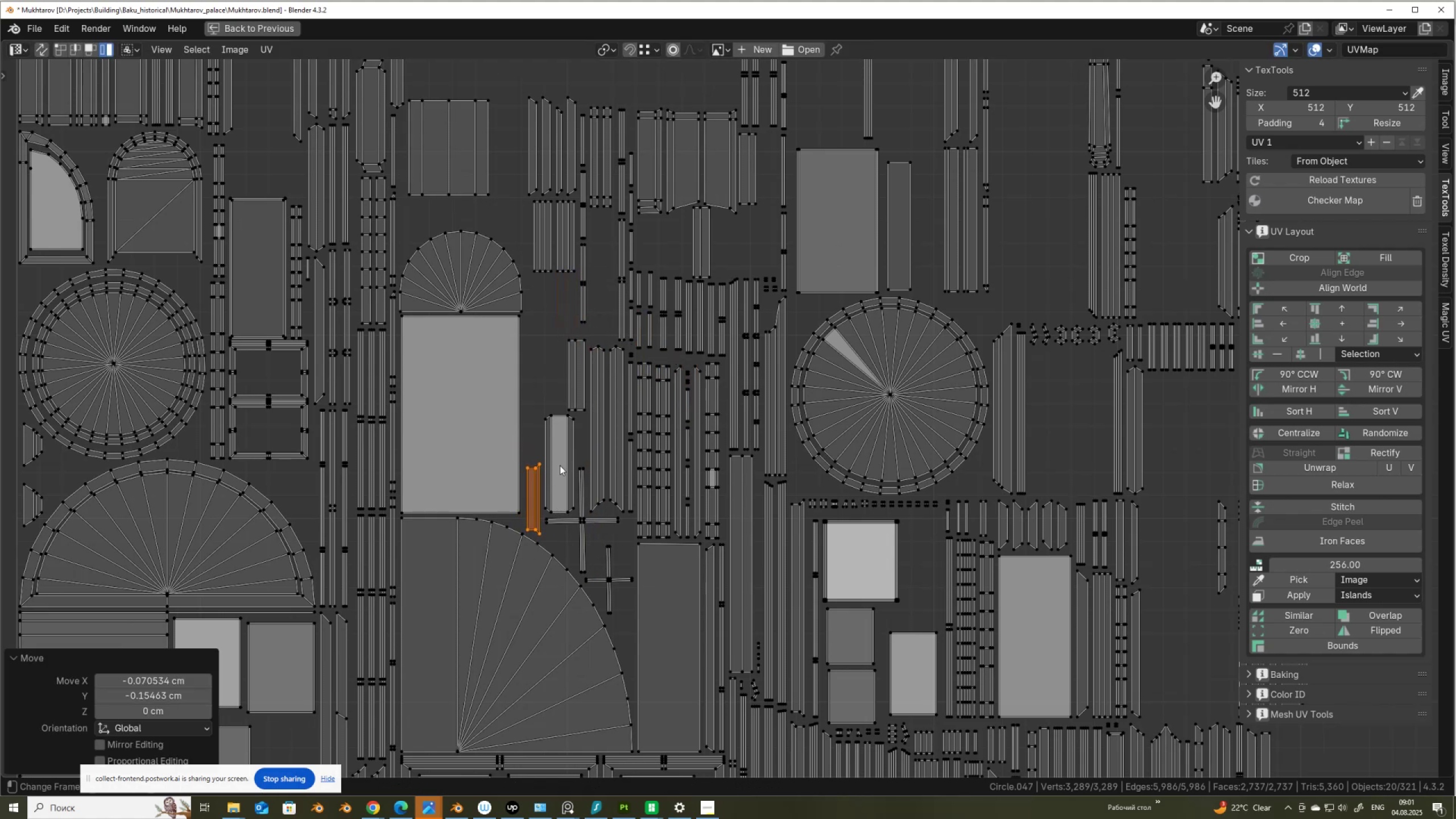 
scroll: coordinate [599, 428], scroll_direction: down, amount: 4.0
 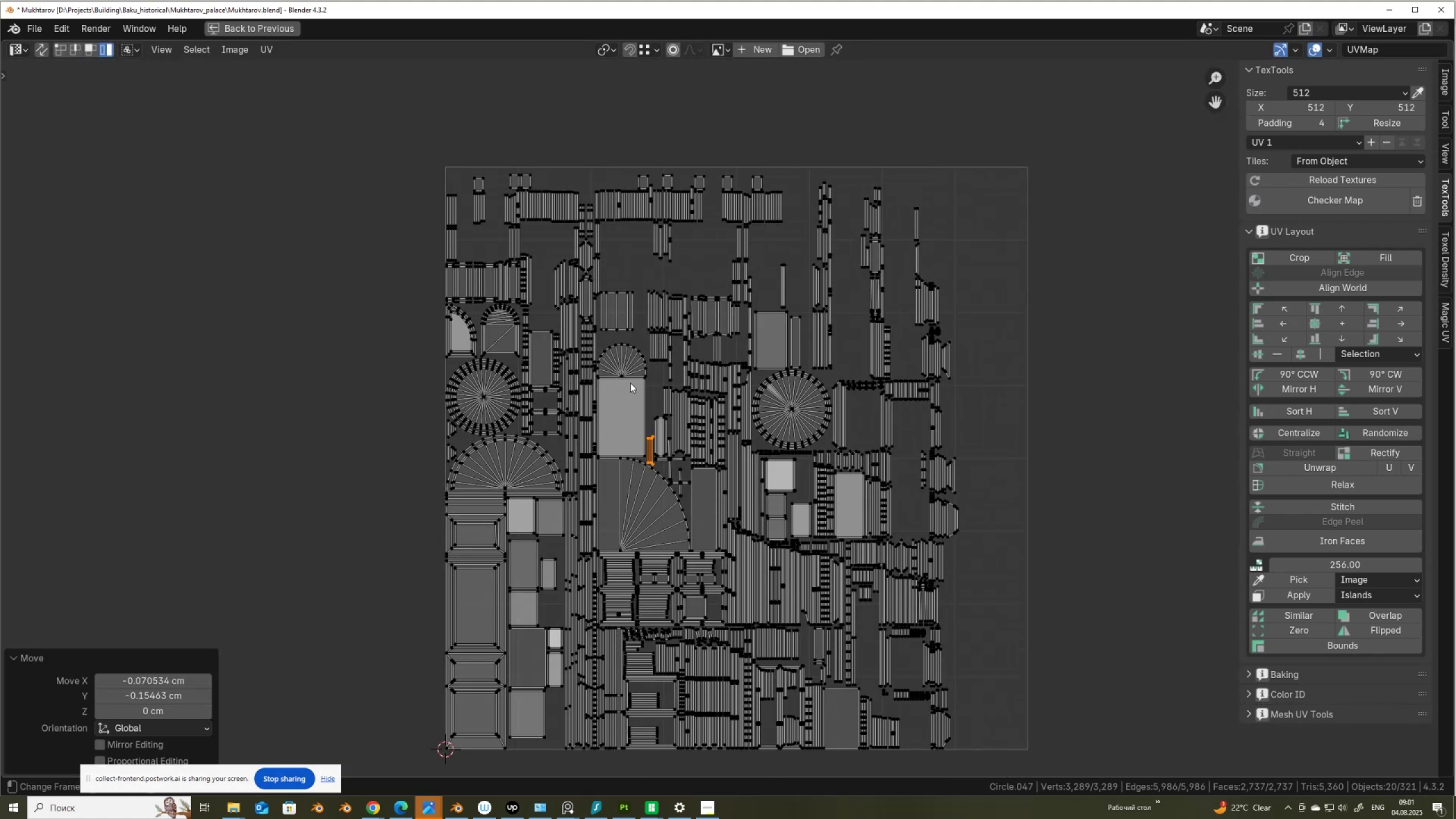 
scroll: coordinate [660, 241], scroll_direction: up, amount: 1.0
 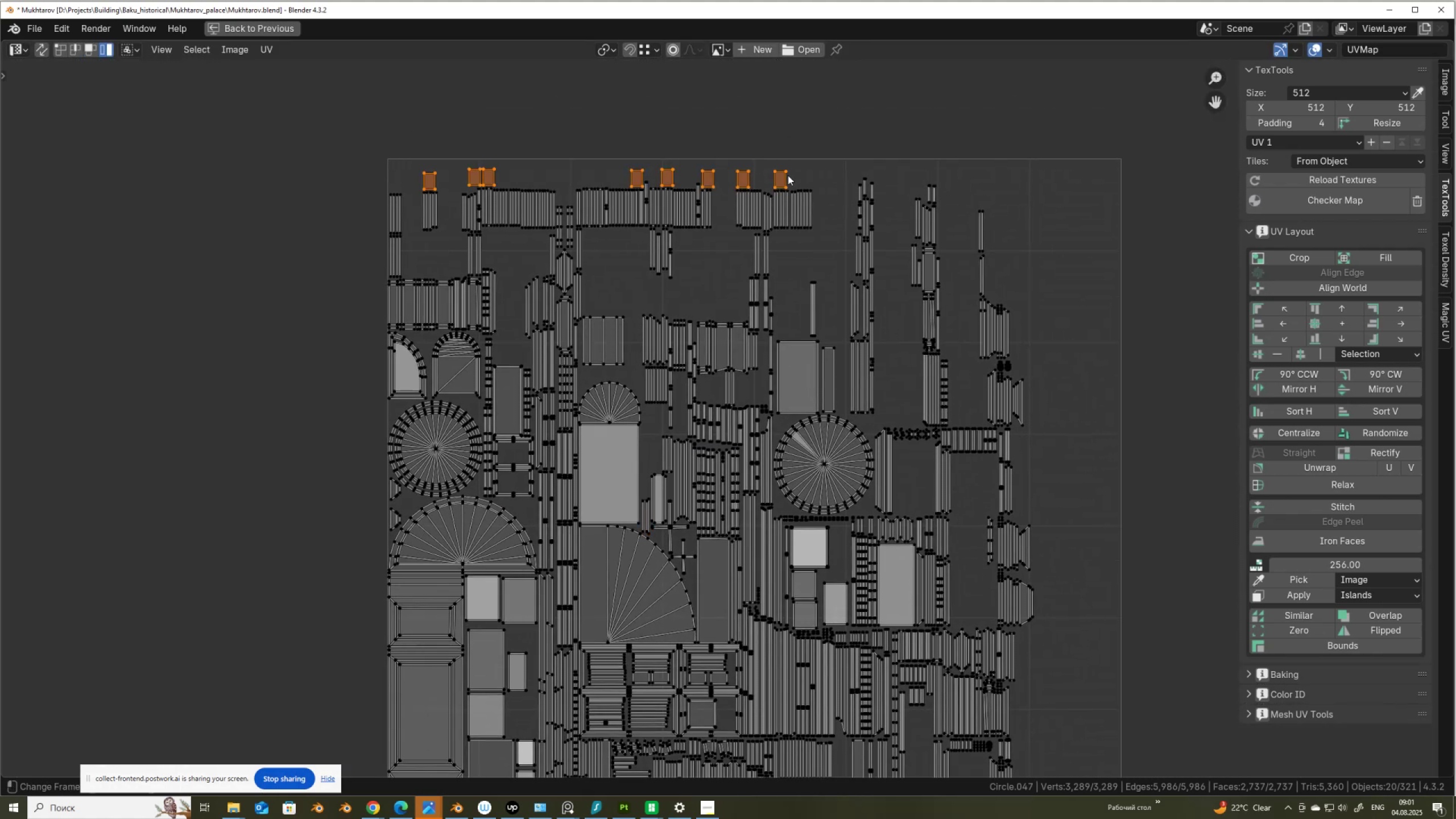 
key(Control+ControlLeft)
 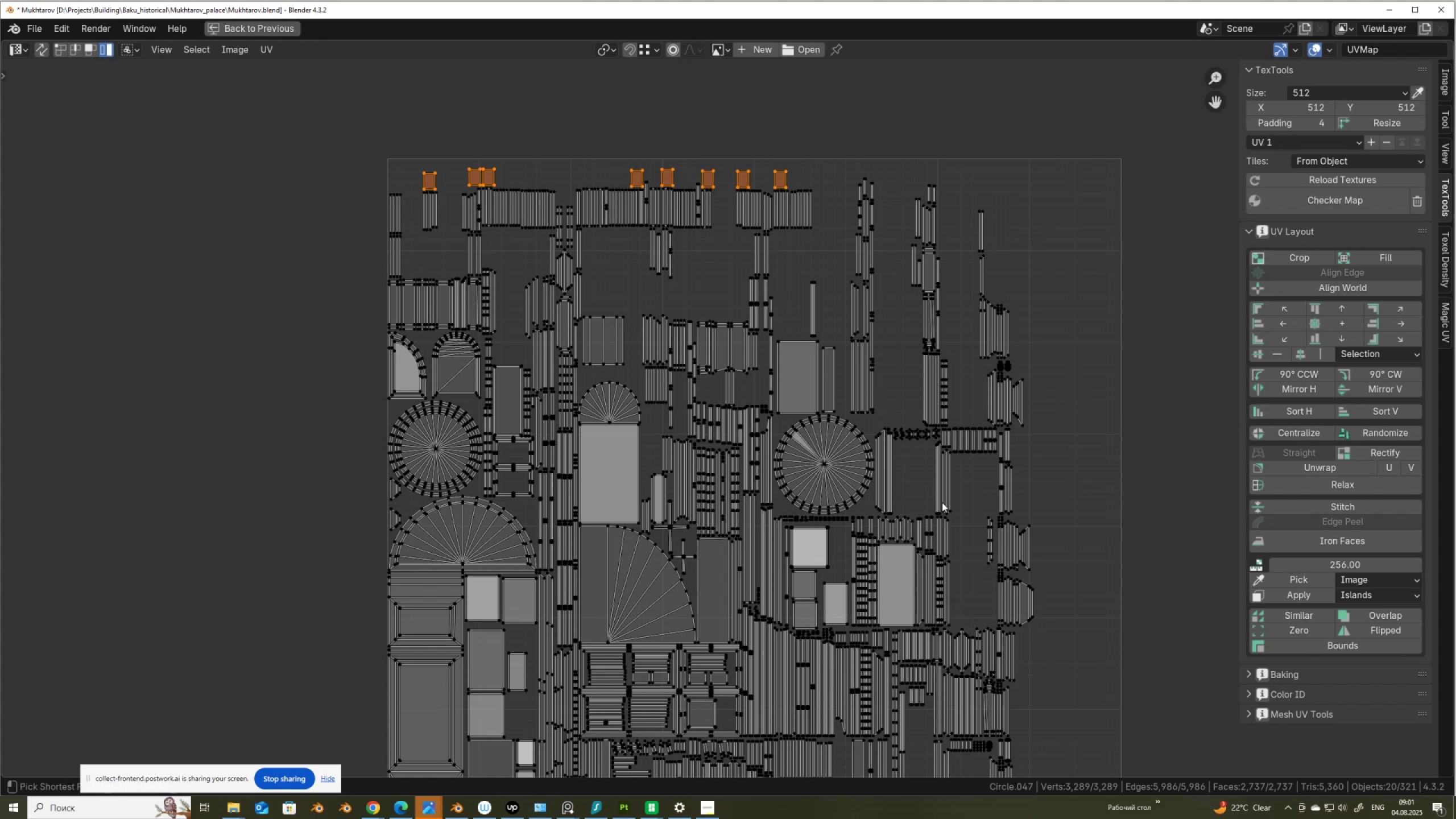 
key(Control+Space)
 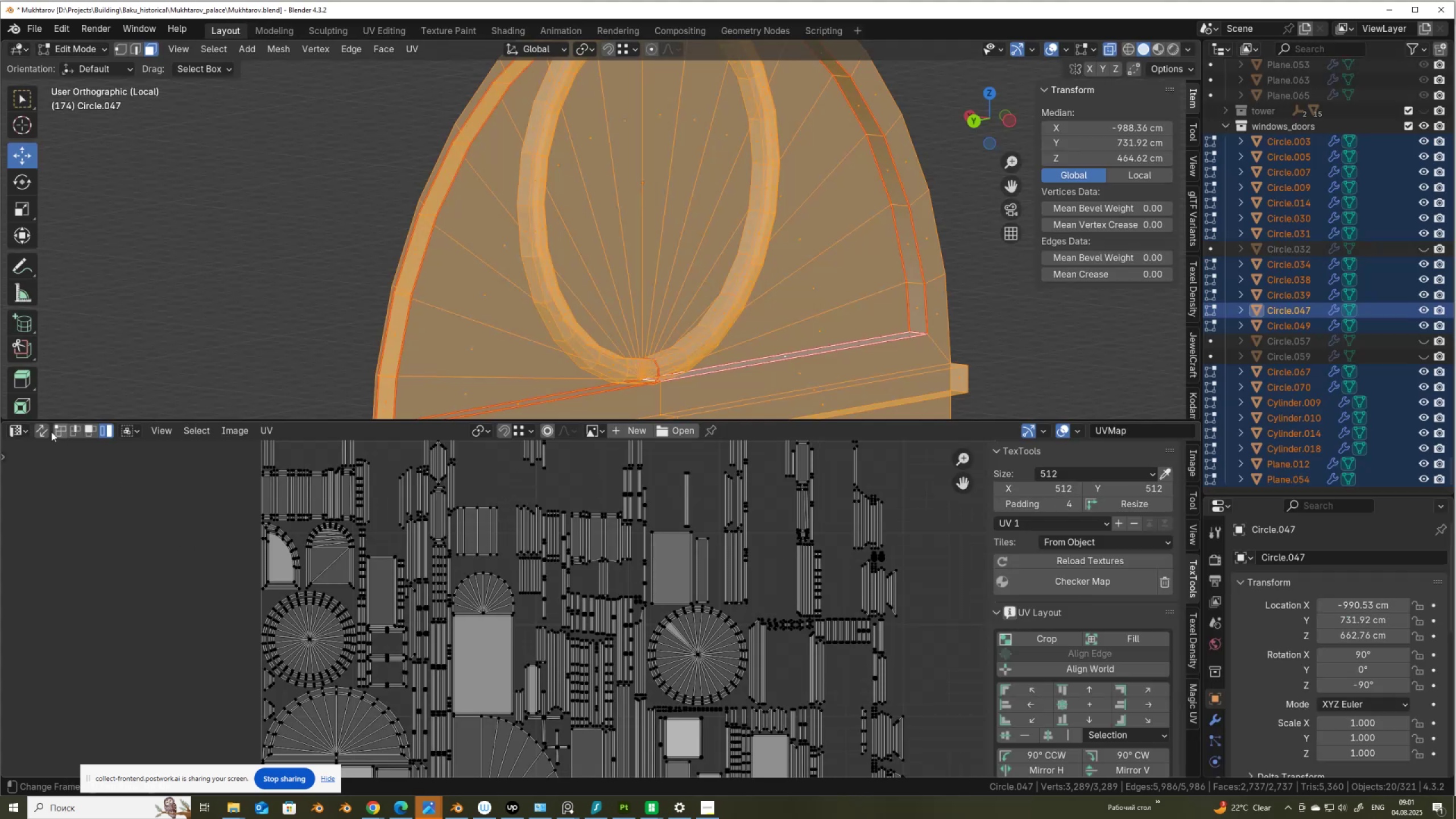 
left_click([48, 431])
 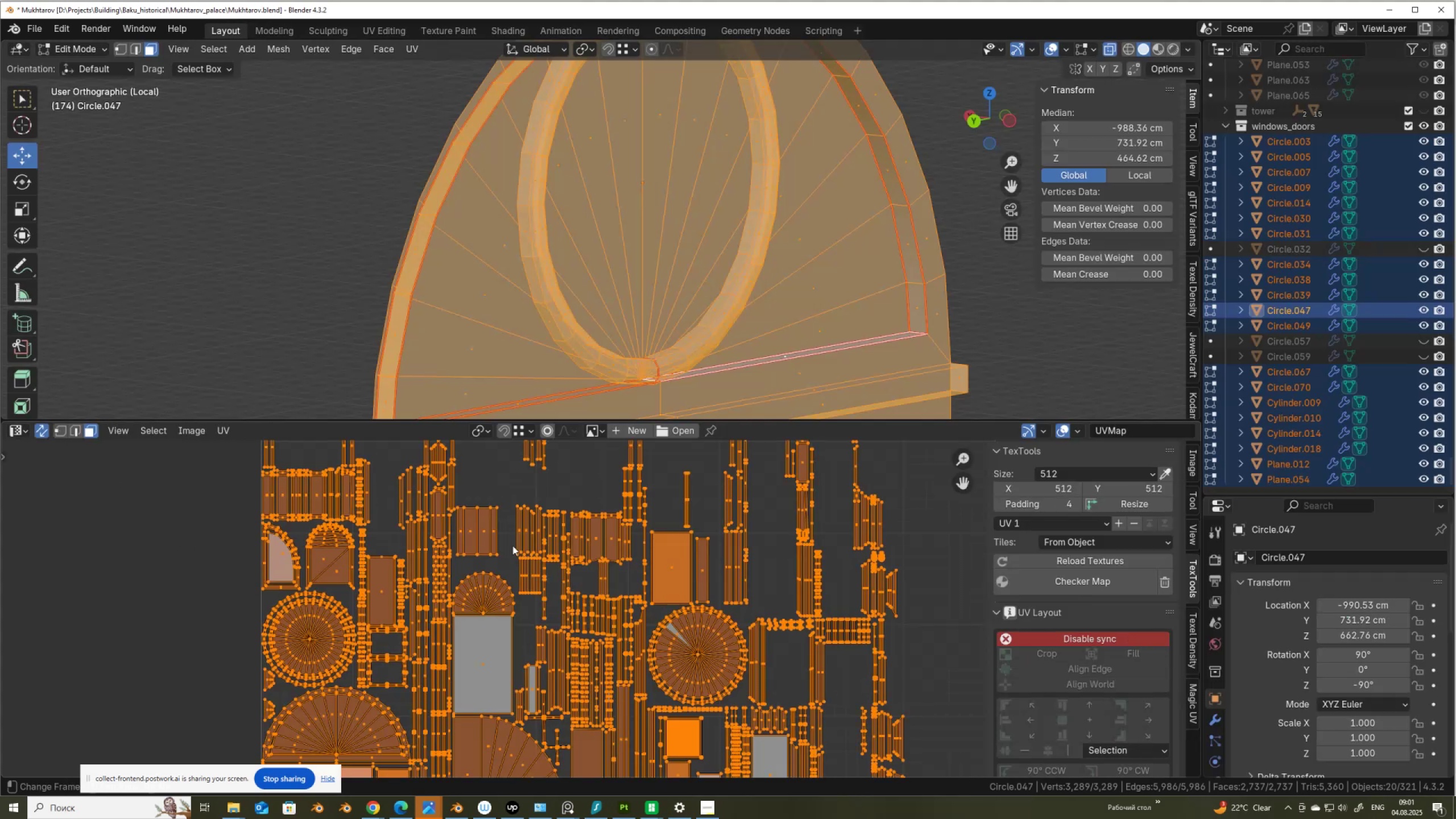 
scroll: coordinate [560, 610], scroll_direction: up, amount: 1.0
 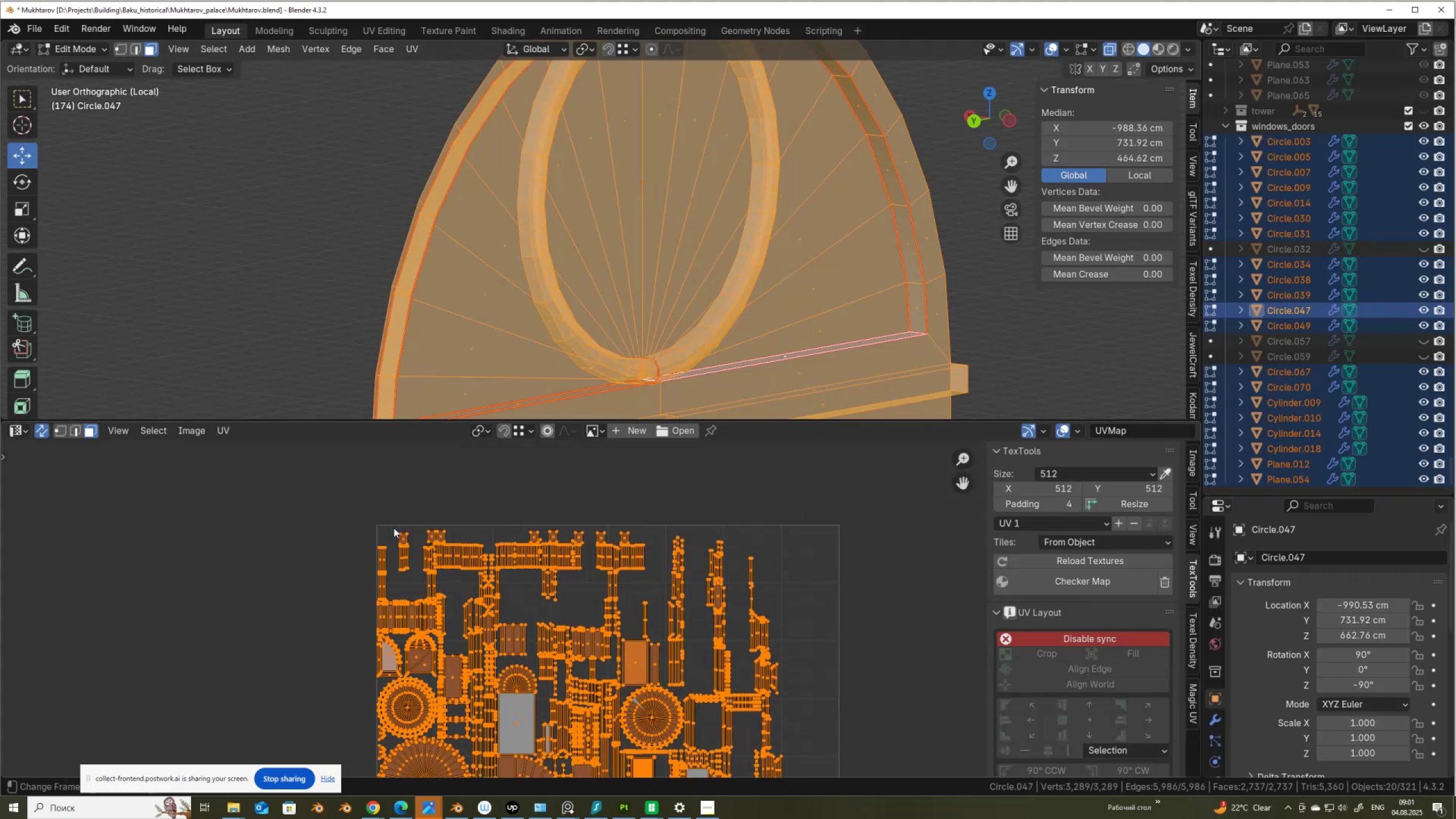 
left_click([403, 537])
 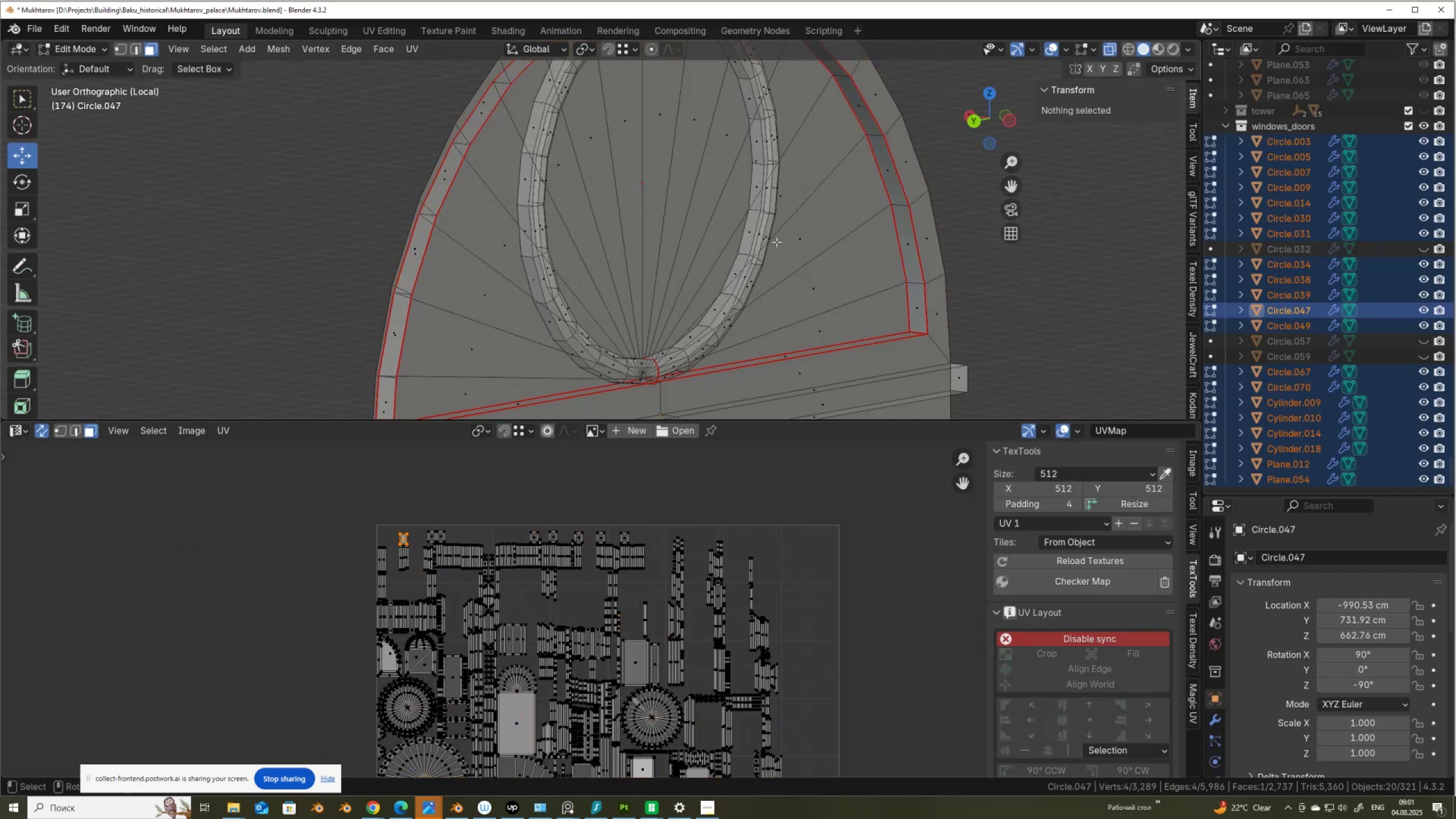 
key(NumpadDecimal)
 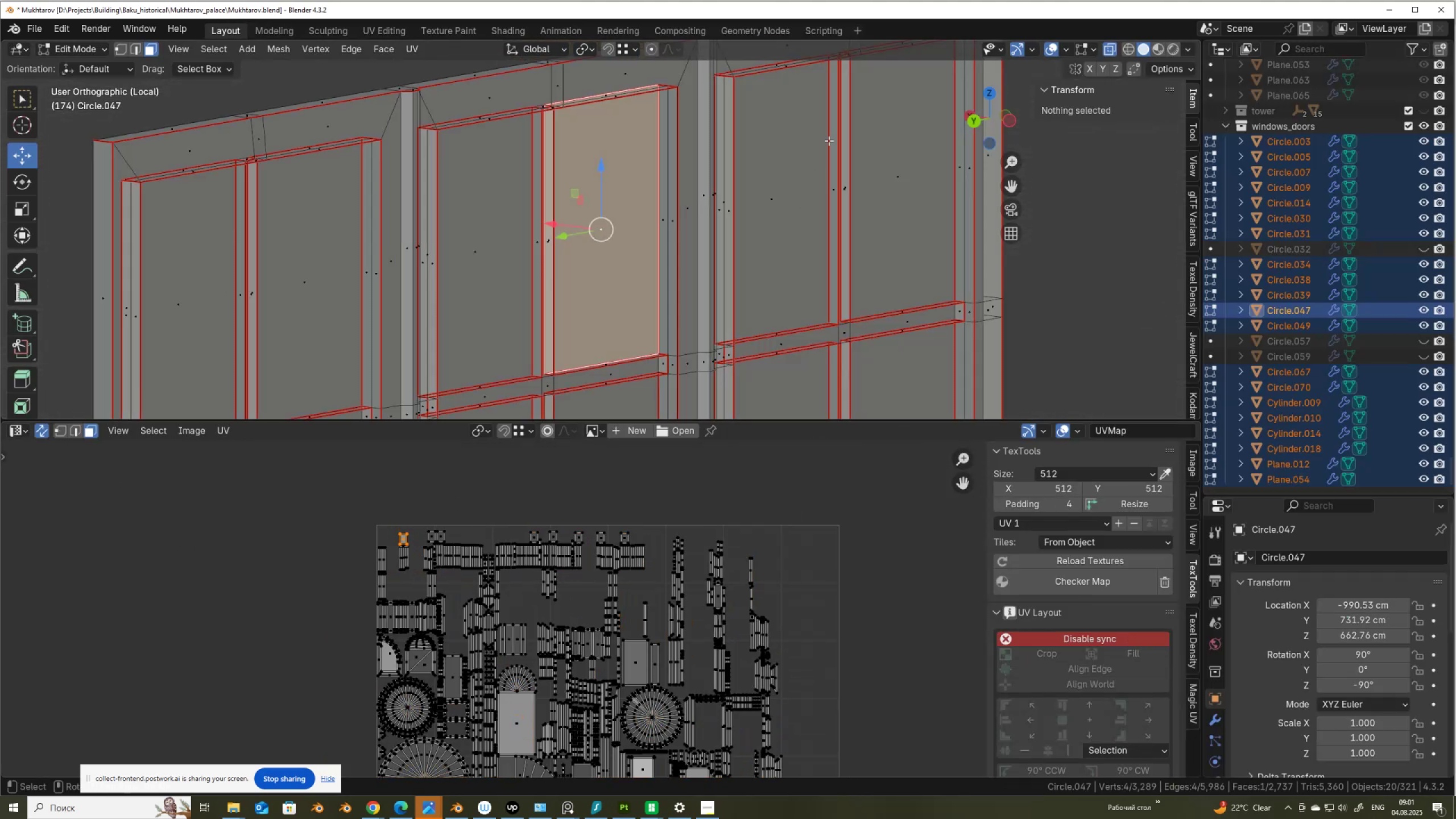 
scroll: coordinate [768, 249], scroll_direction: down, amount: 3.0
 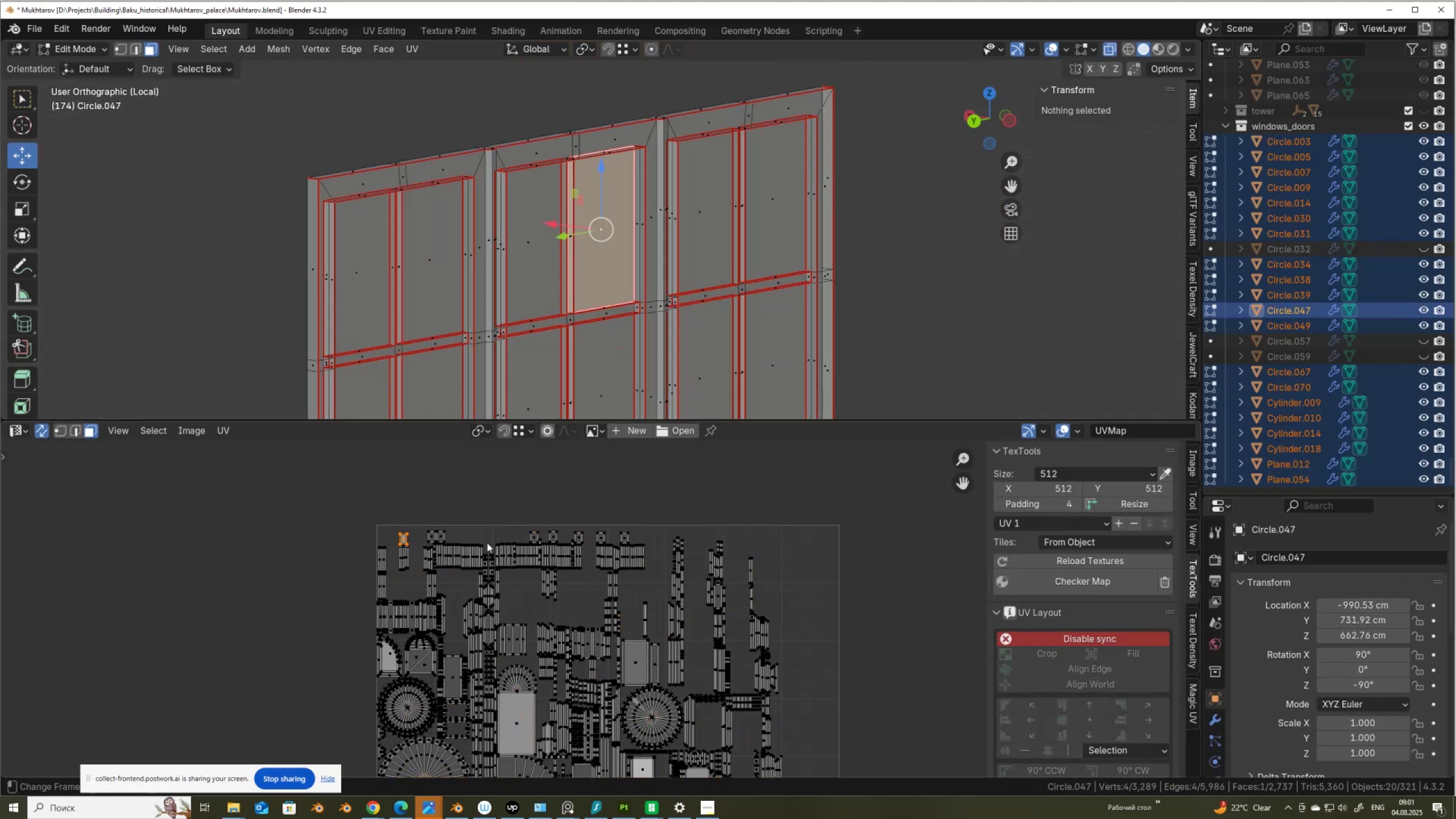 
scroll: coordinate [441, 540], scroll_direction: up, amount: 1.0
 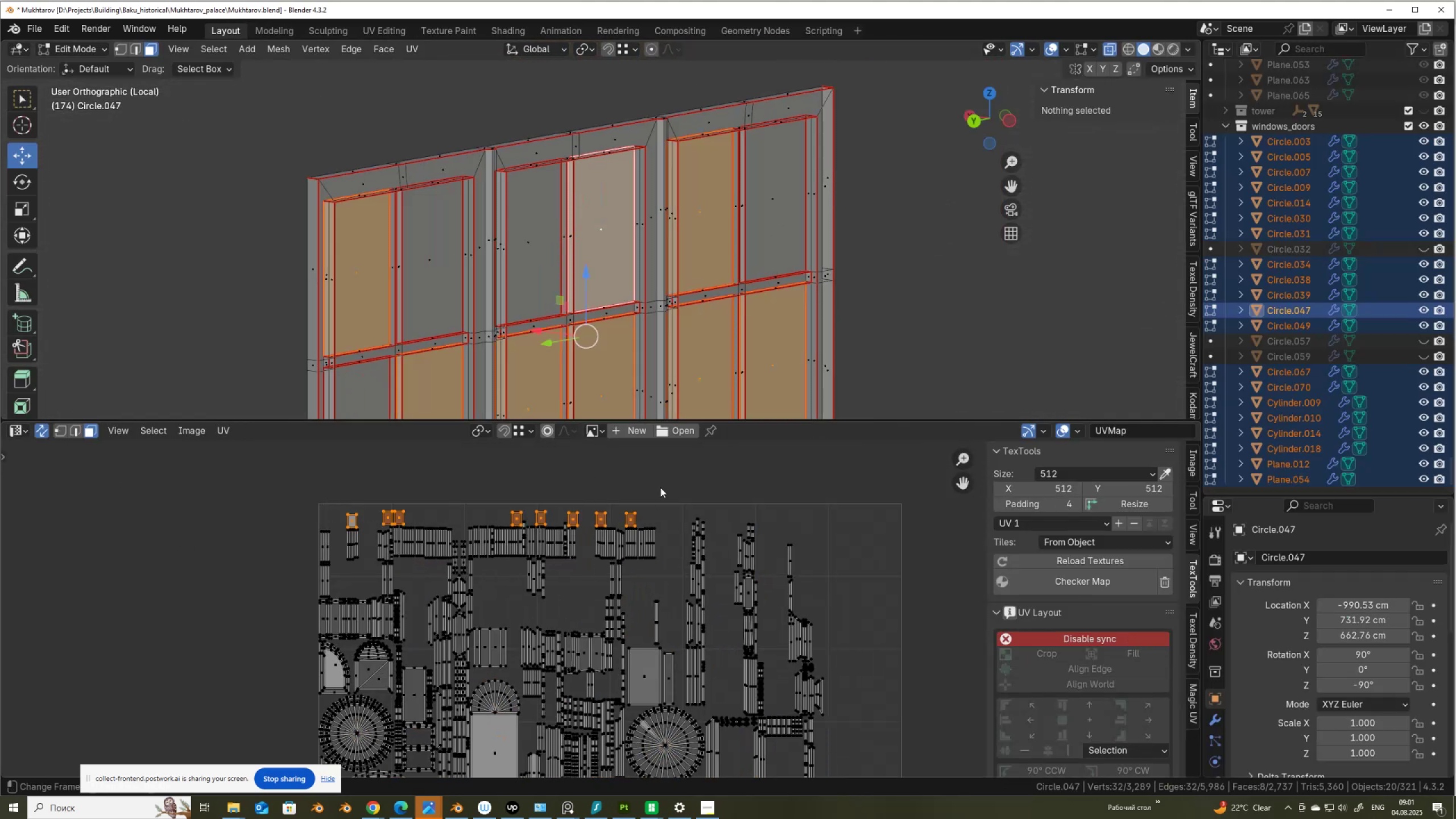 
scroll: coordinate [742, 259], scroll_direction: down, amount: 4.0
 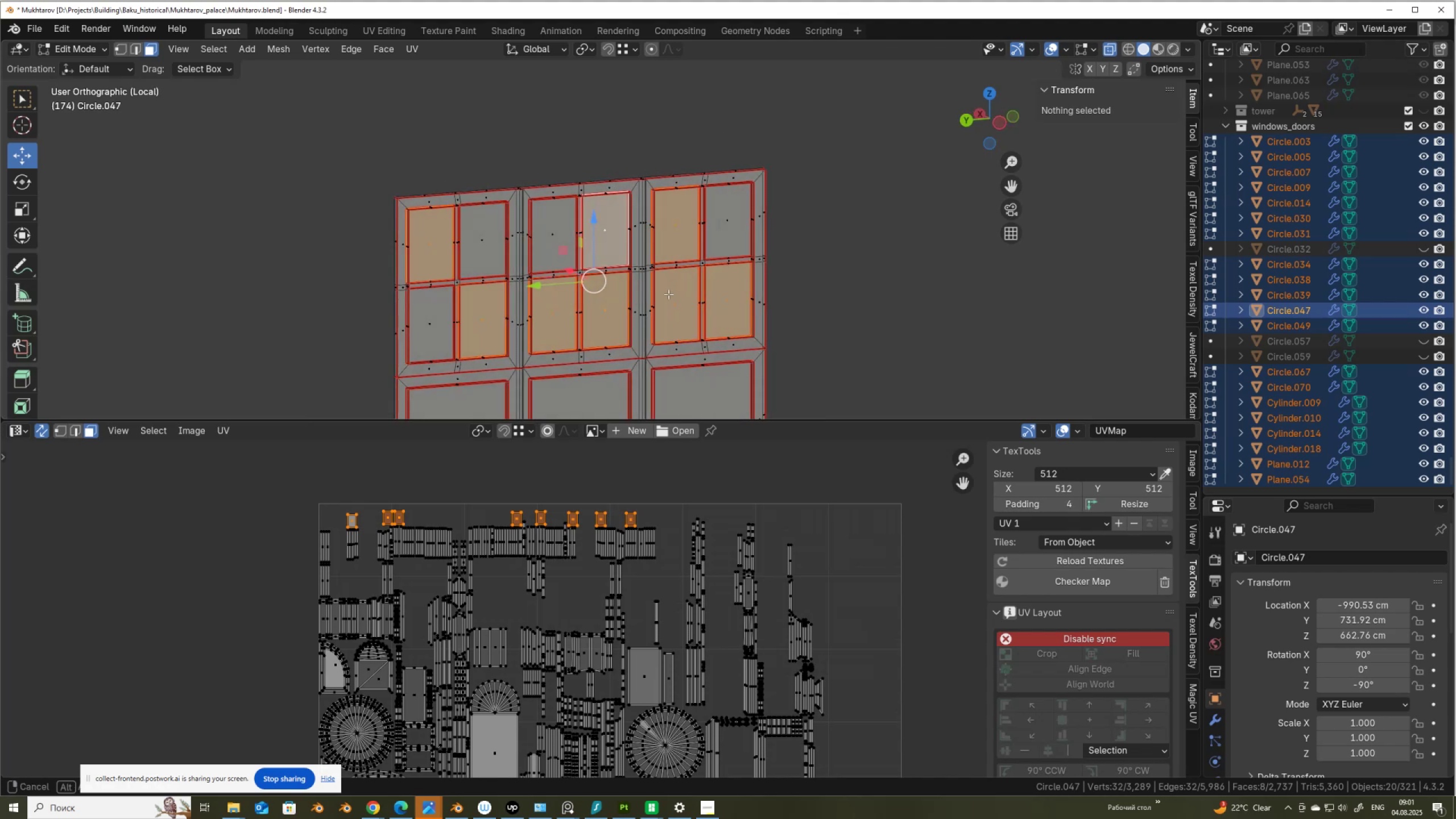 
hold_key(key=ShiftLeft, duration=1.5)
left_click([490, 251])
 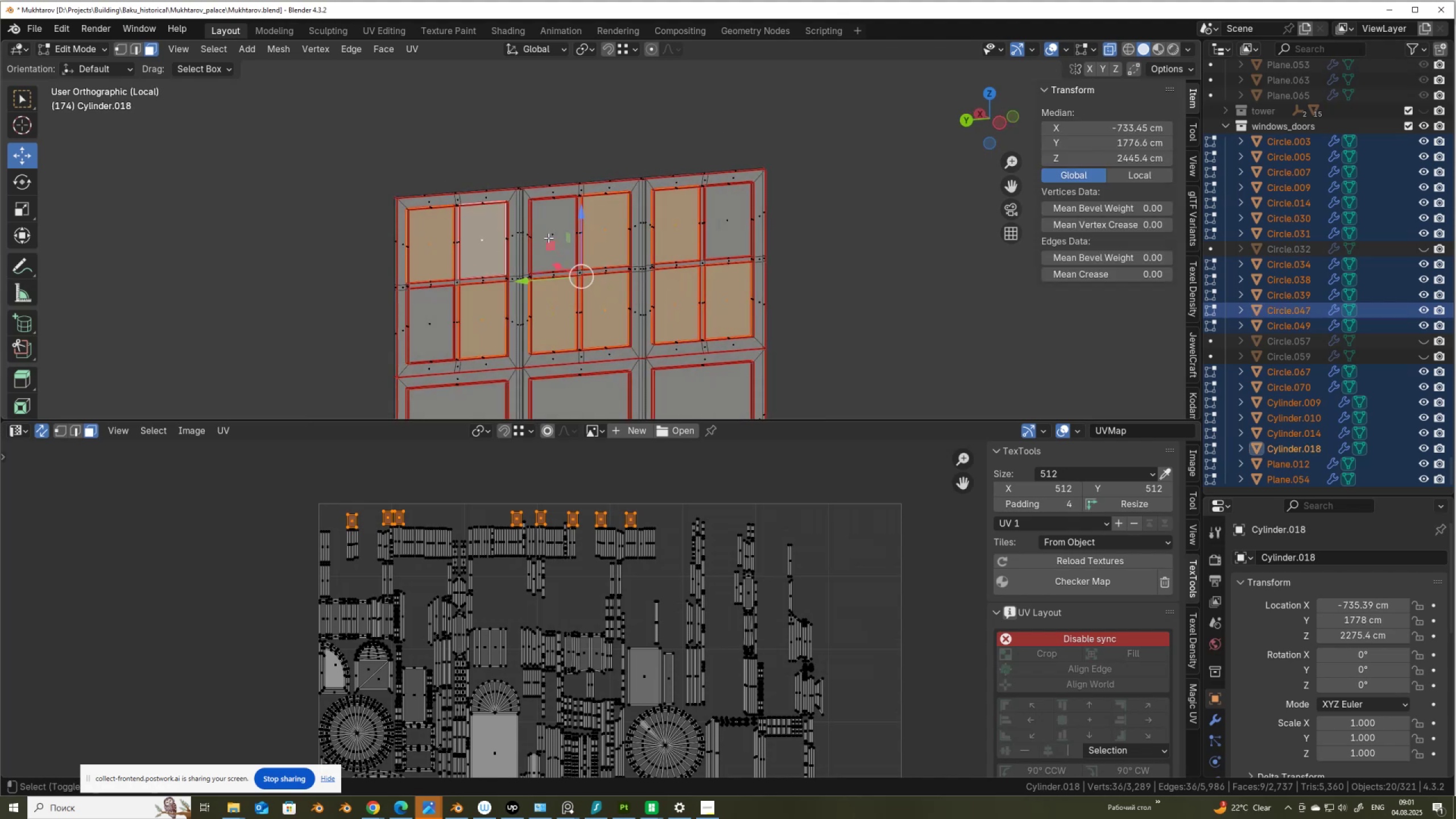 
left_click([549, 237])
 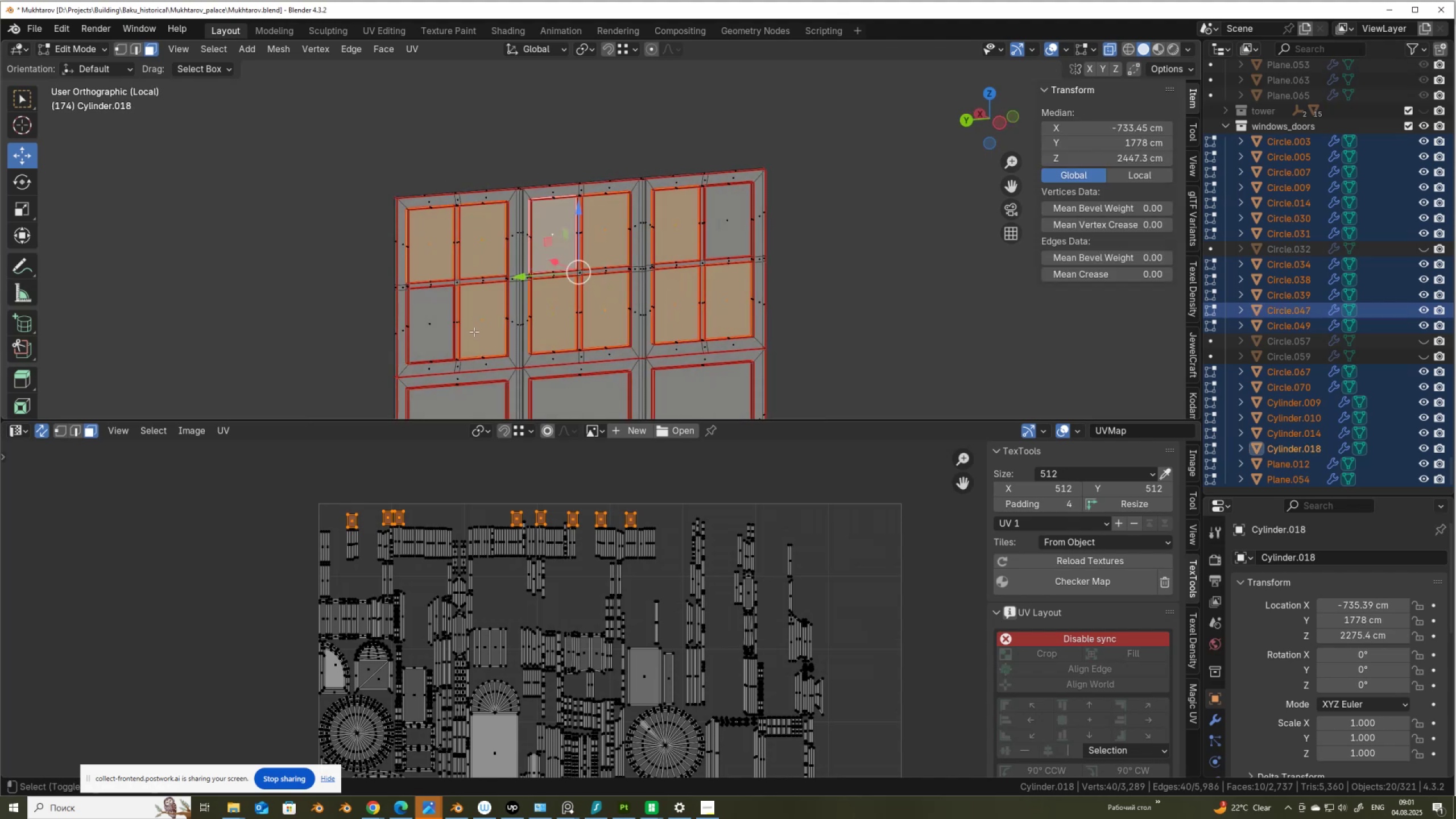 
hold_key(key=ShiftLeft, duration=1.47)
left_click([420, 326])
 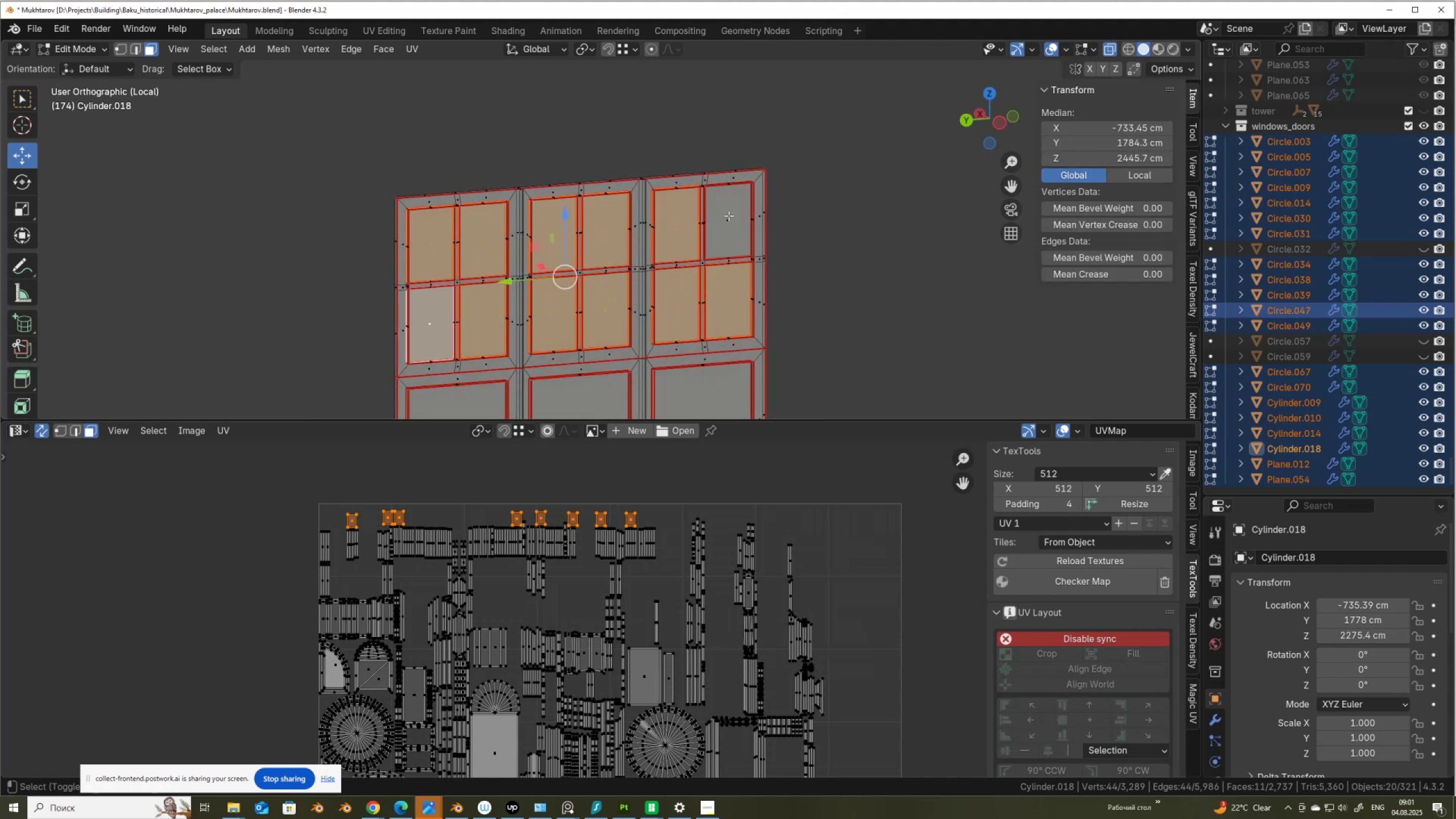 
left_click([729, 216])
 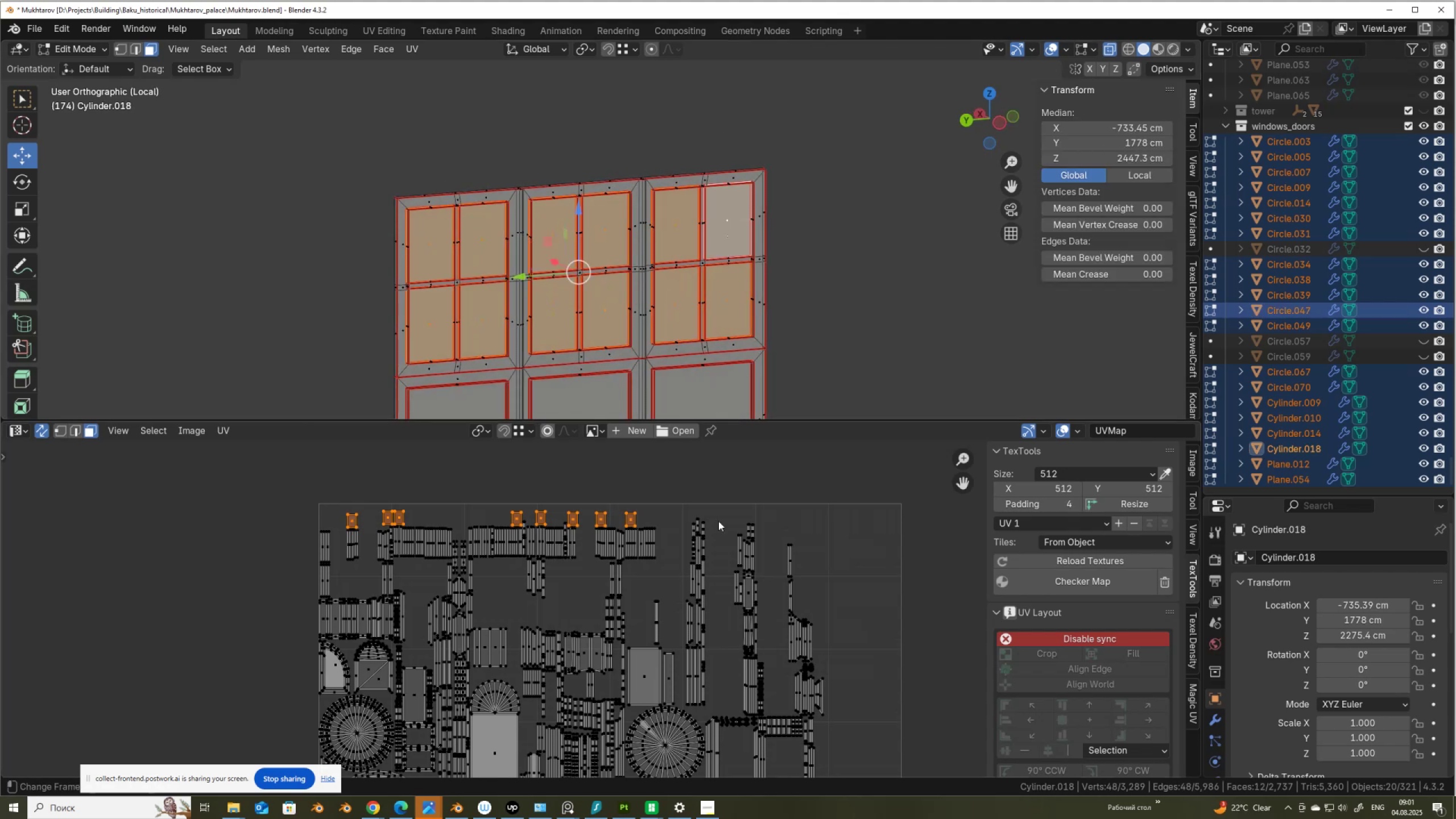 
scroll: coordinate [665, 589], scroll_direction: down, amount: 4.0
 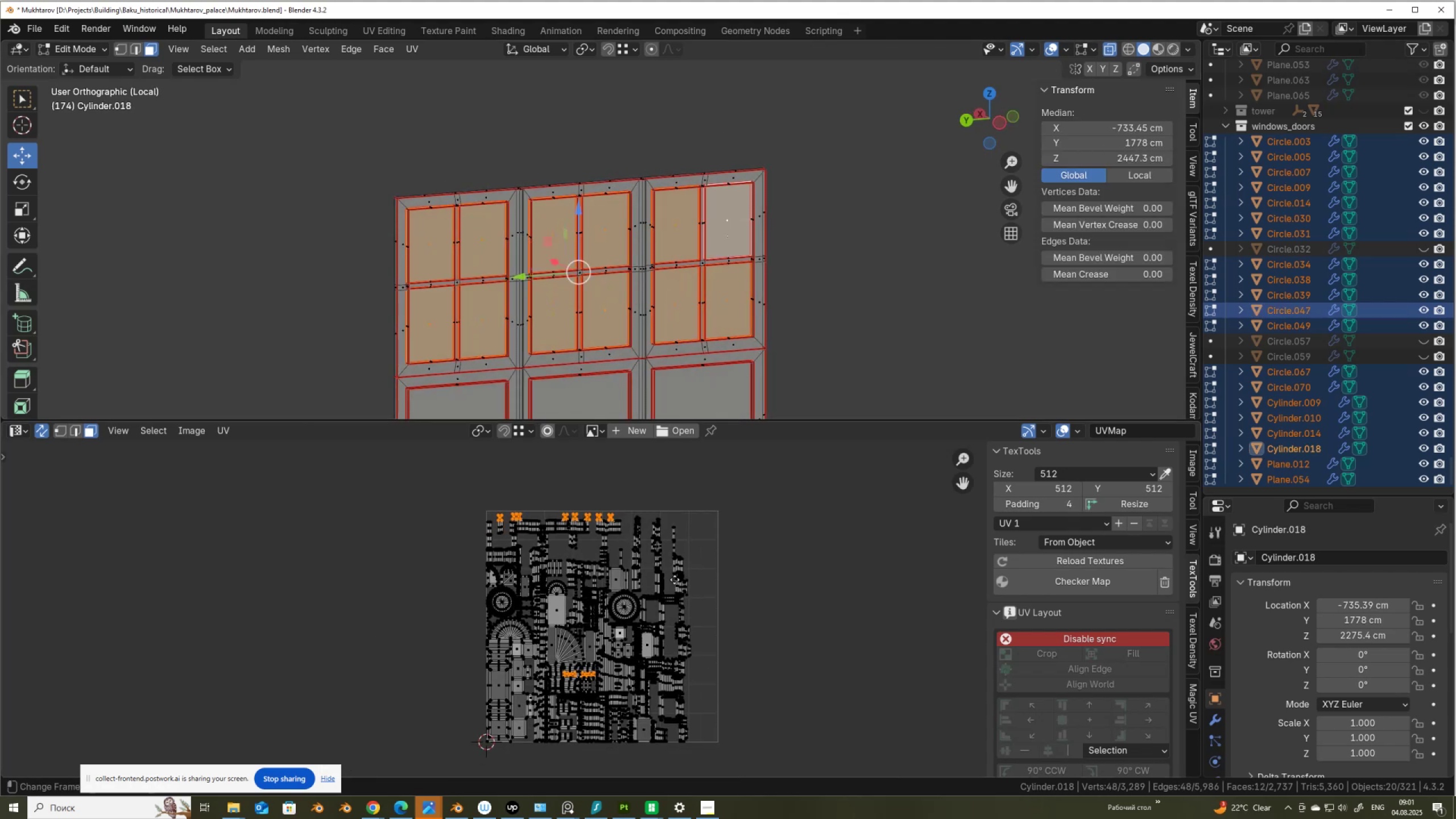 
scroll: coordinate [649, 601], scroll_direction: up, amount: 1.0
 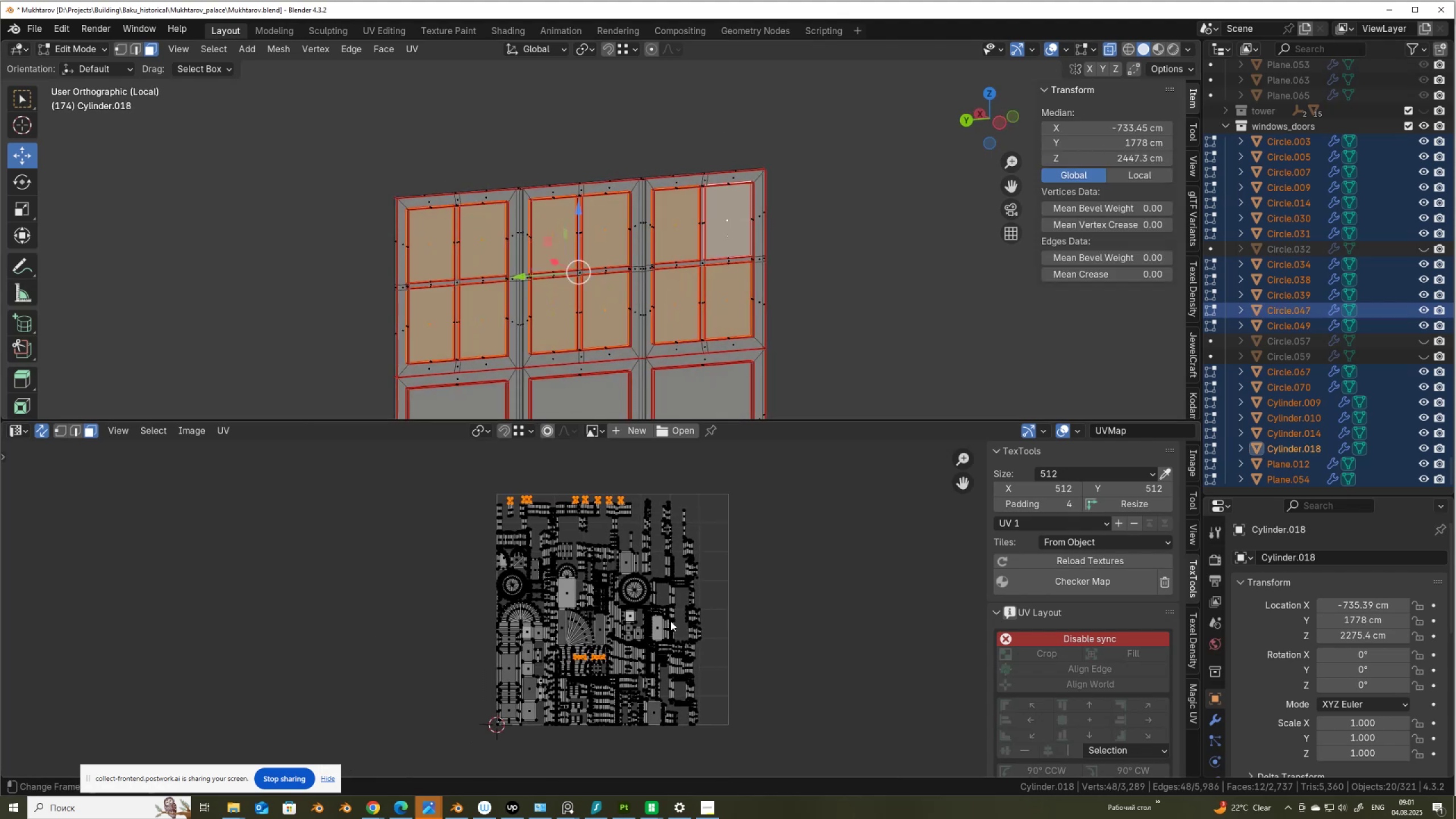 
key(G)
 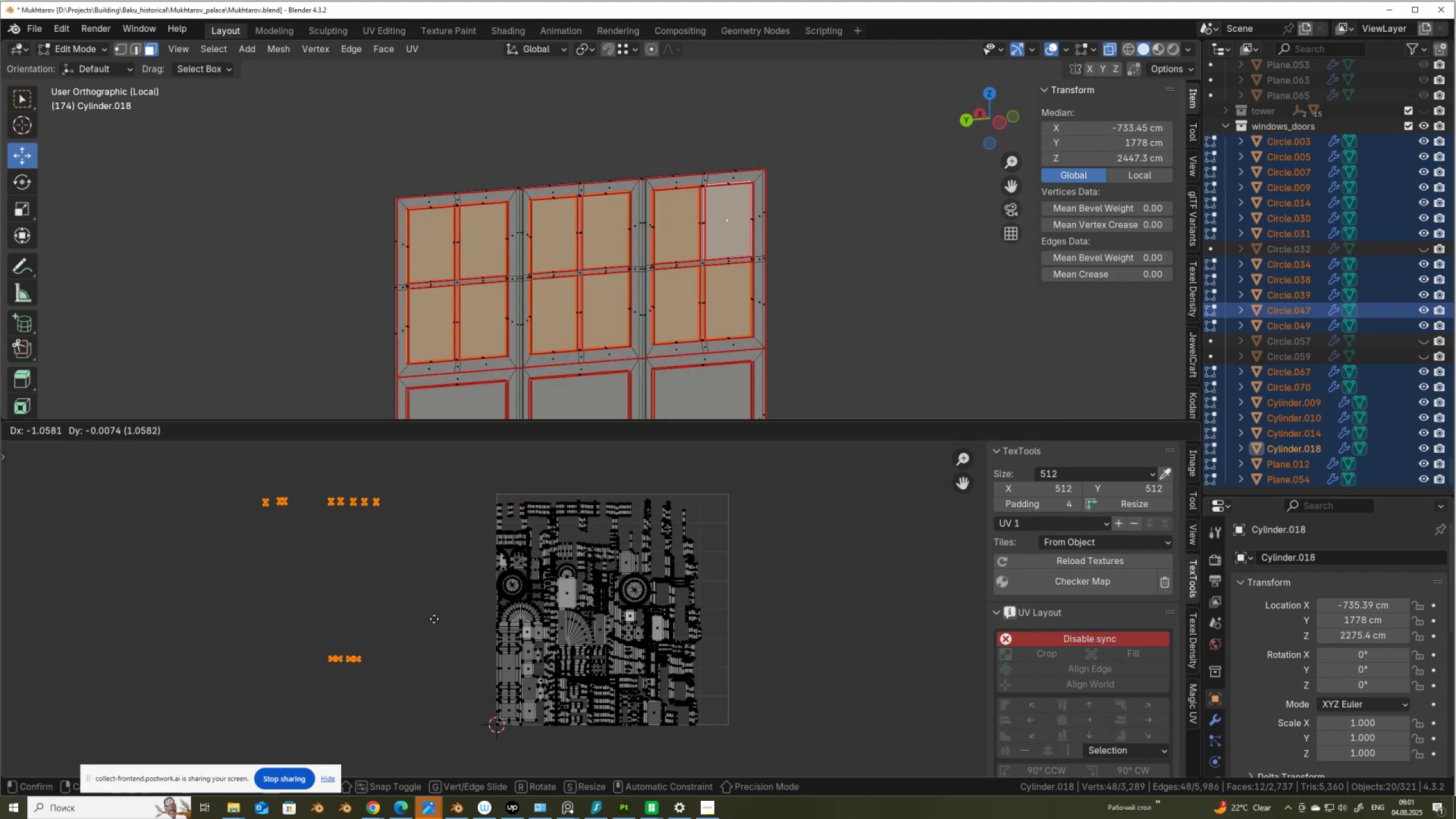 
left_click([437, 624])
 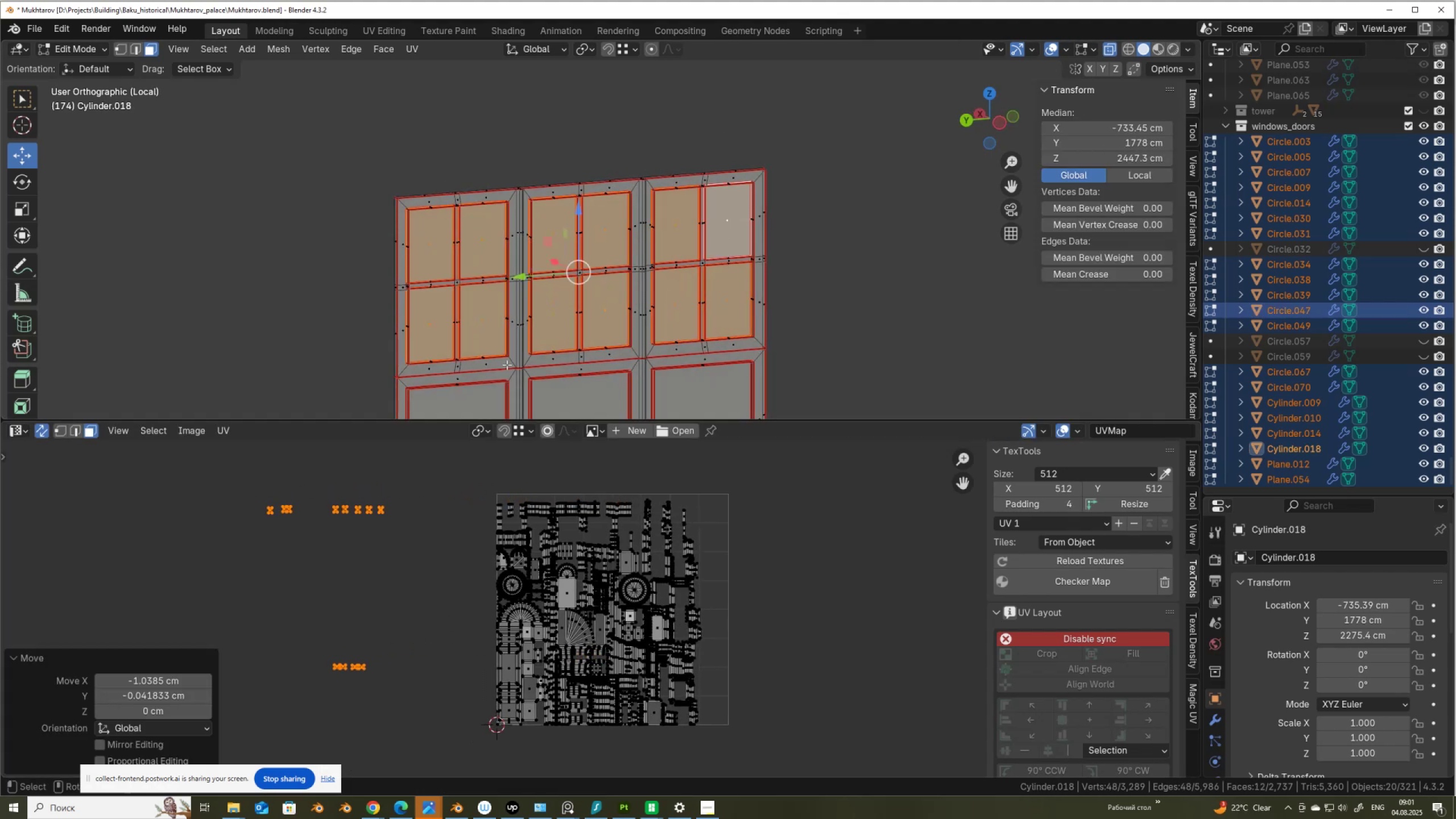 
scroll: coordinate [613, 273], scroll_direction: down, amount: 3.0
 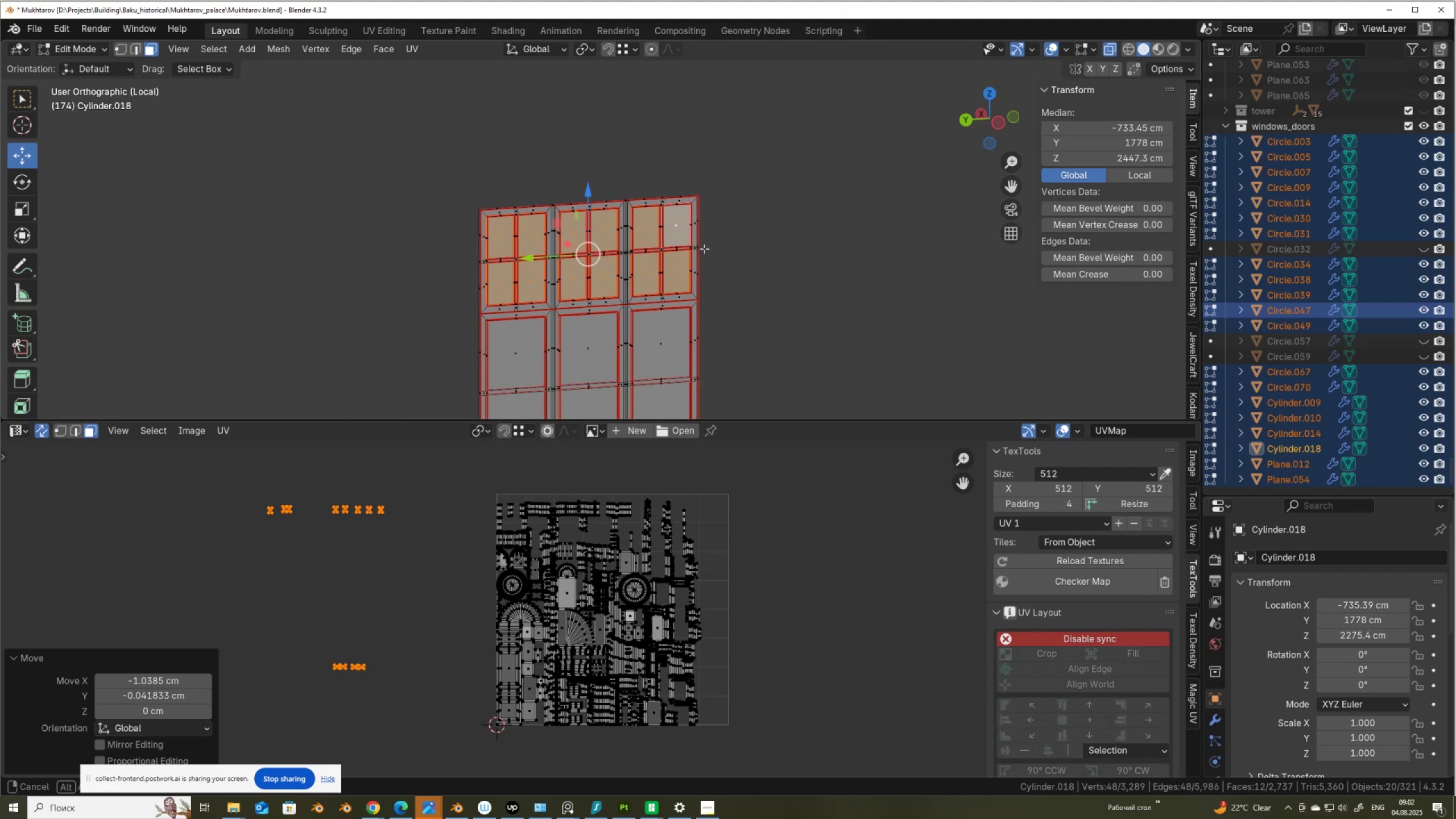 
hold_key(key=ShiftLeft, duration=0.61)
 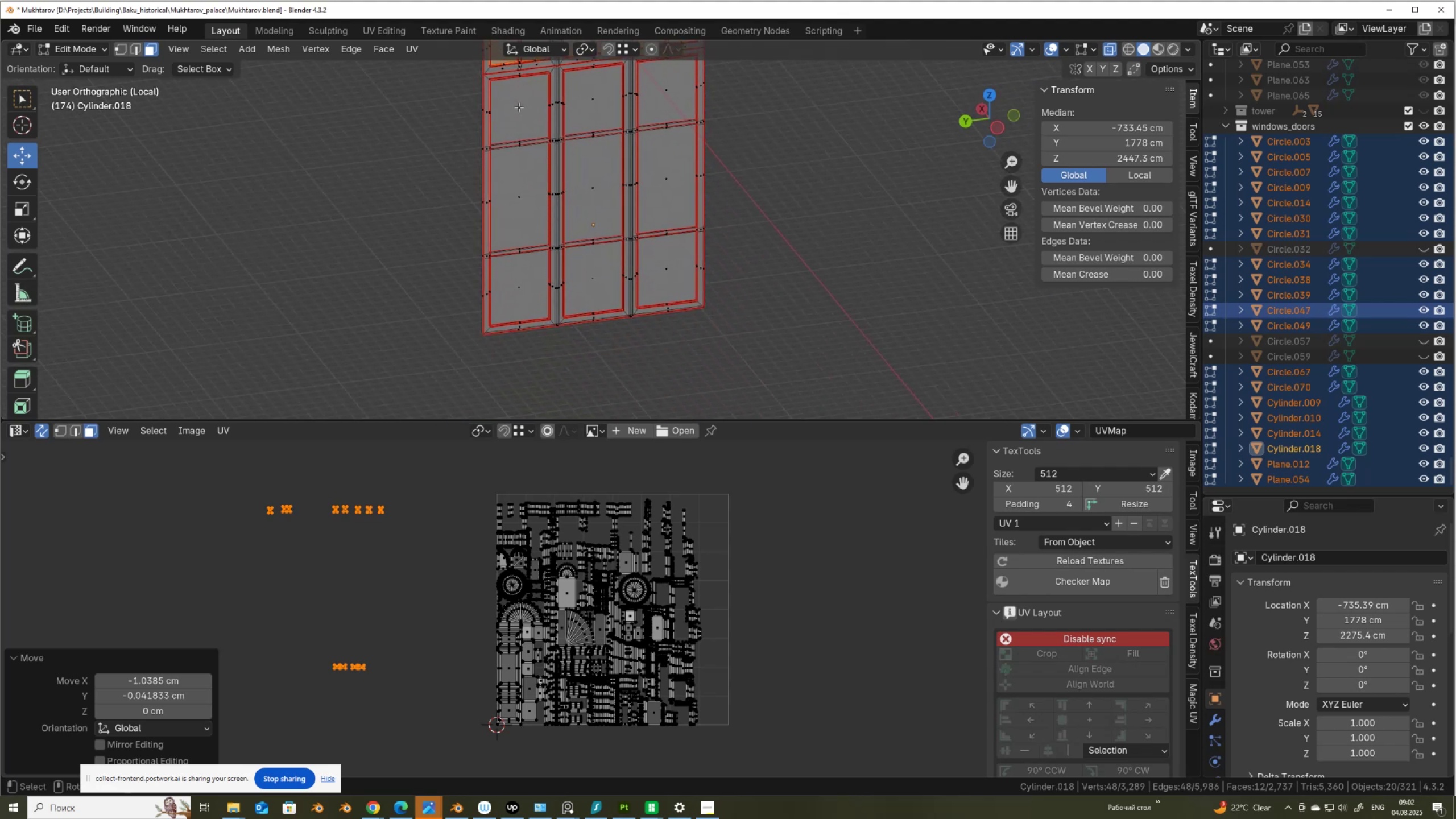 
left_click([519, 107])
 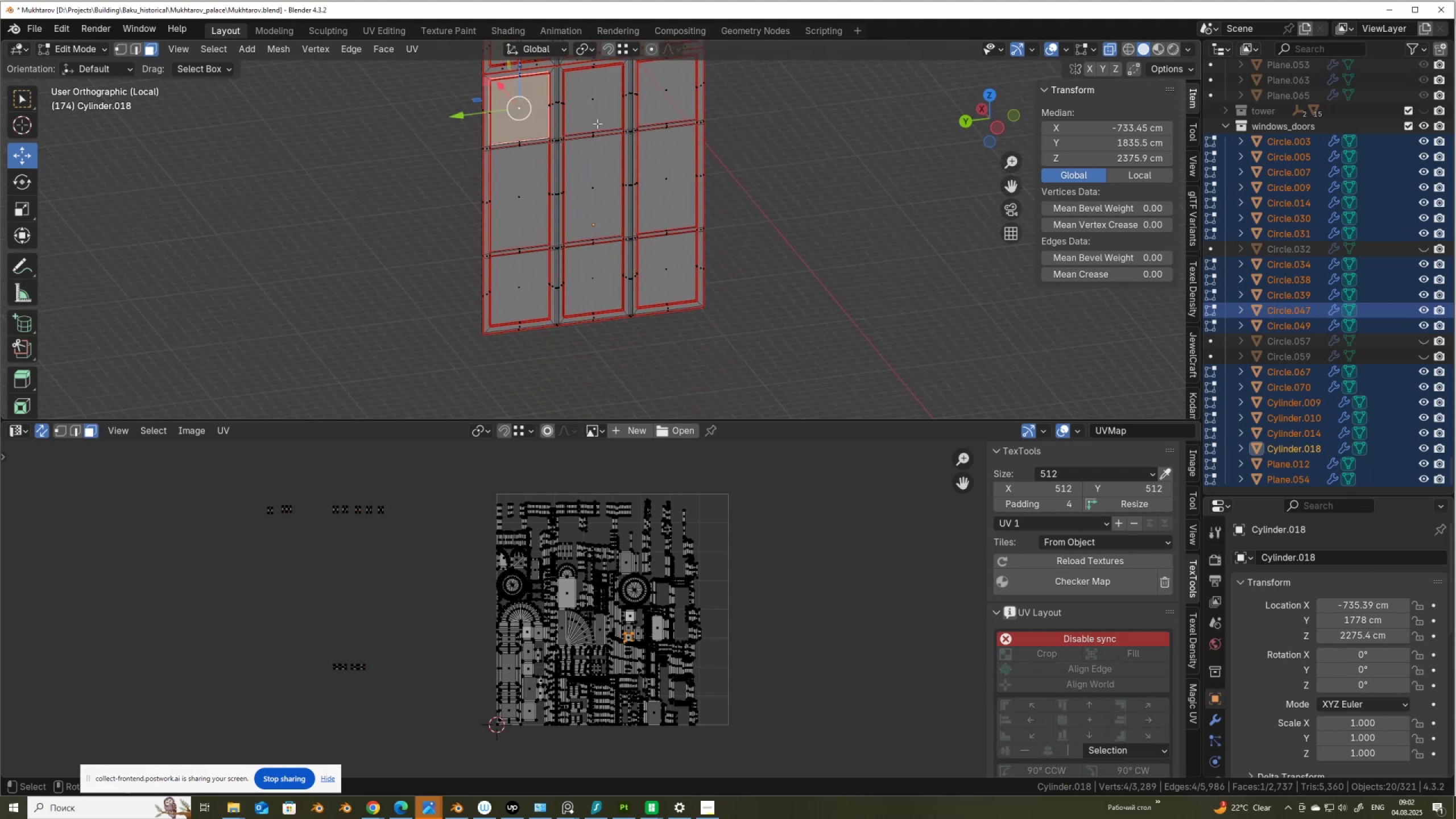 
hold_key(key=ShiftLeft, duration=1.5)
left_click([603, 112])
 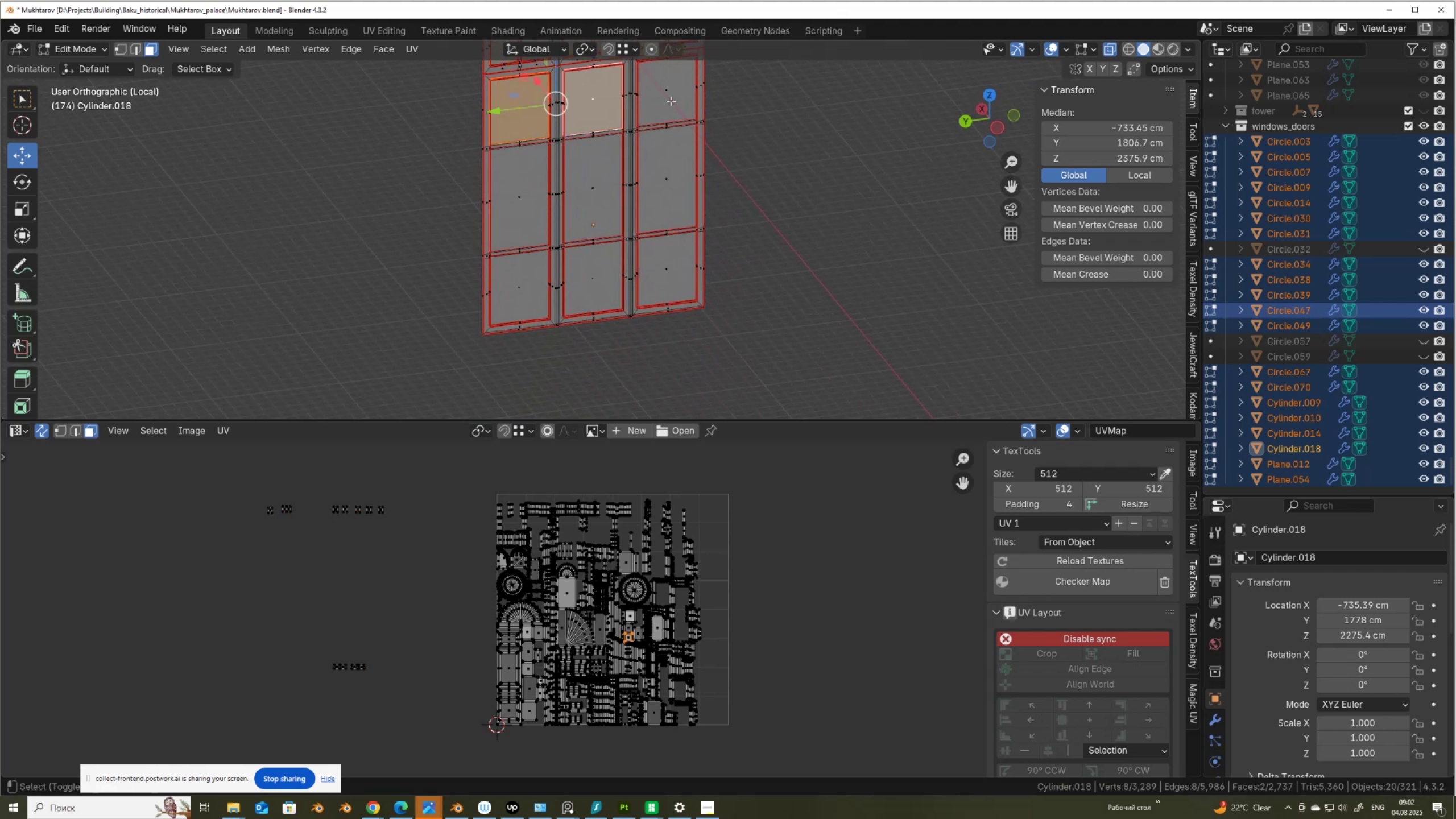 
left_click([672, 101])
 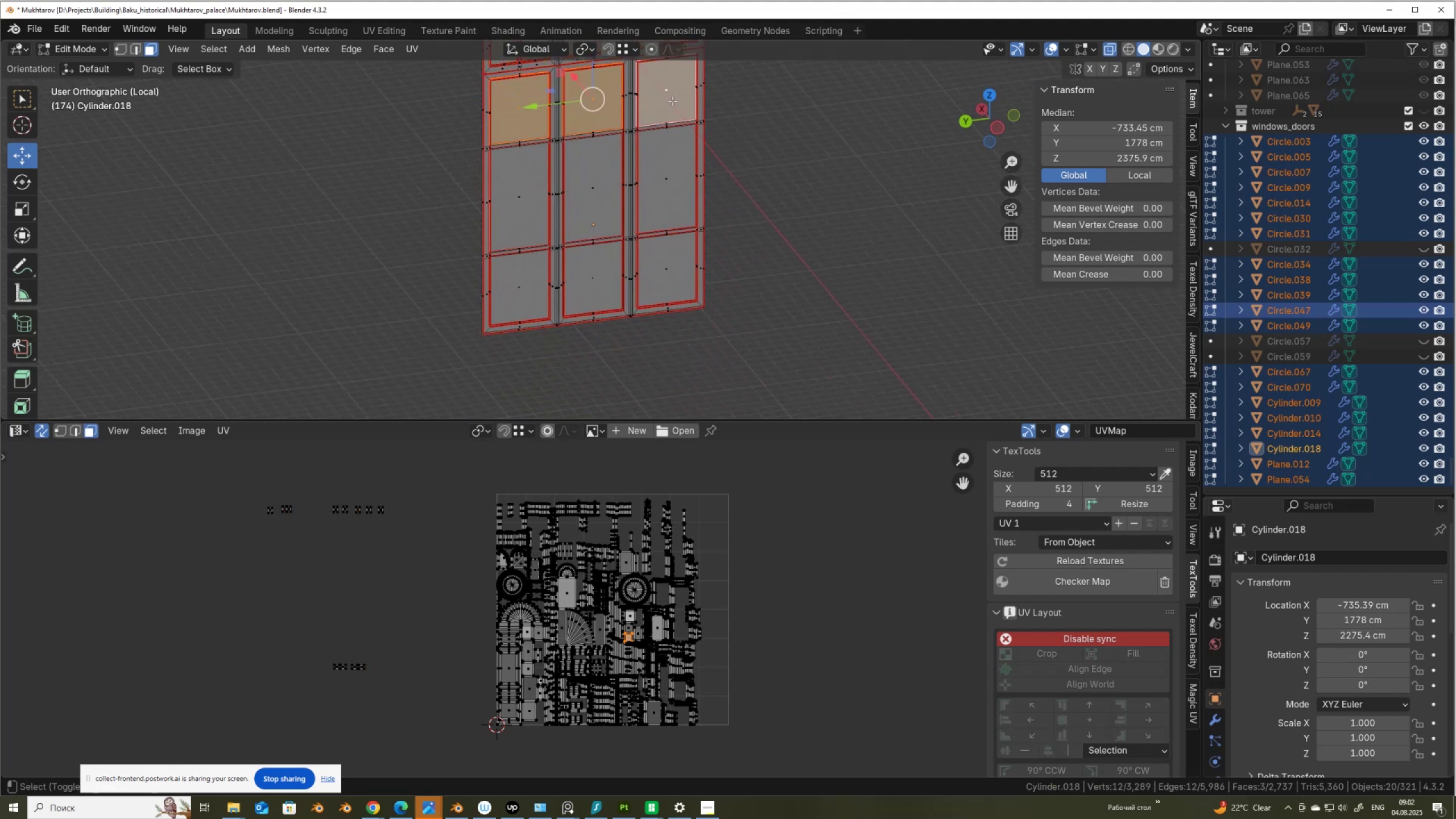 
hold_key(key=ShiftLeft, duration=1.52)
left_click([540, 291])
 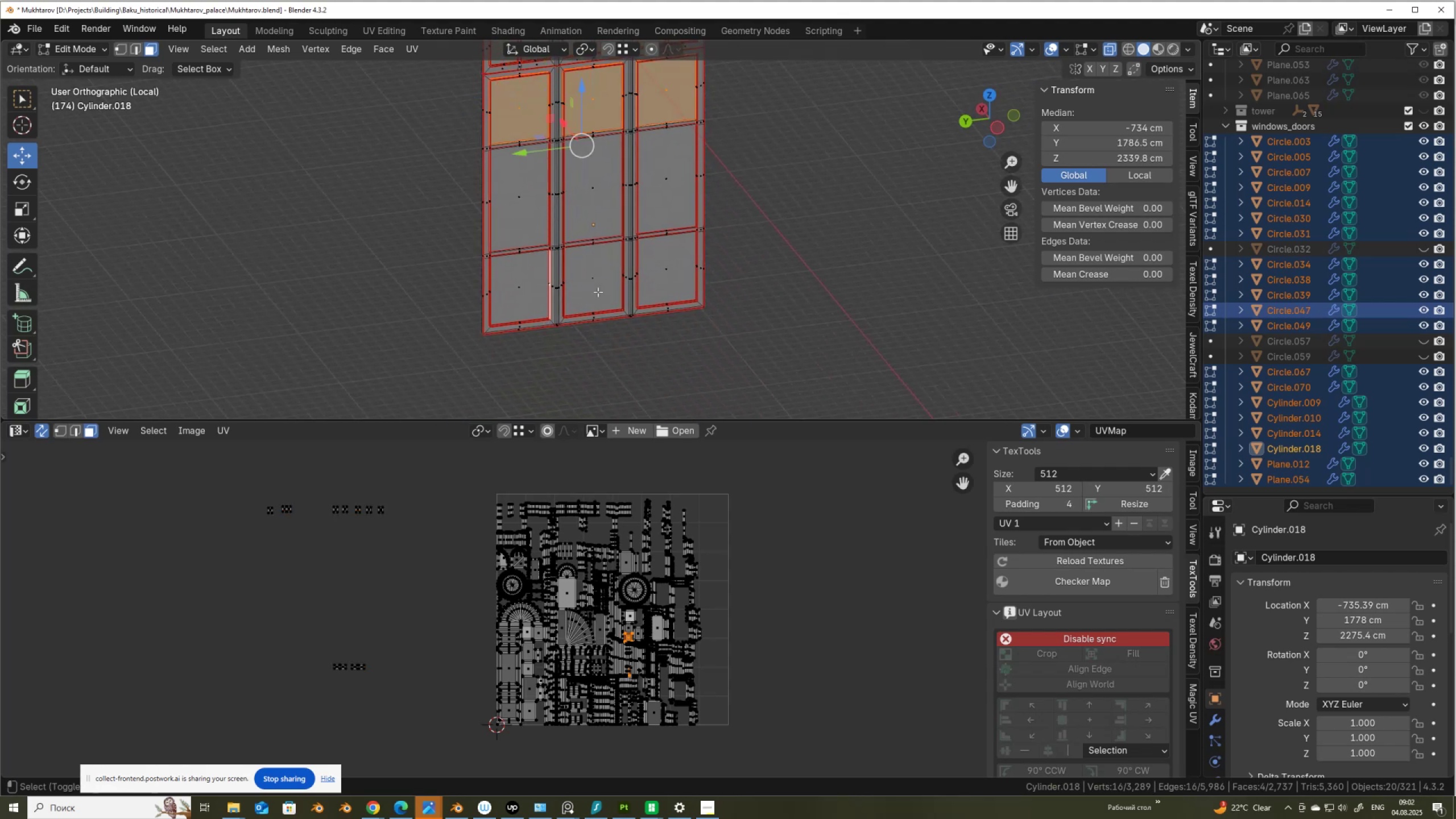 
double_click([598, 292])
 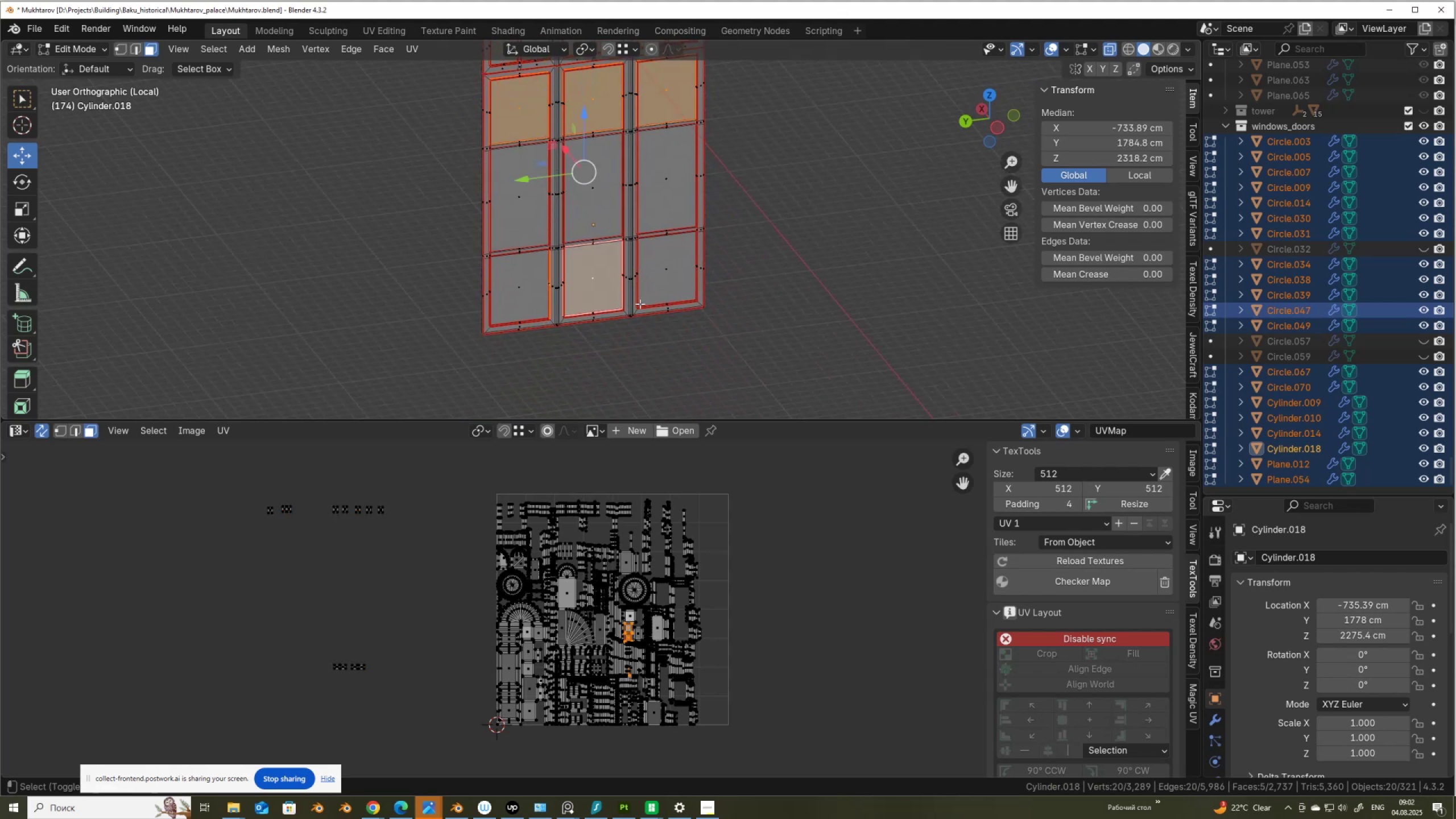 
hold_key(key=ShiftLeft, duration=1.52)
left_click([661, 280])
 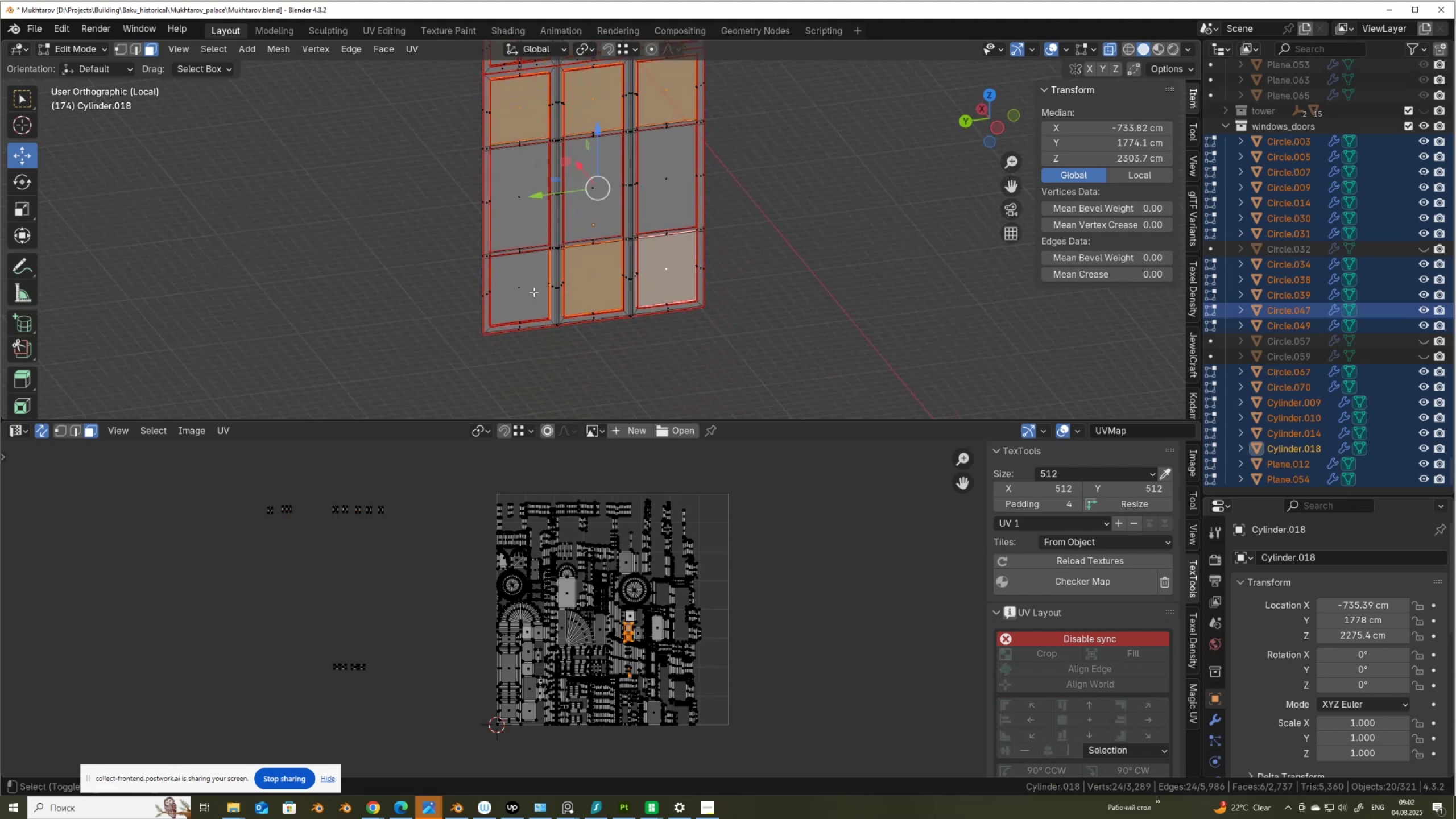 
left_click([525, 290])
 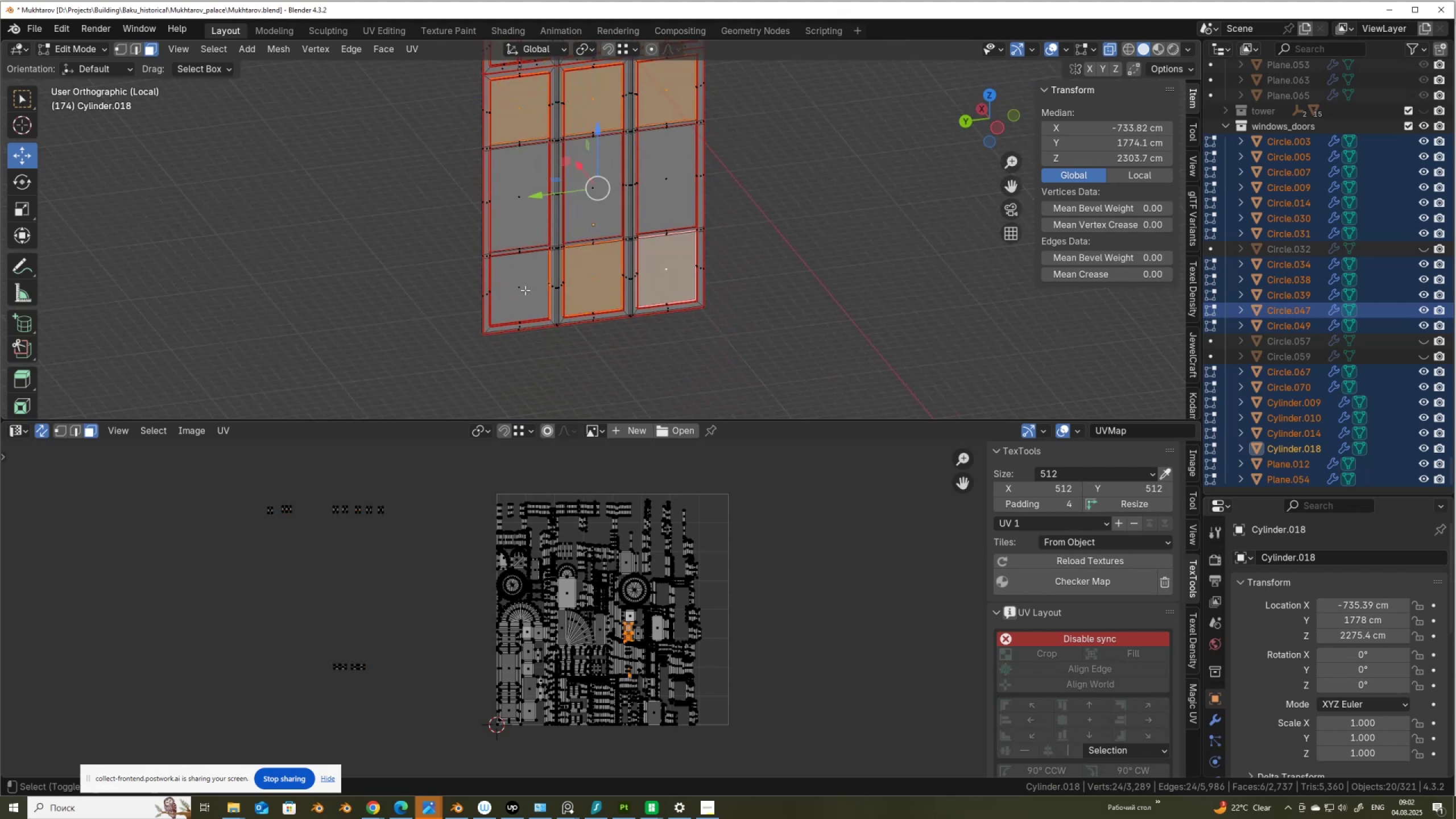 
key(Shift+ShiftLeft)
 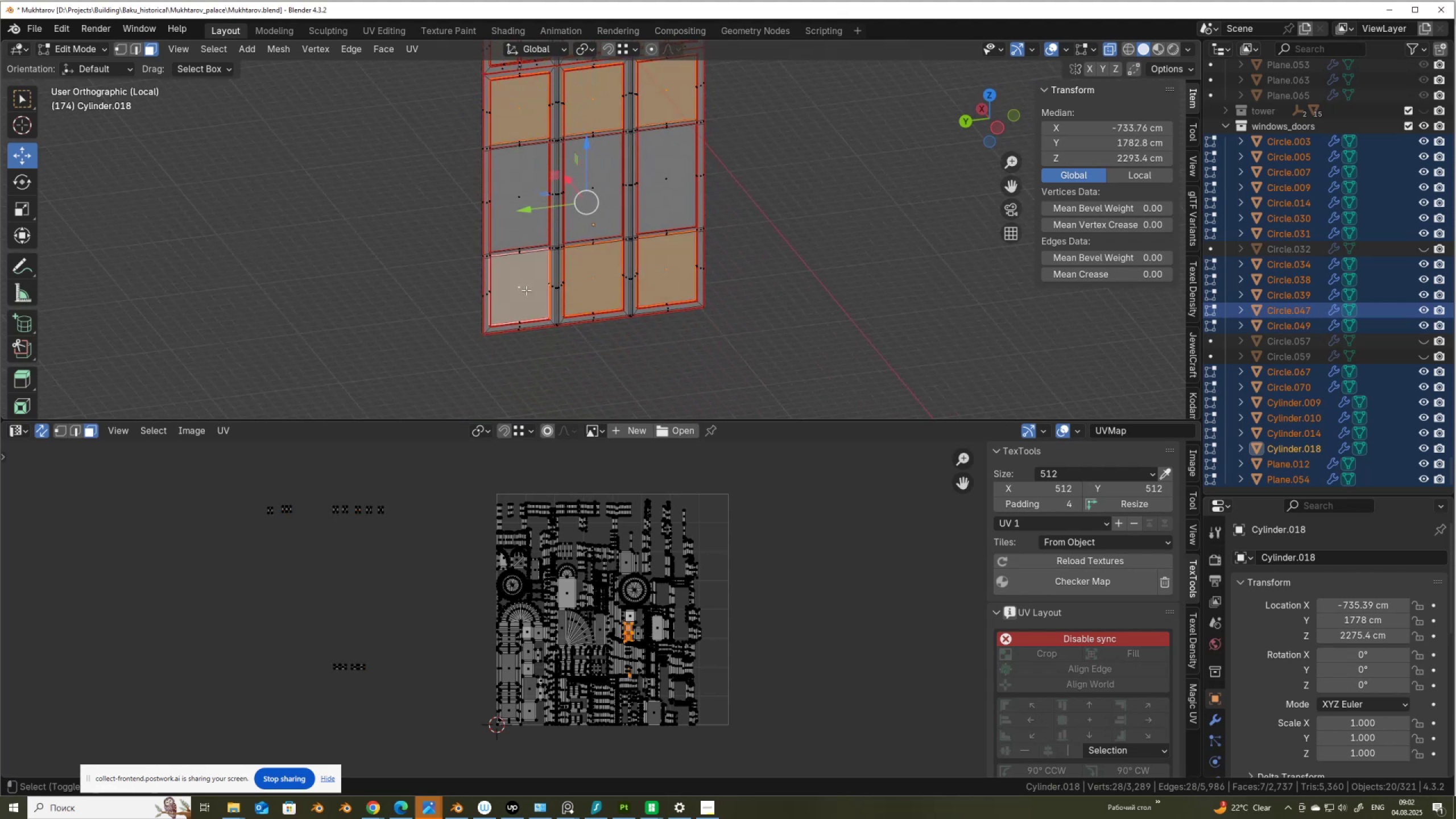 
key(Shift+ShiftLeft)
 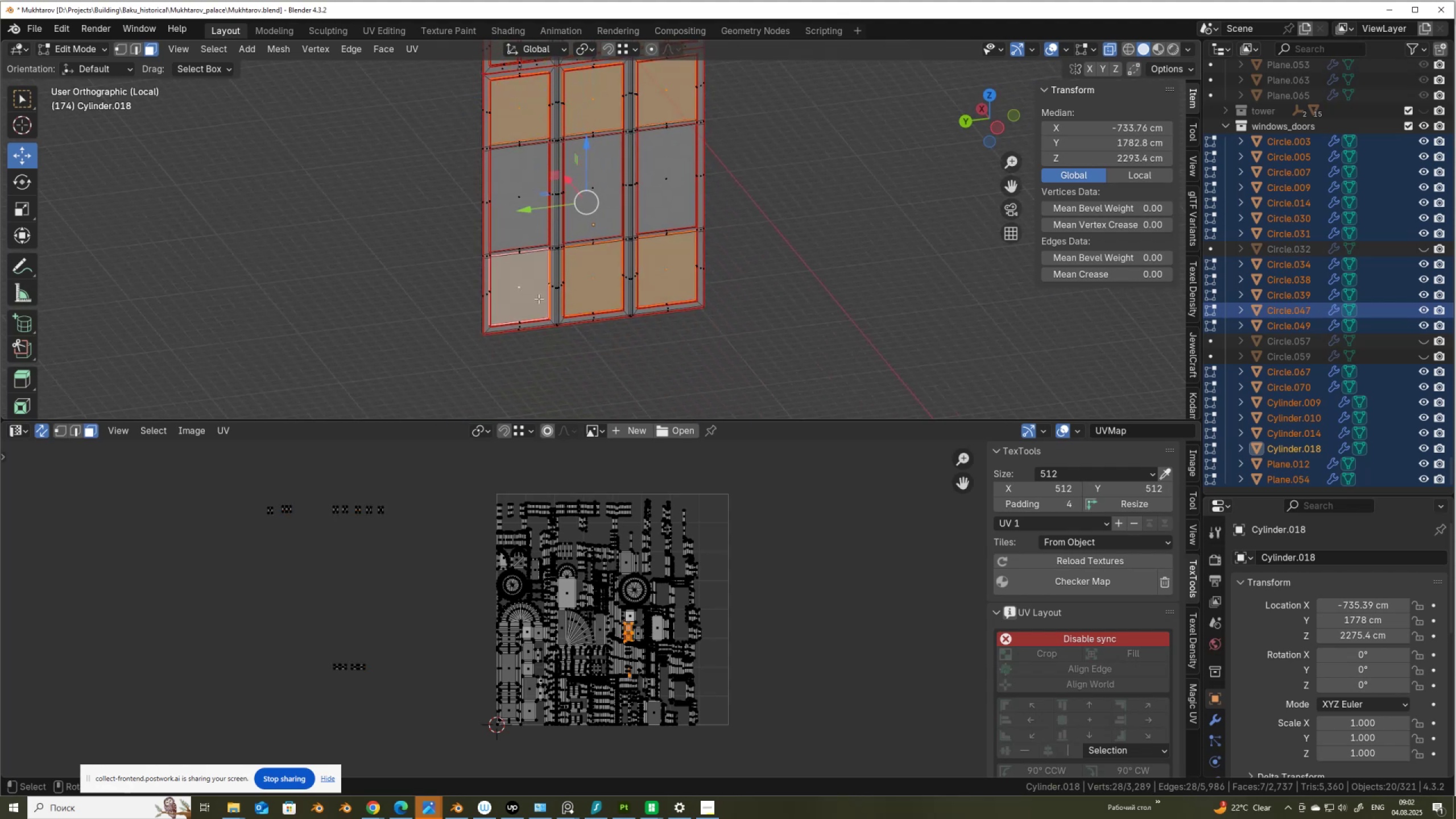 
scroll: coordinate [560, 305], scroll_direction: up, amount: 3.0
 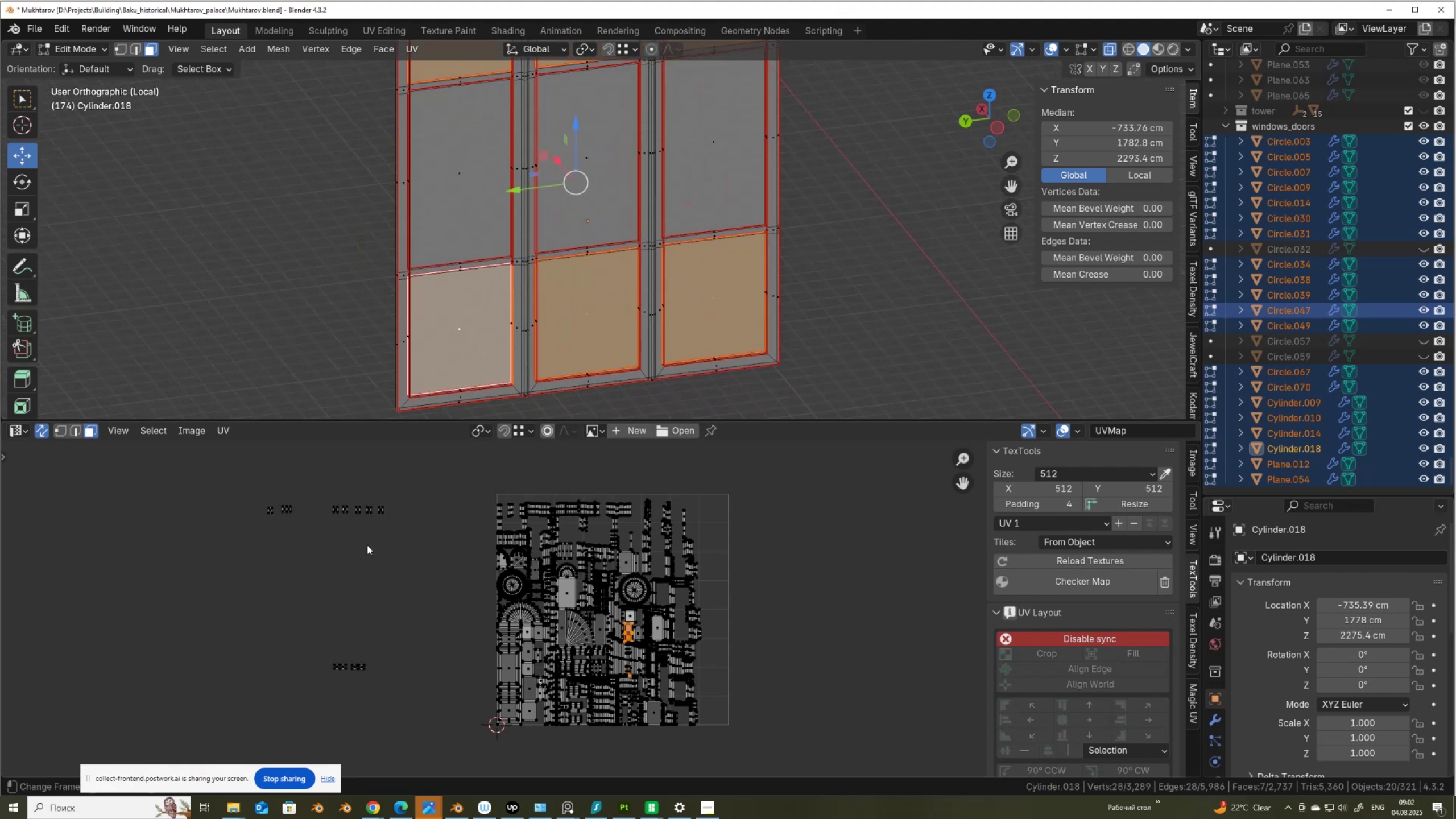 
scroll: coordinate [326, 481], scroll_direction: none, amount: 0.0
 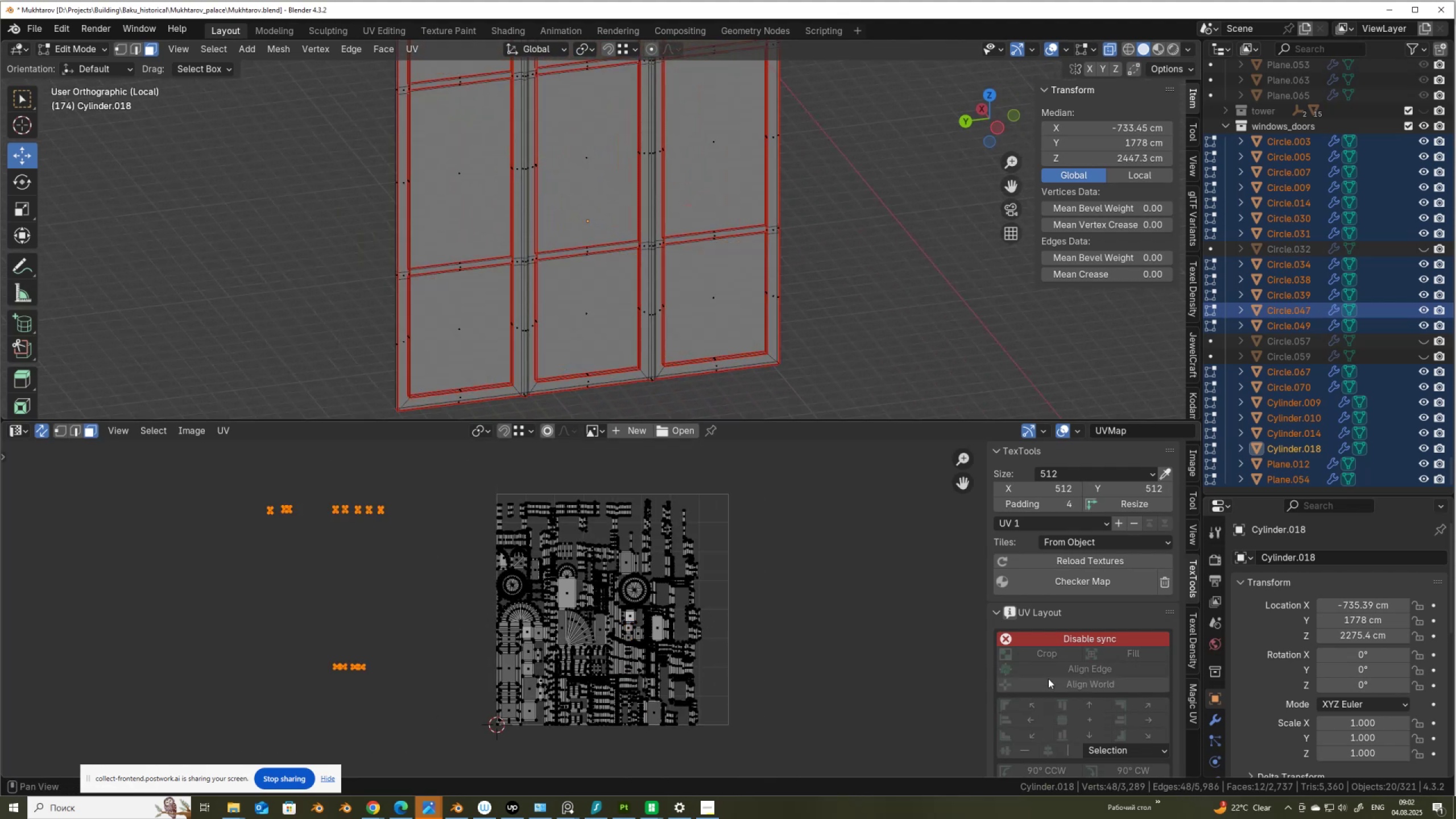 
left_click([1064, 637])
 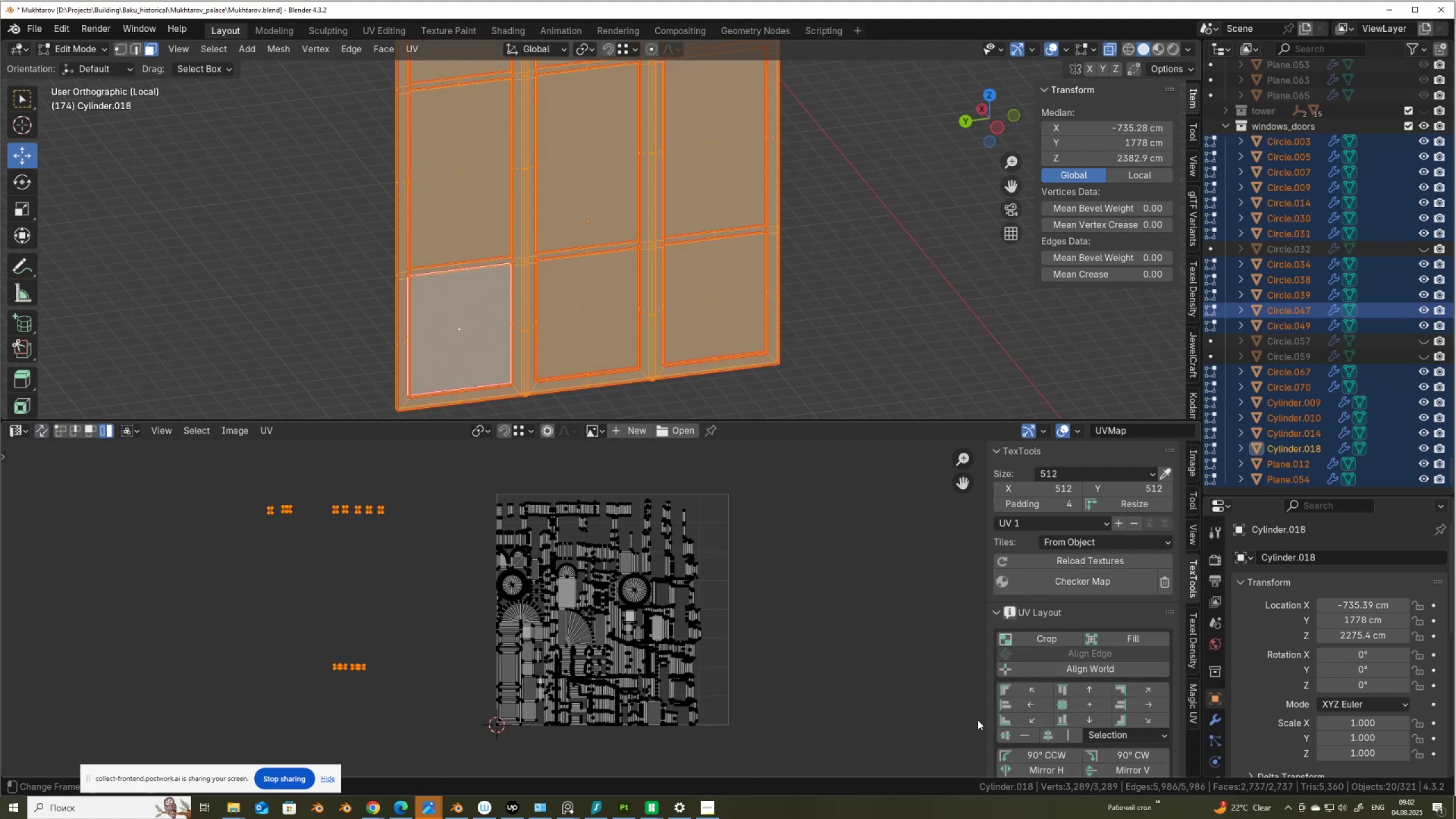 
double_click([1061, 735])
 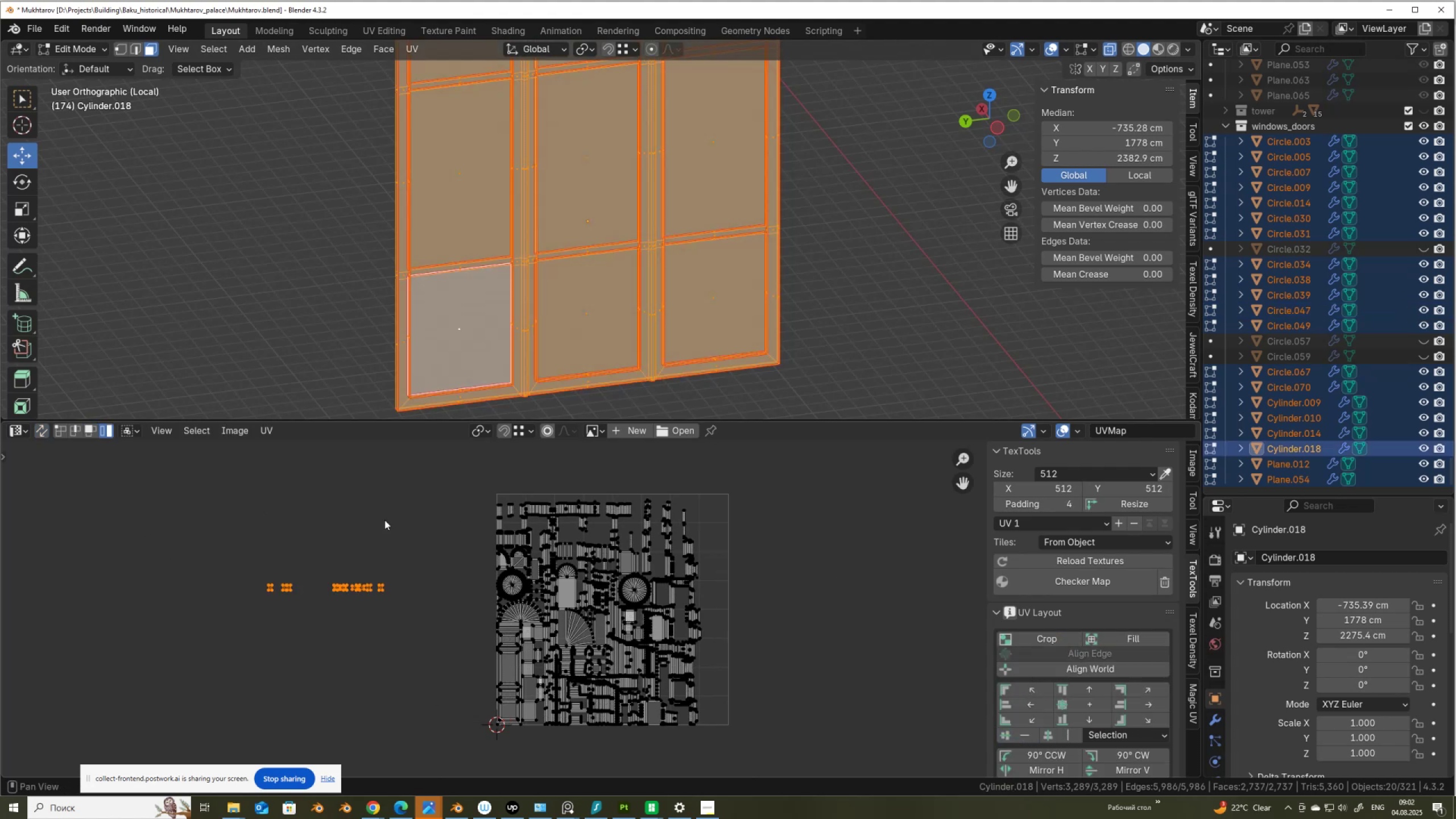 
scroll: coordinate [280, 573], scroll_direction: up, amount: 4.0
 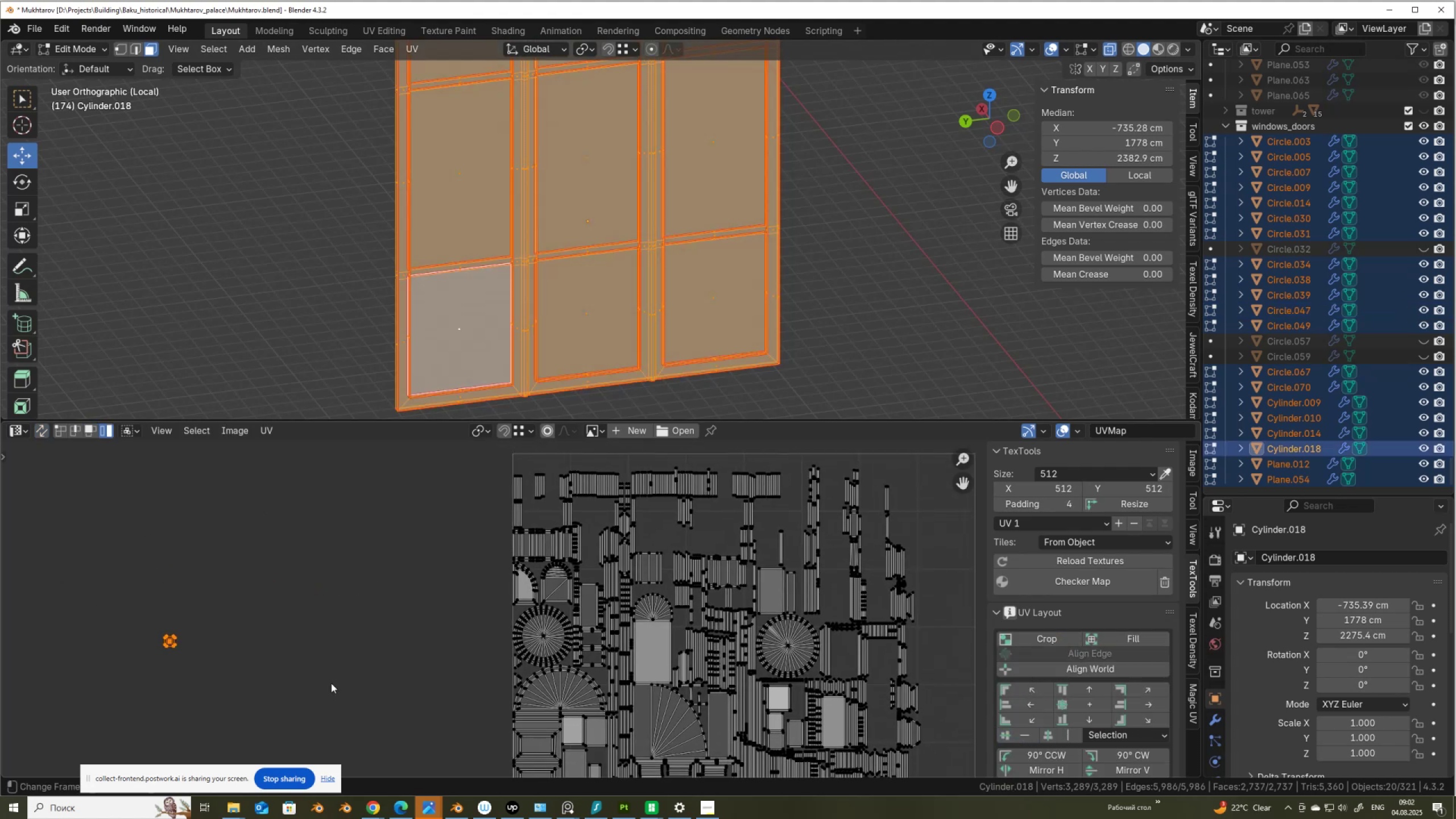 
key(G)
 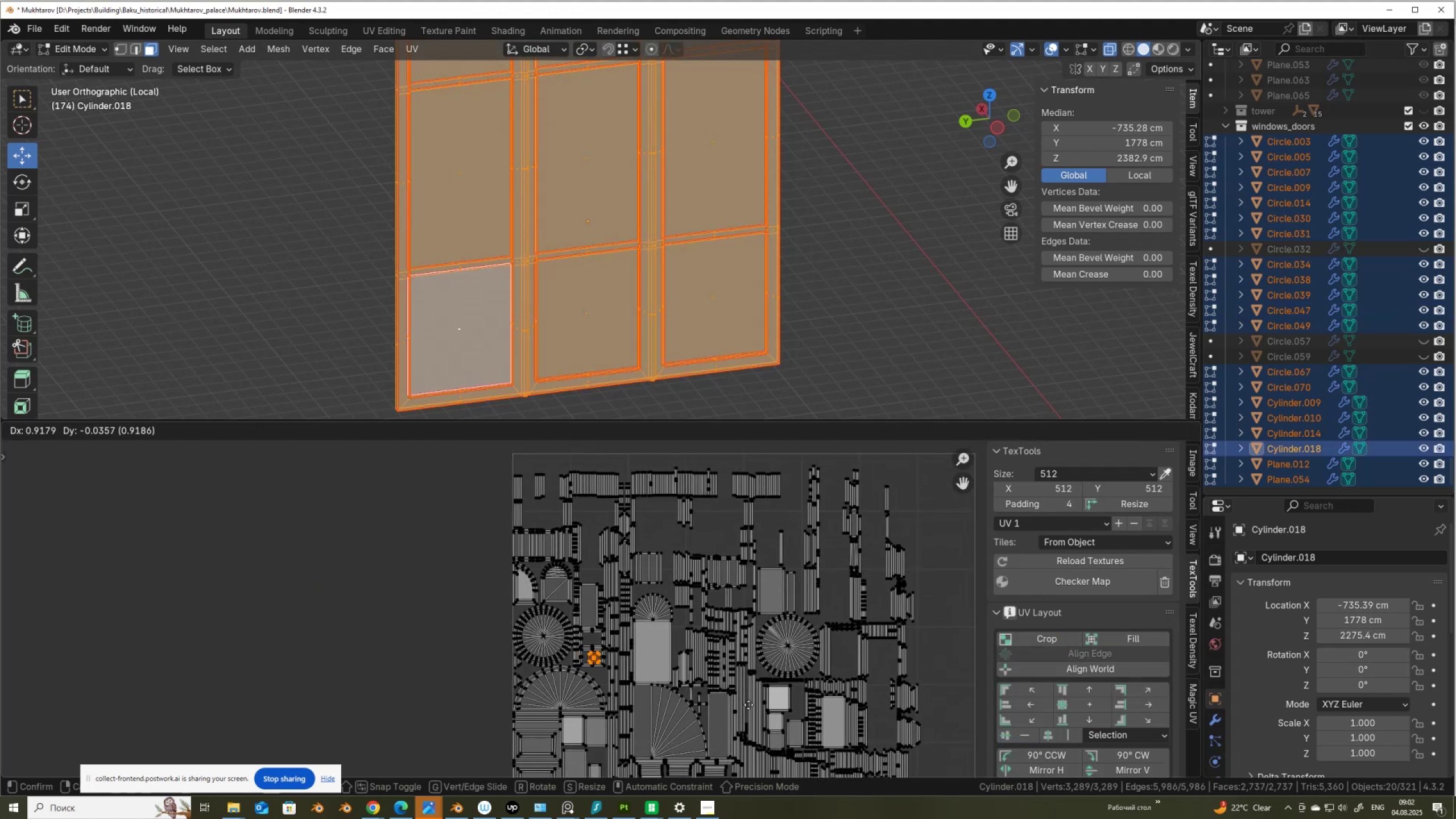 
left_click([748, 704])
 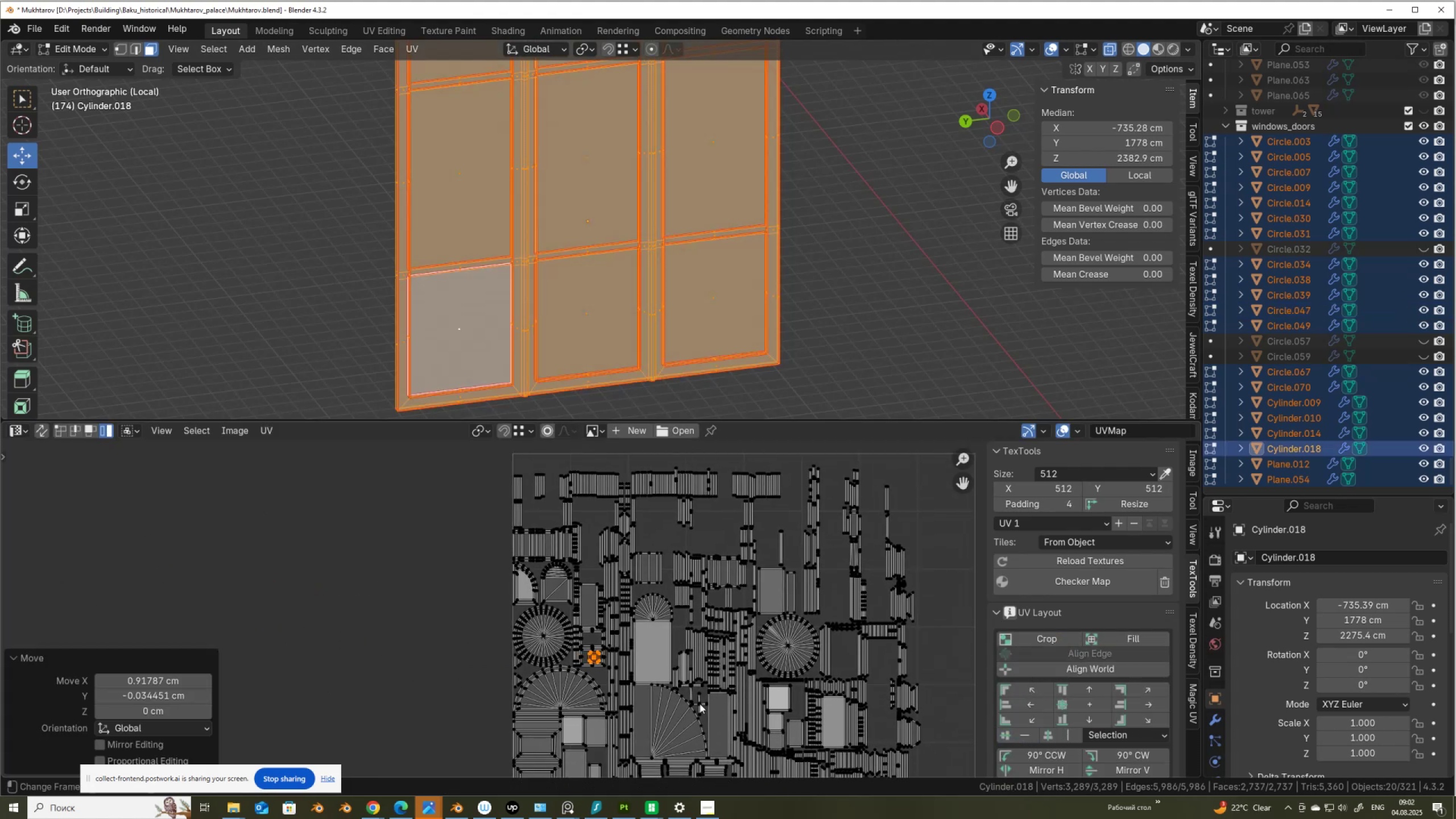 
scroll: coordinate [665, 558], scroll_direction: up, amount: 8.0
 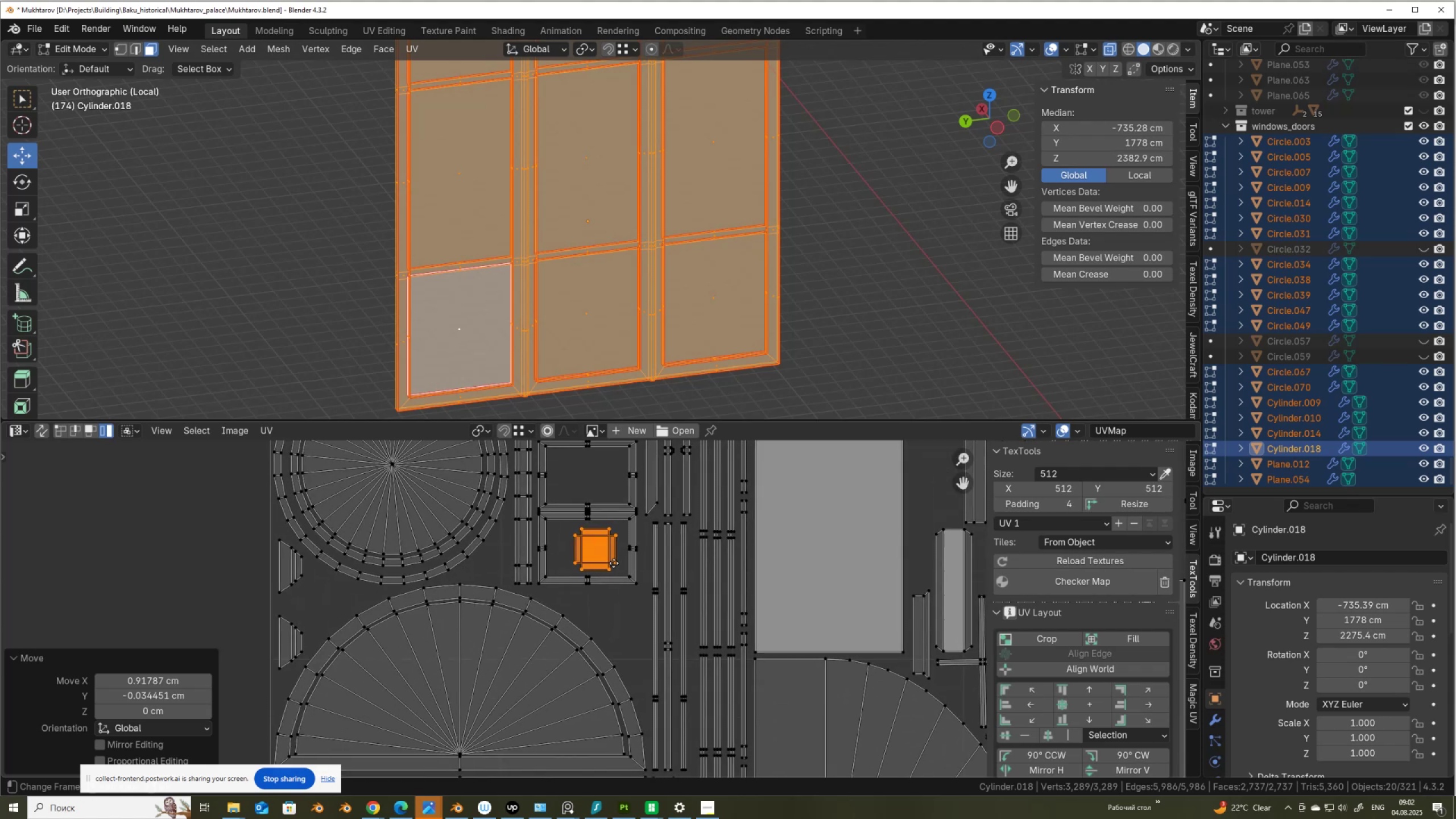 
key(G)
 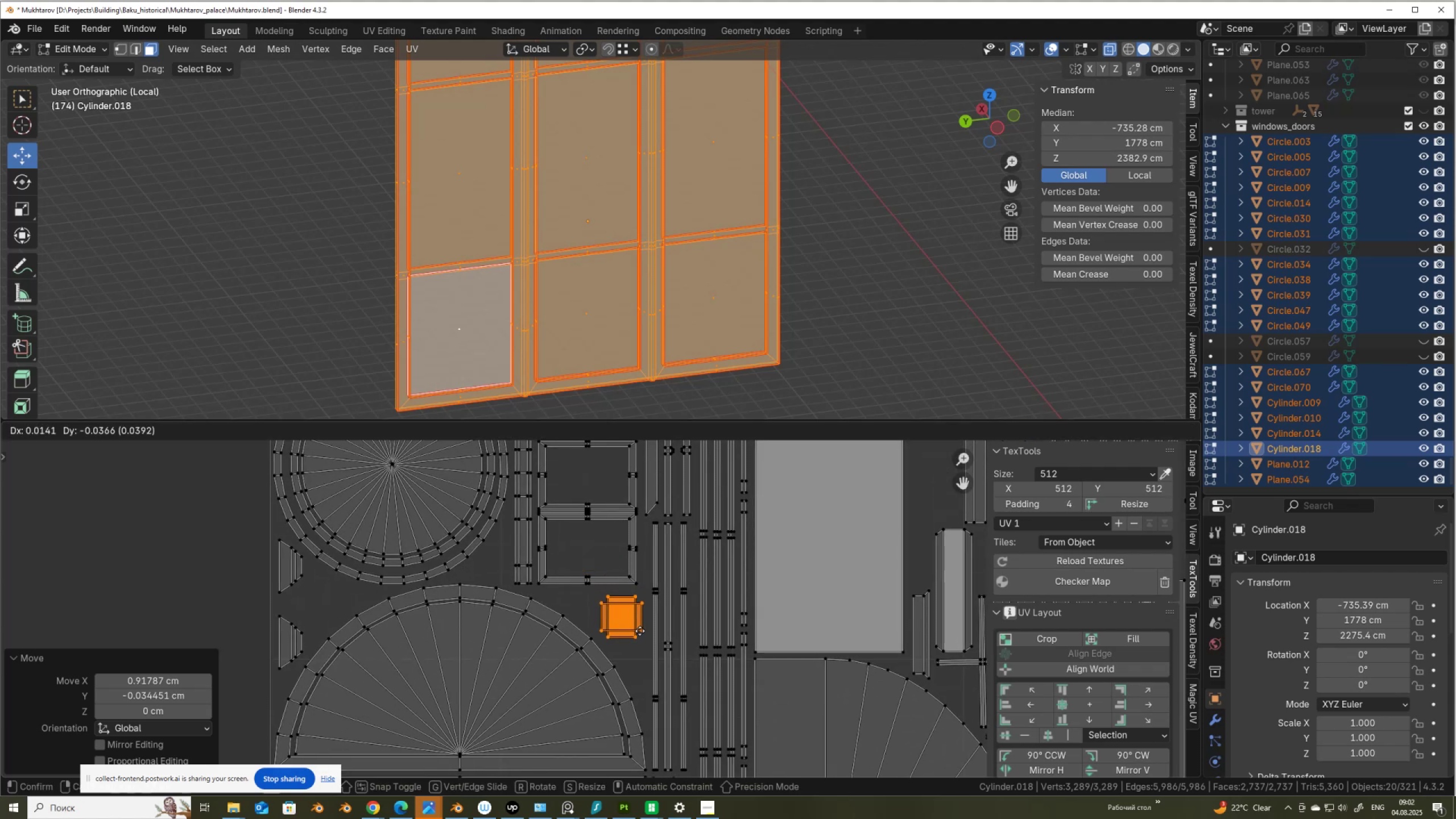 
left_click([640, 631])
 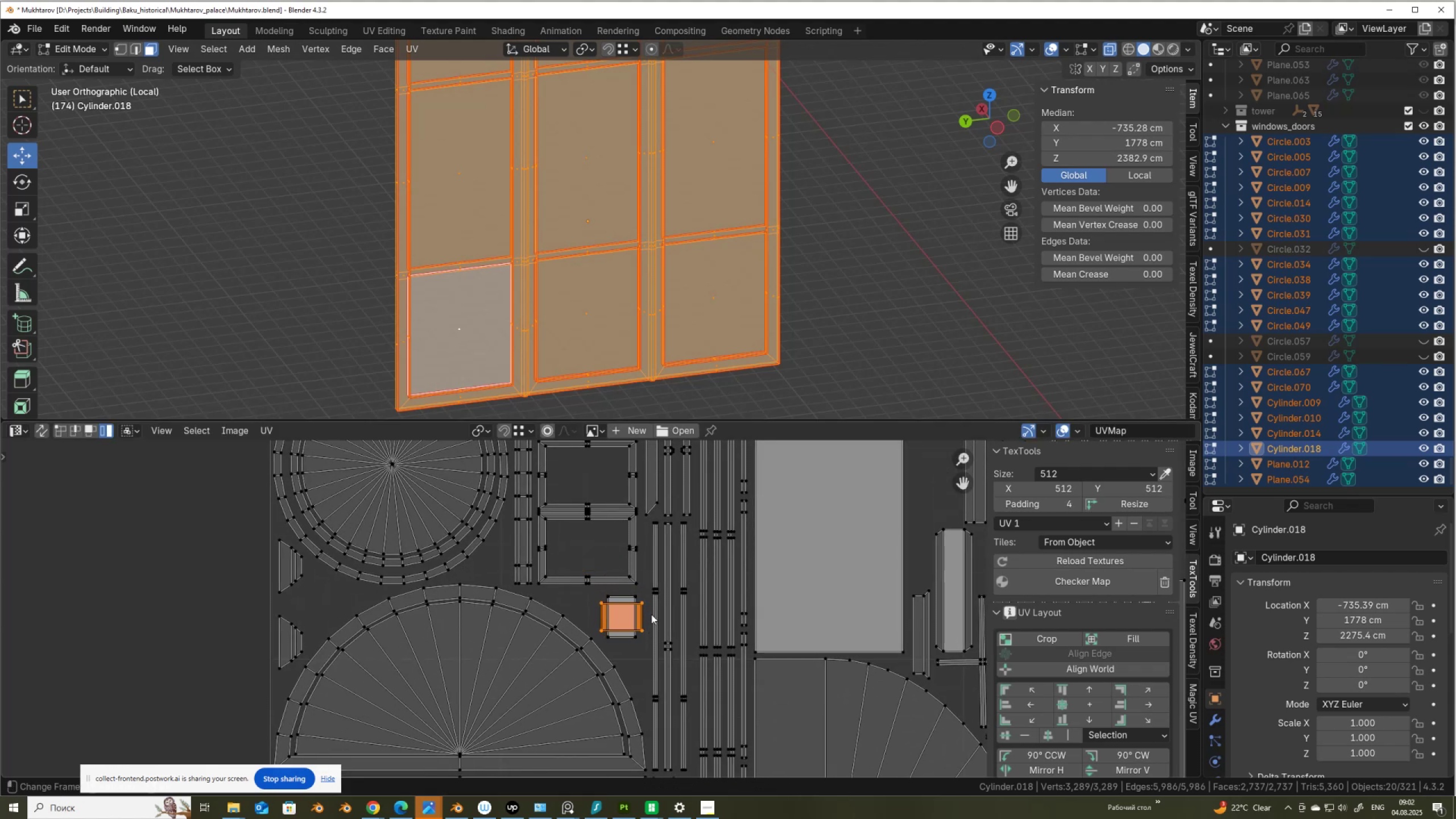 
key(R)
 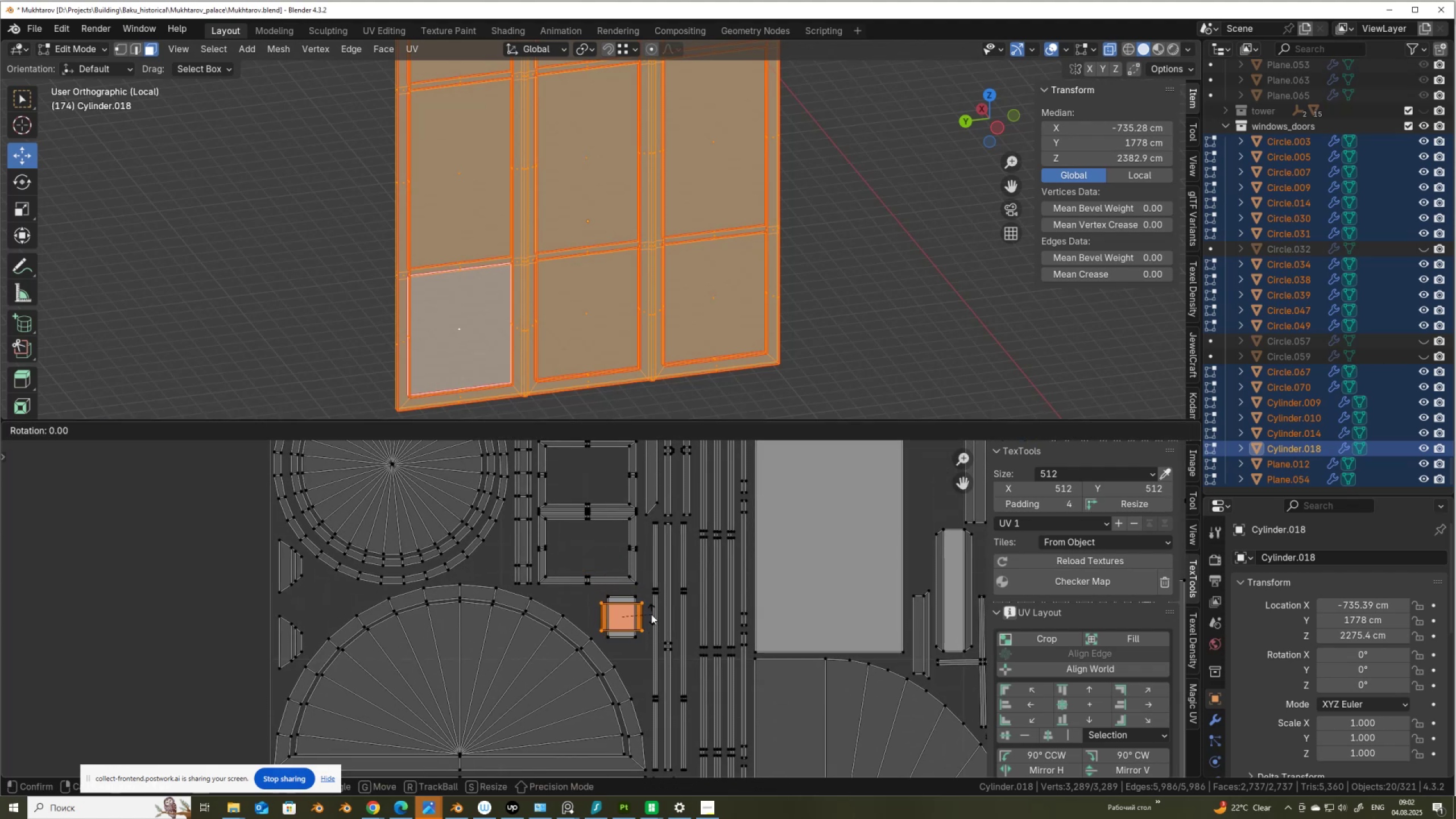 
key(Numpad9)
 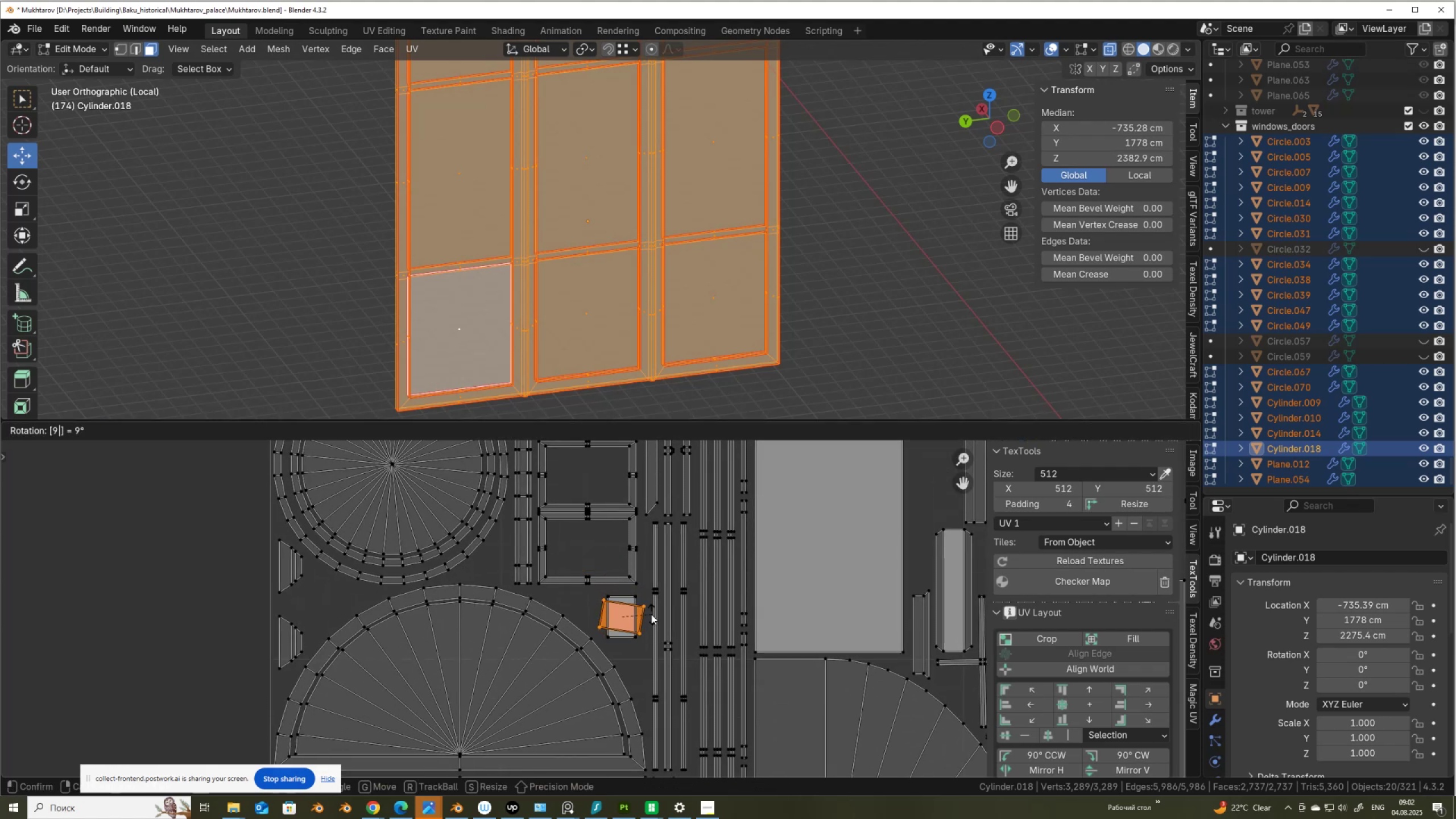 
key(Numpad0)
 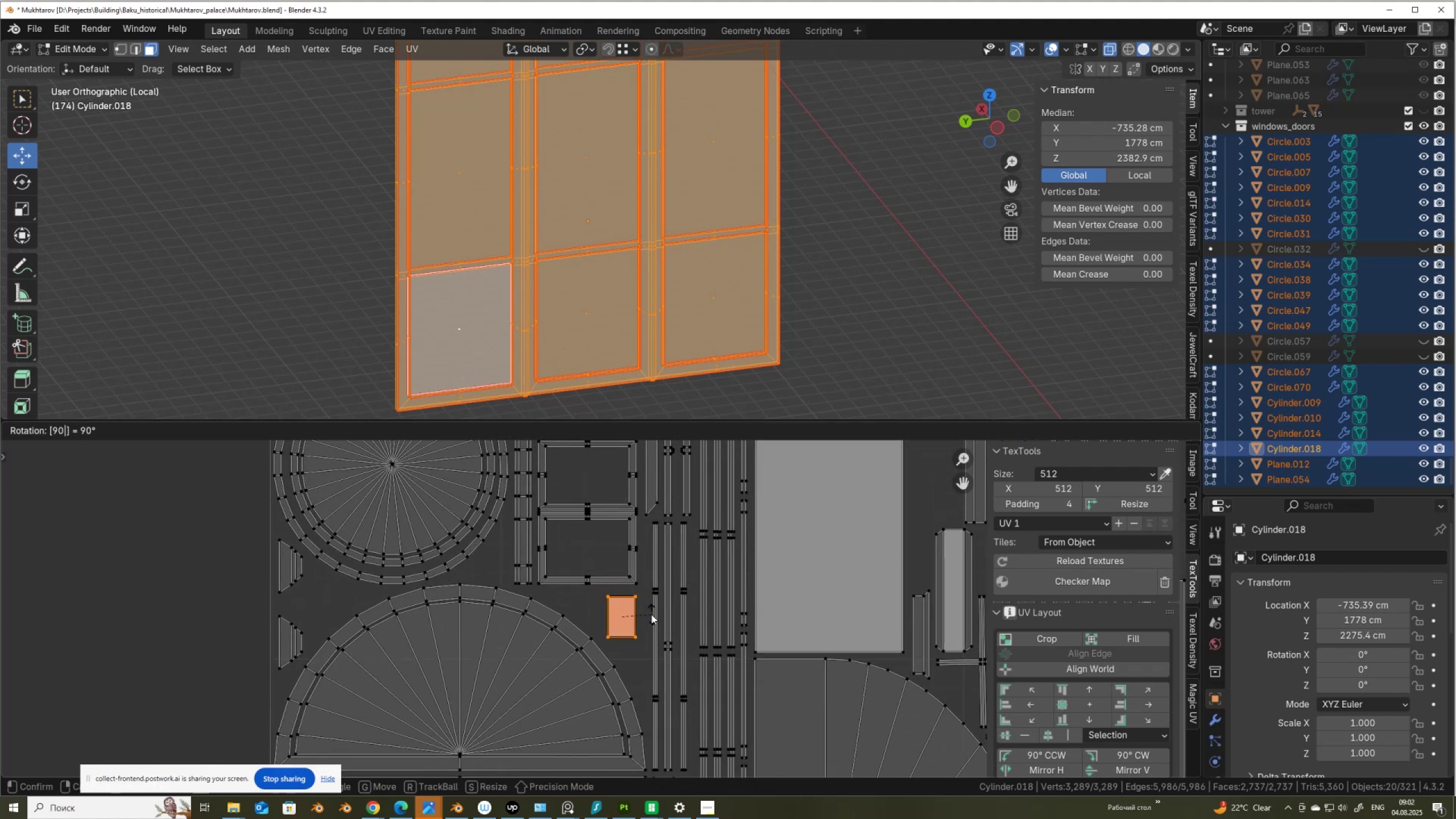 
key(NumpadEnter)
 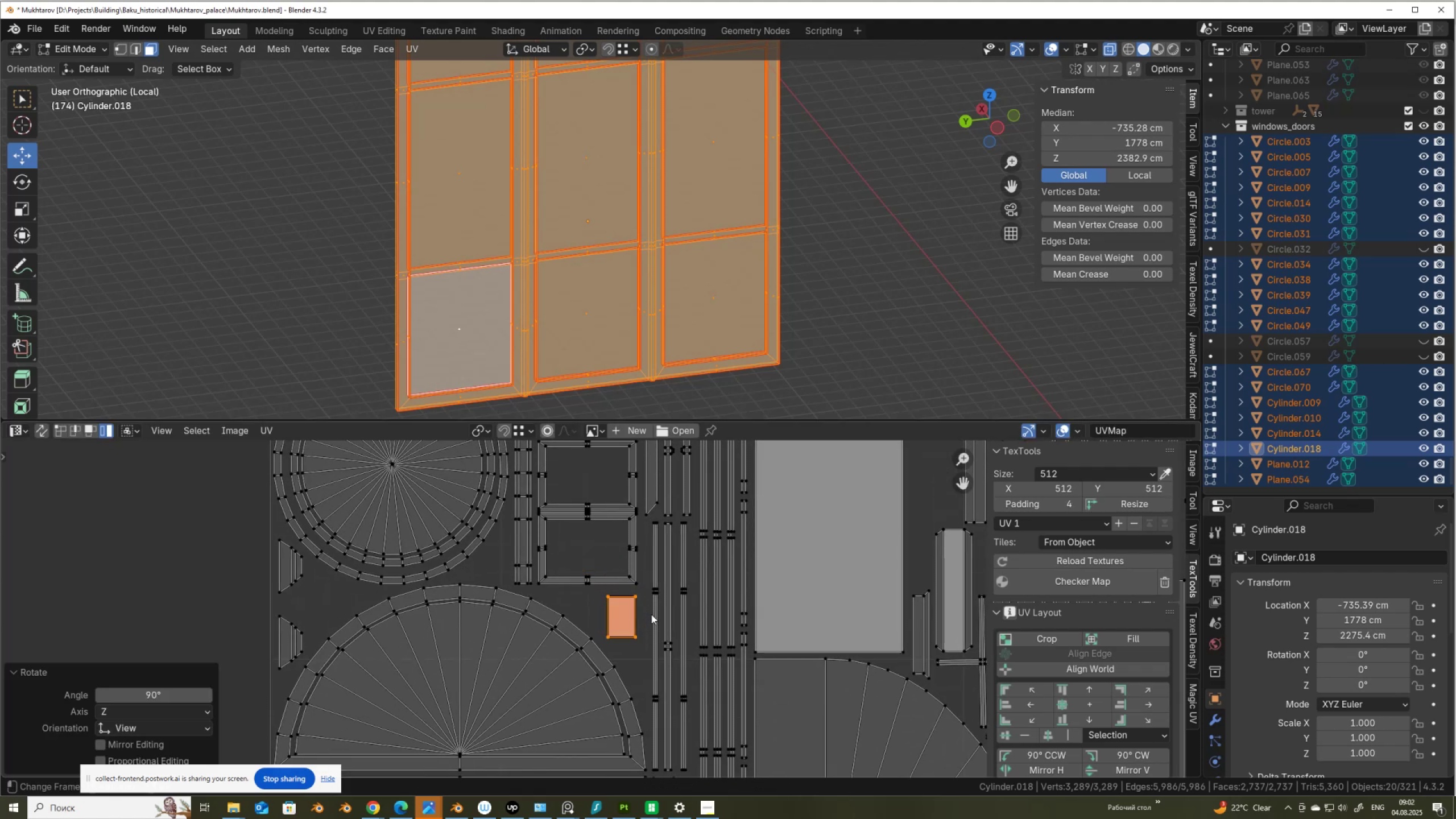 
scroll: coordinate [687, 582], scroll_direction: down, amount: 6.0
 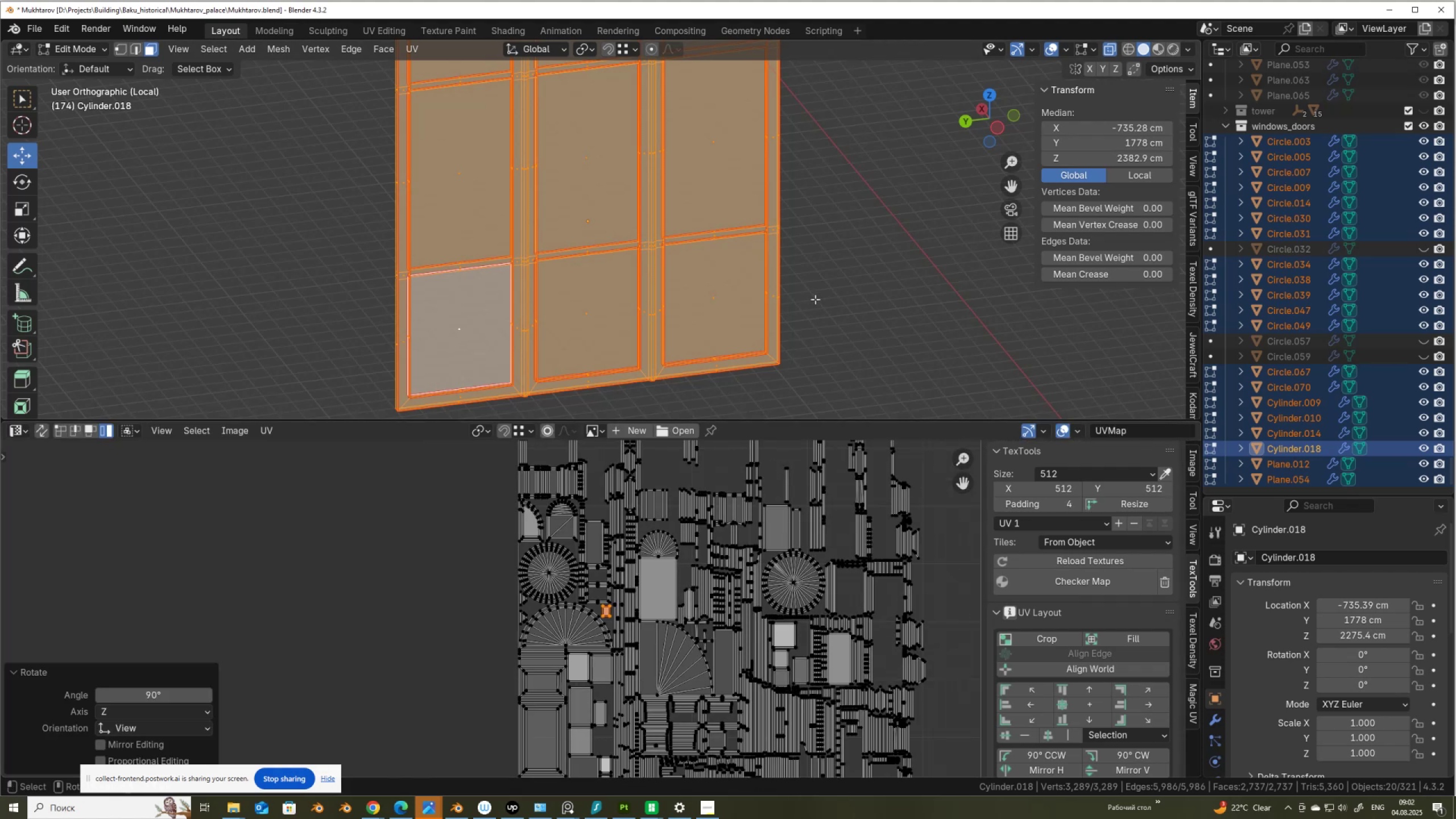 
key(Control+ControlLeft)
 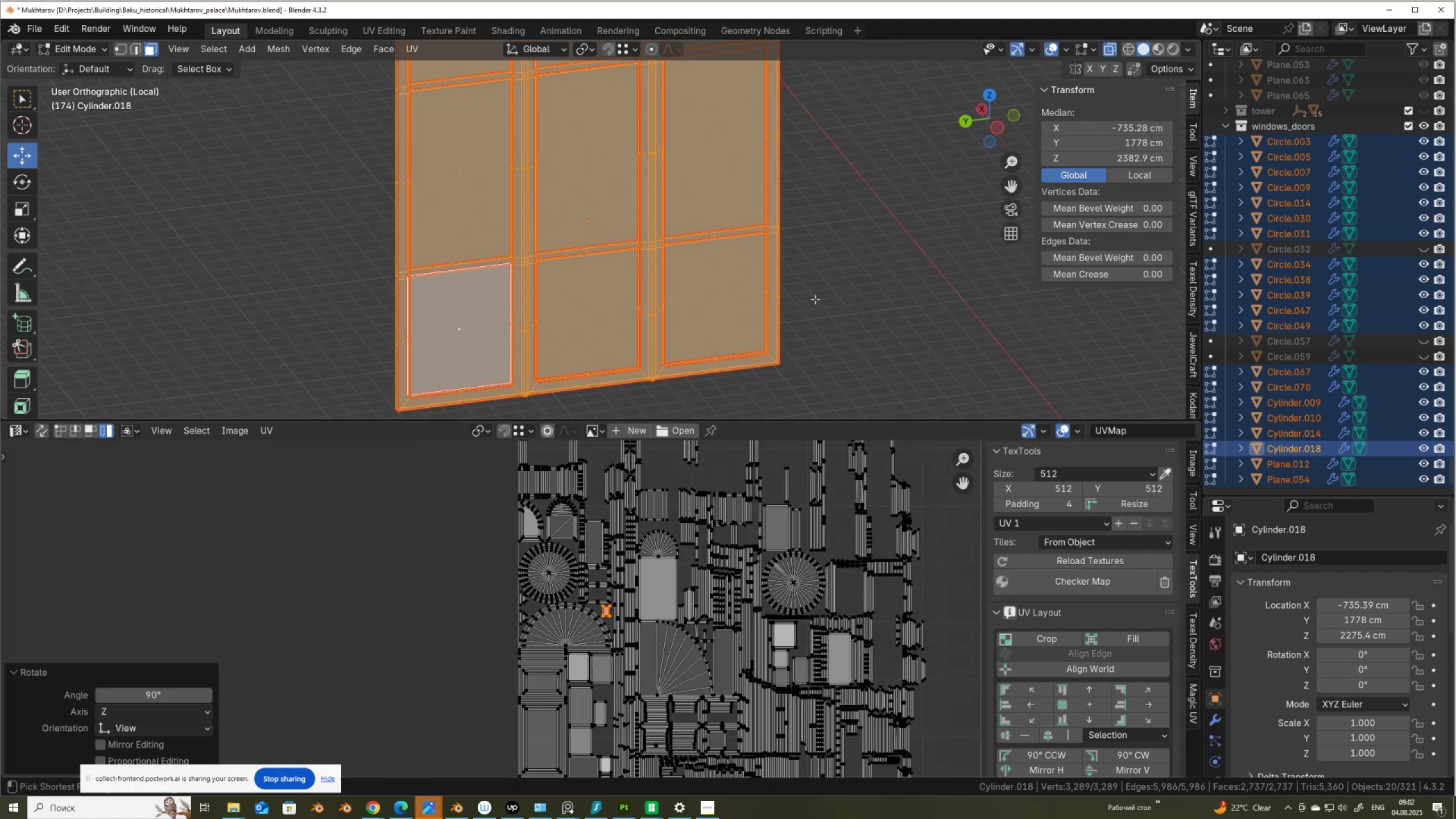 
key(Control+Space)
 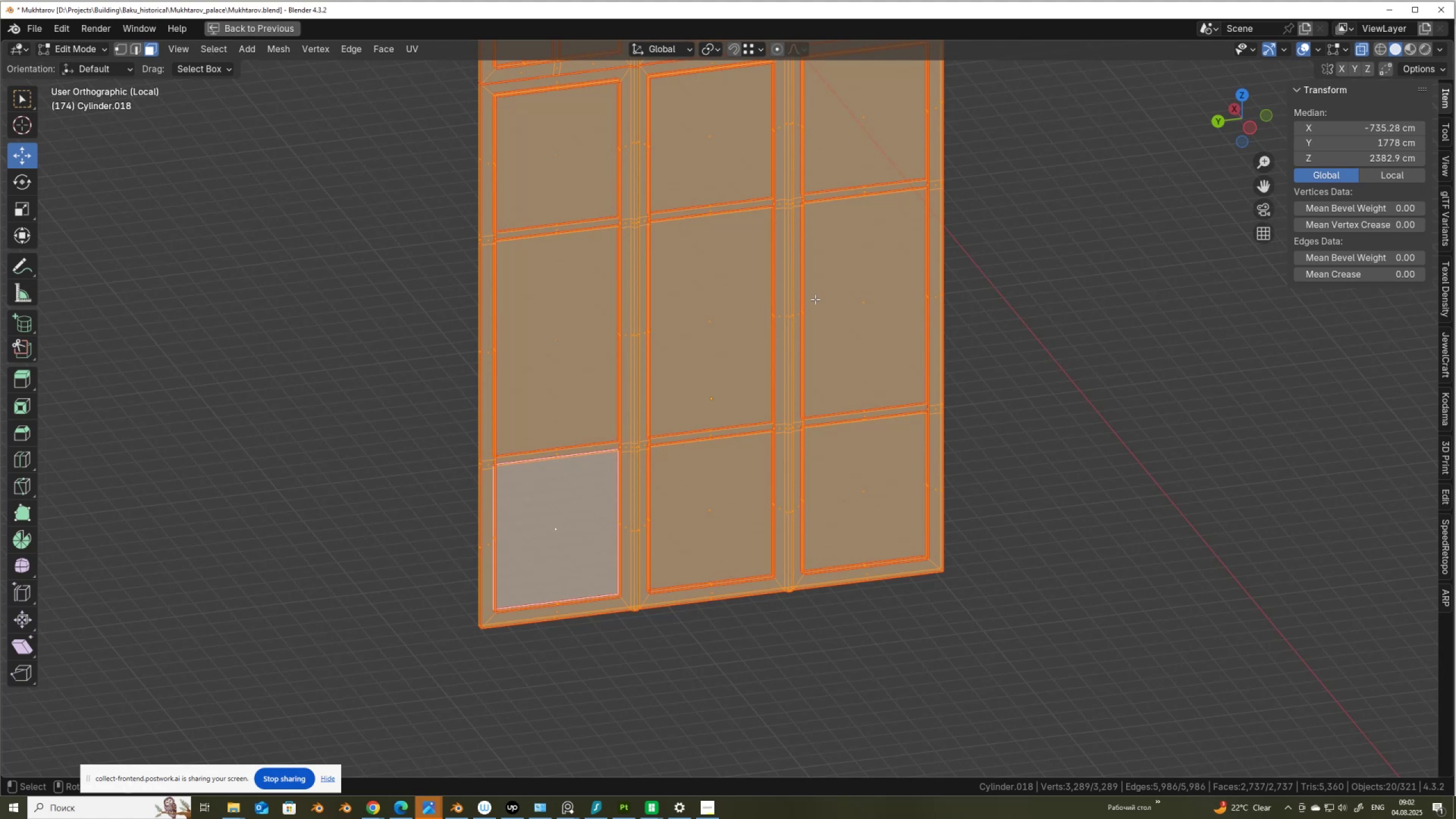 
key(Control+ControlLeft)
 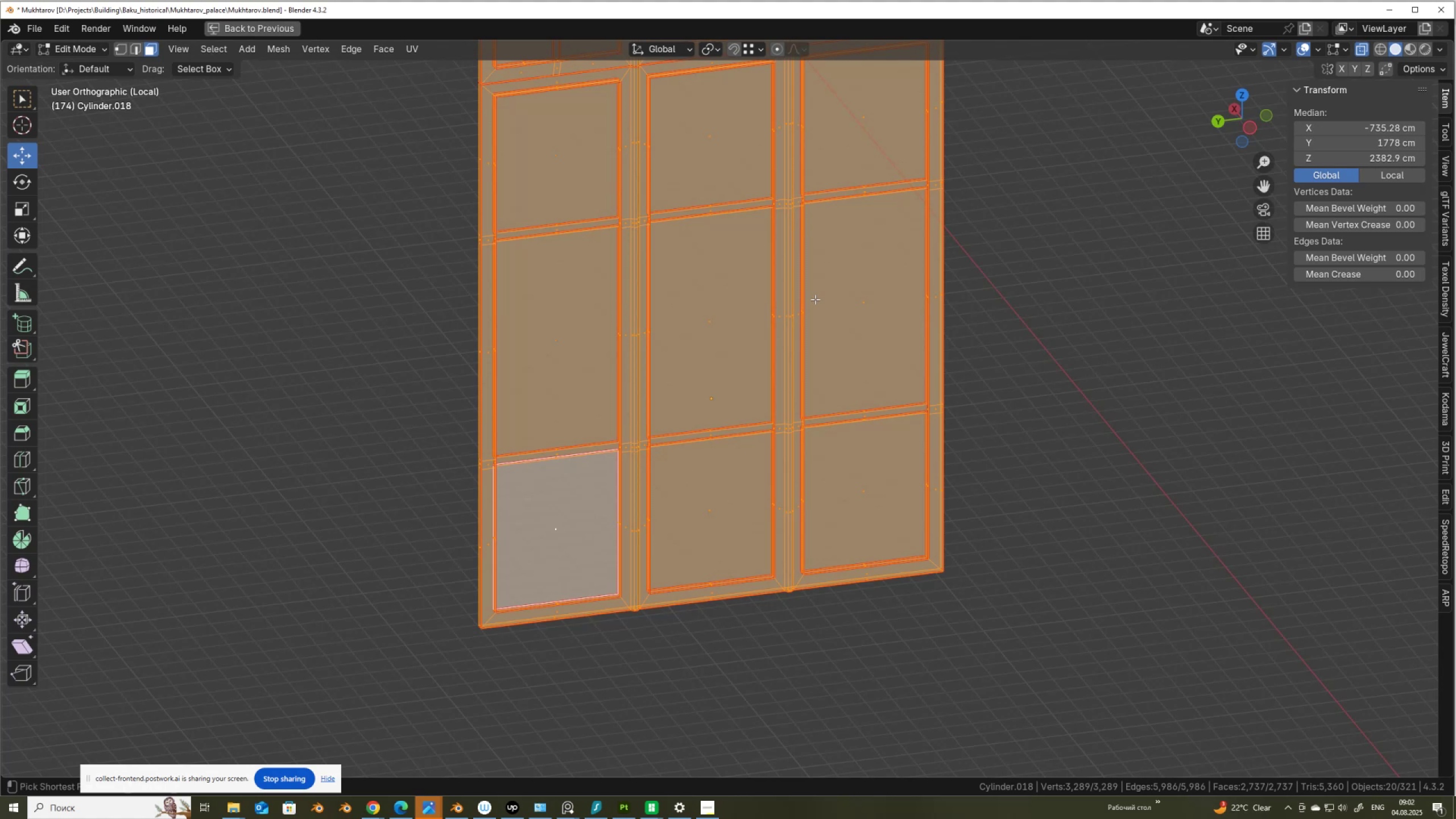 
key(Control+Space)
 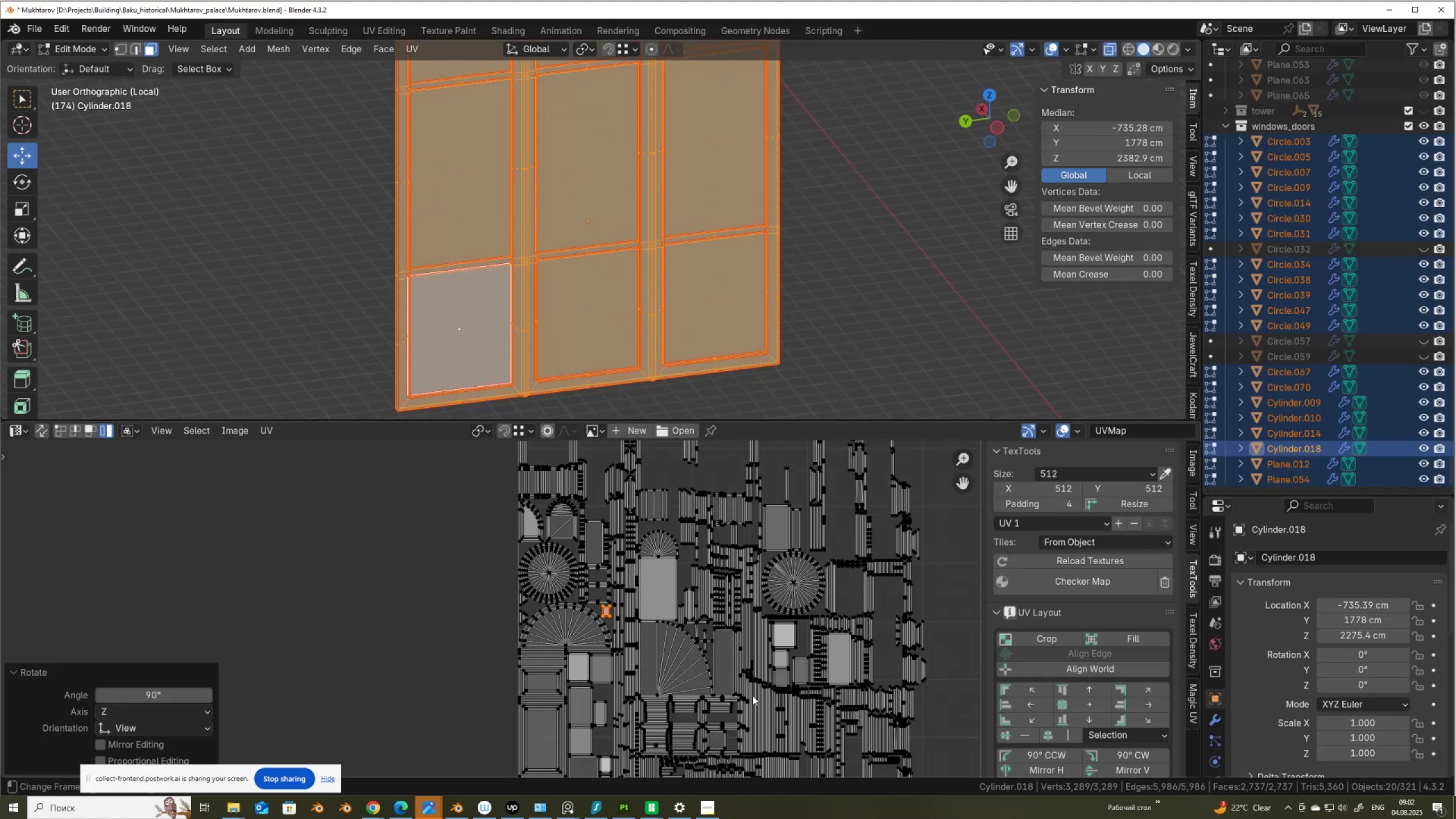 
key(Control+ControlLeft)
 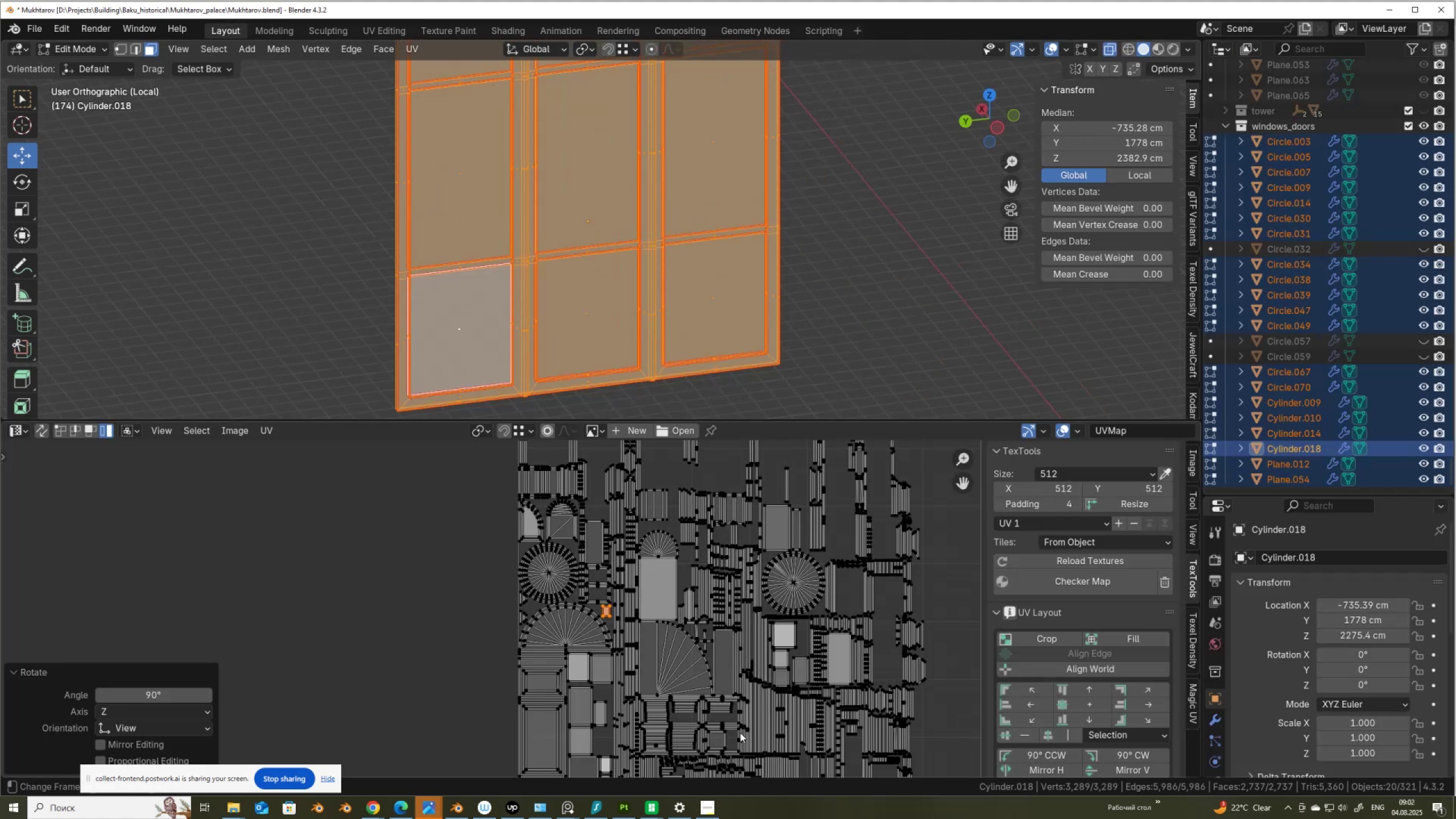 
key(Control+Space)
 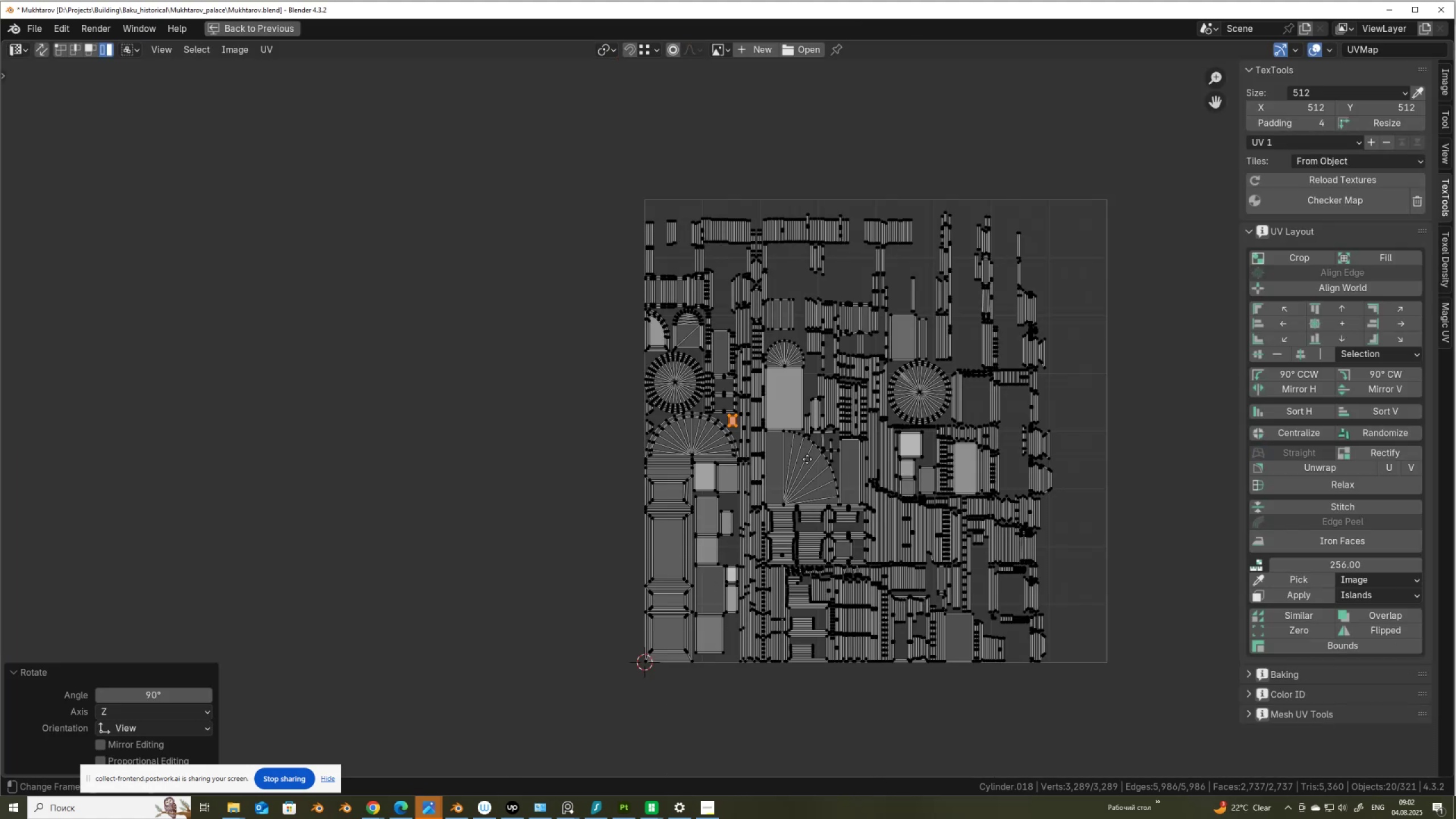 
scroll: coordinate [751, 419], scroll_direction: up, amount: 11.0
 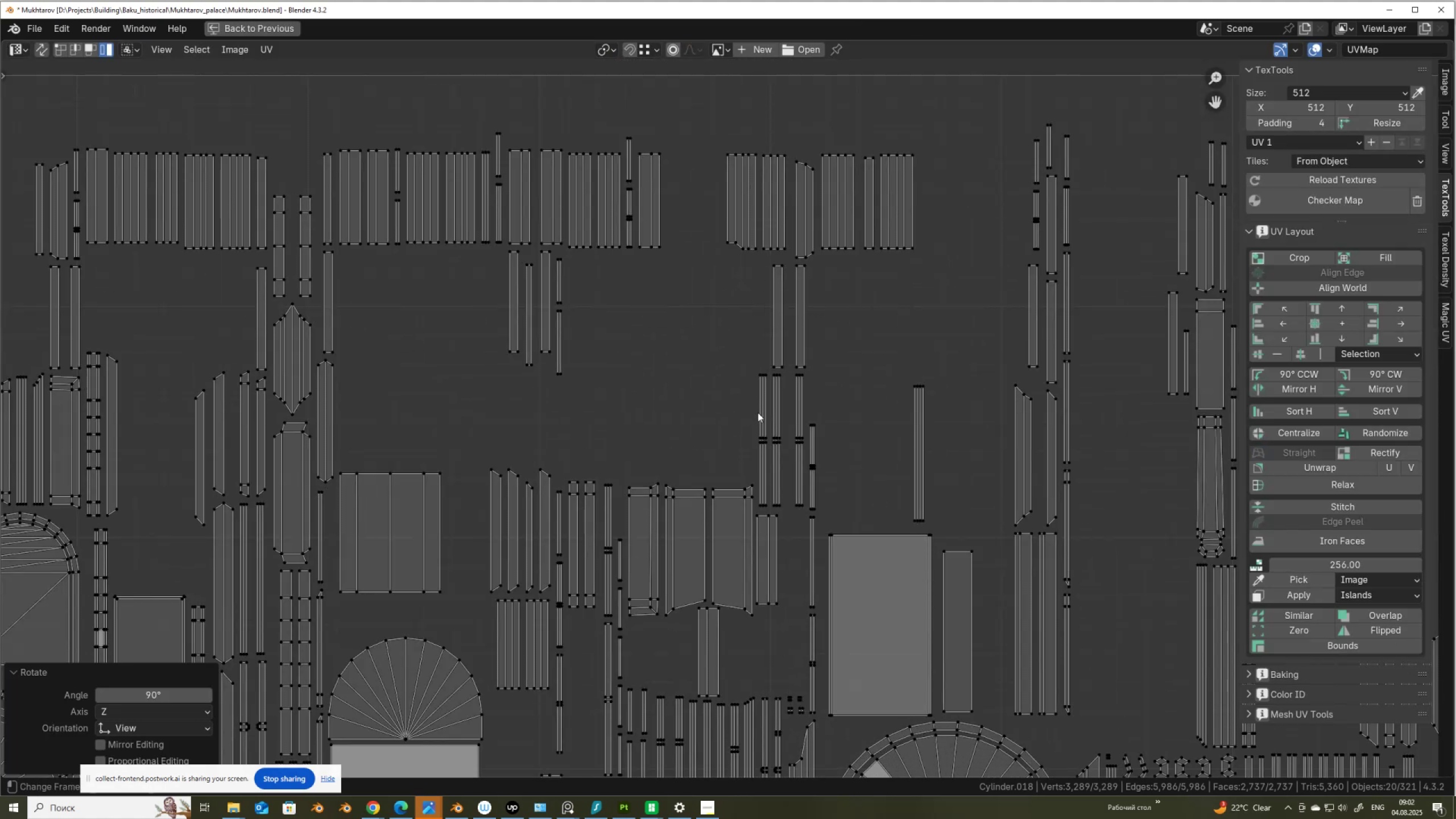 
scroll: coordinate [760, 347], scroll_direction: down, amount: 3.0
 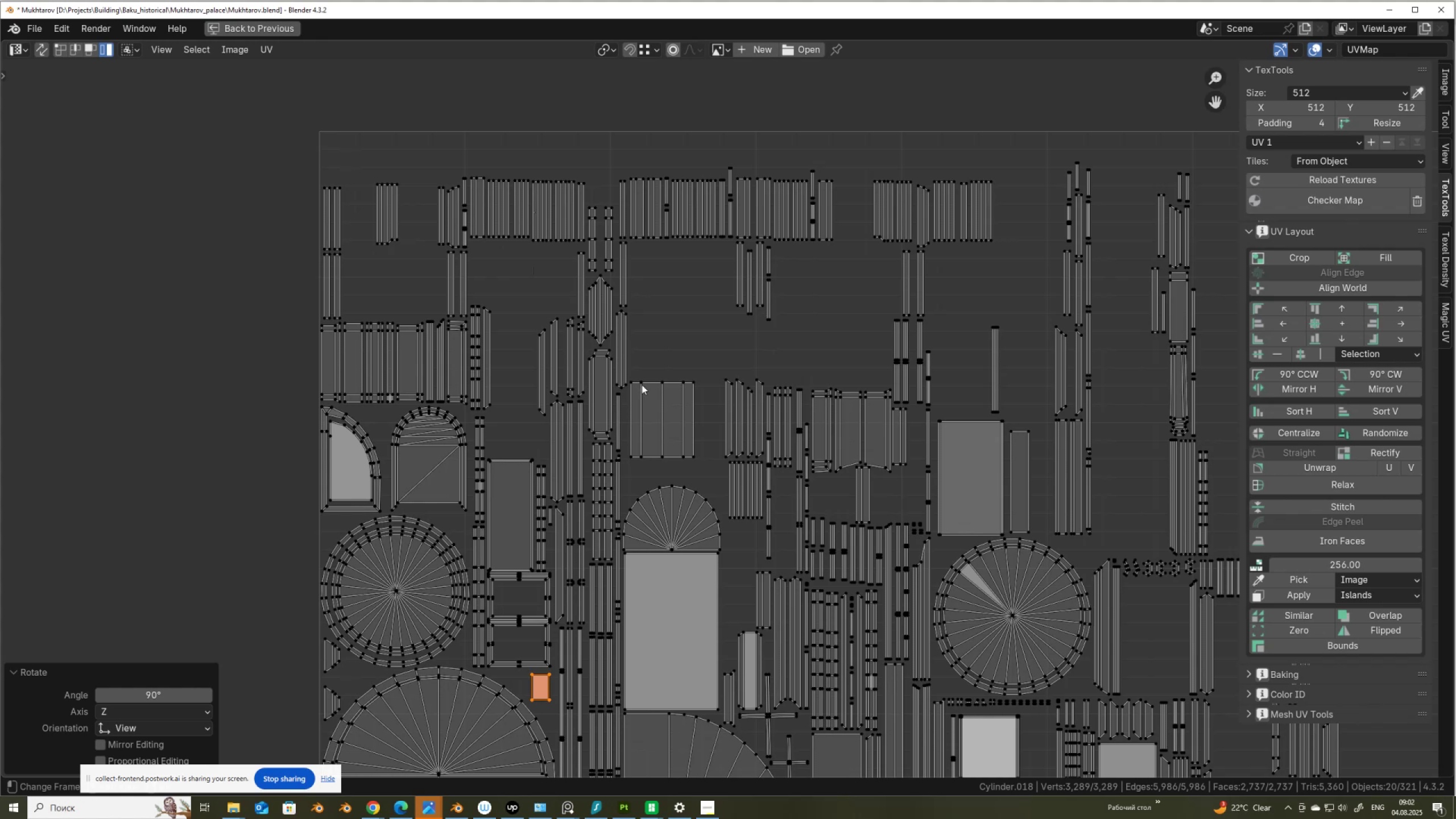 
wait(10.77)
 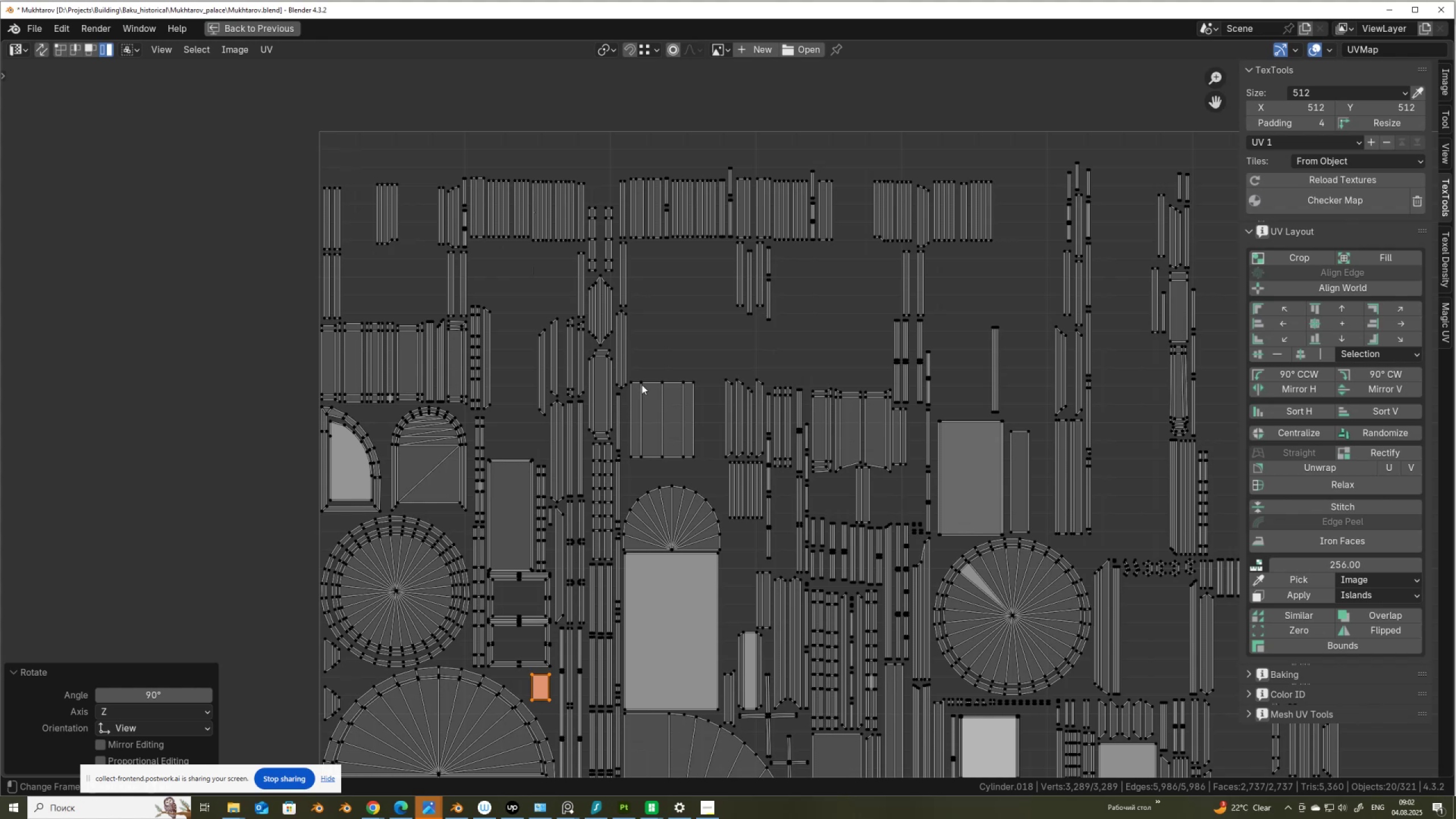 
scroll: coordinate [722, 433], scroll_direction: down, amount: 3.0
 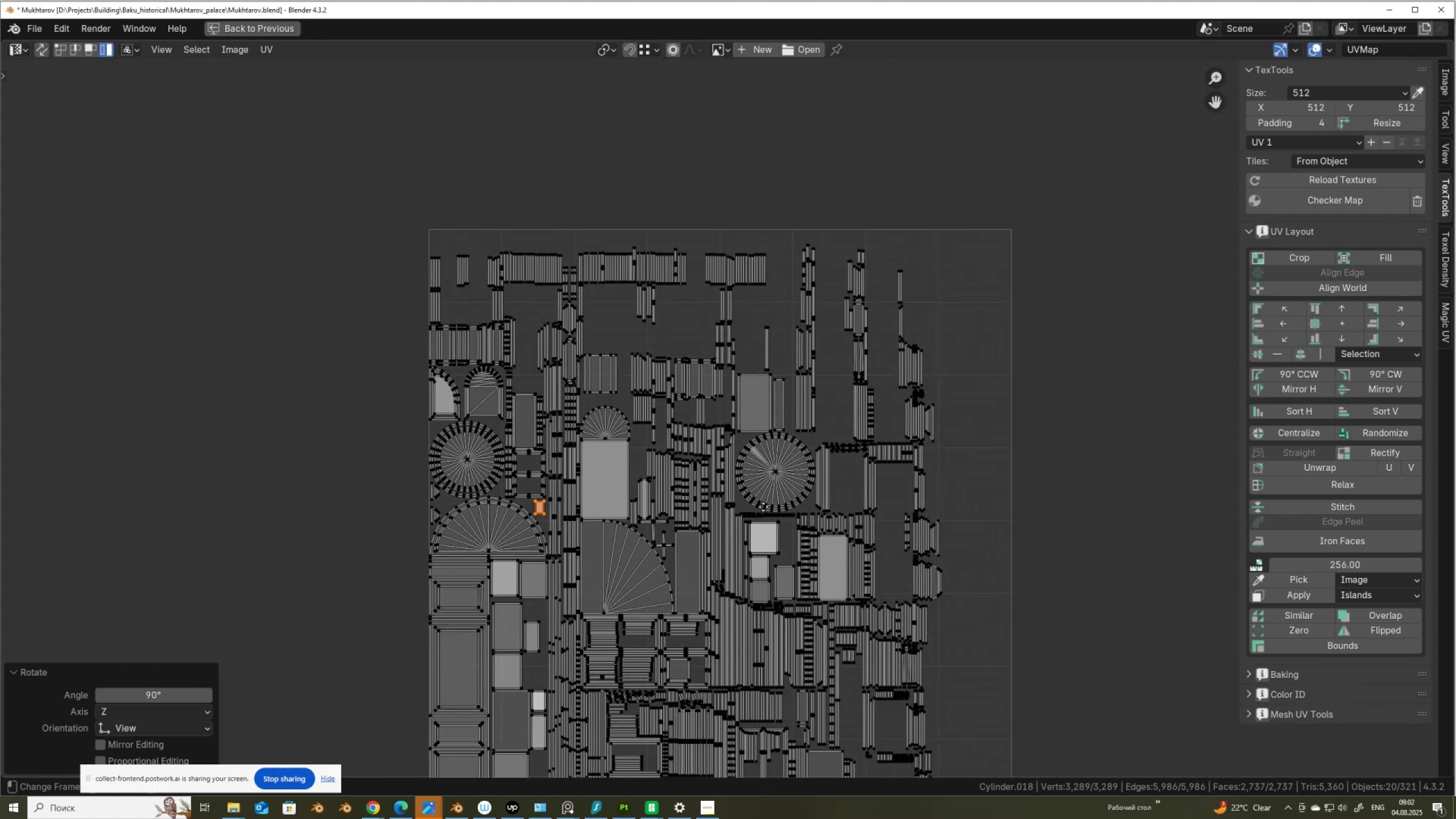 
scroll: coordinate [870, 495], scroll_direction: up, amount: 7.0
 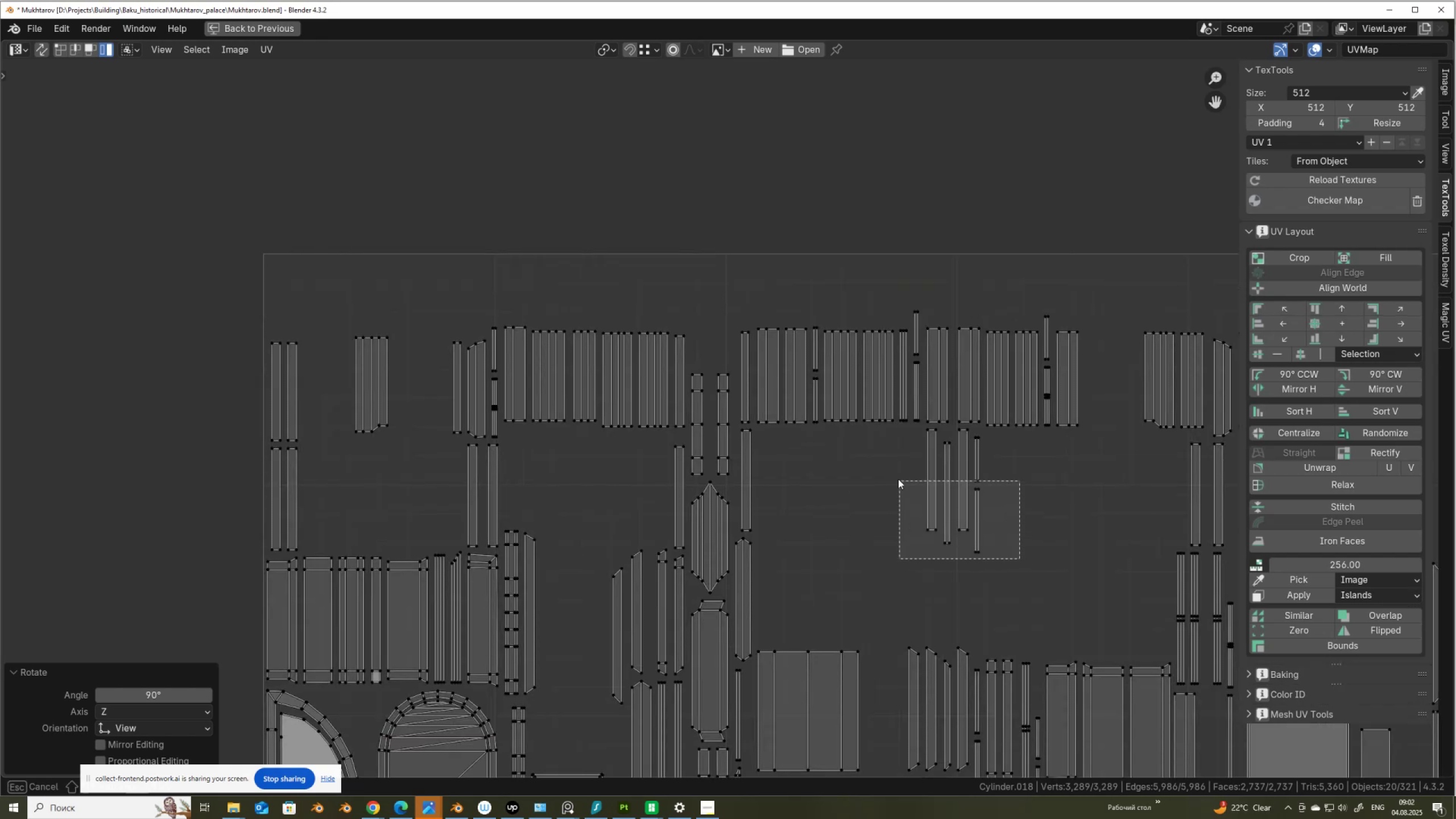 
scroll: coordinate [930, 528], scroll_direction: down, amount: 2.0
 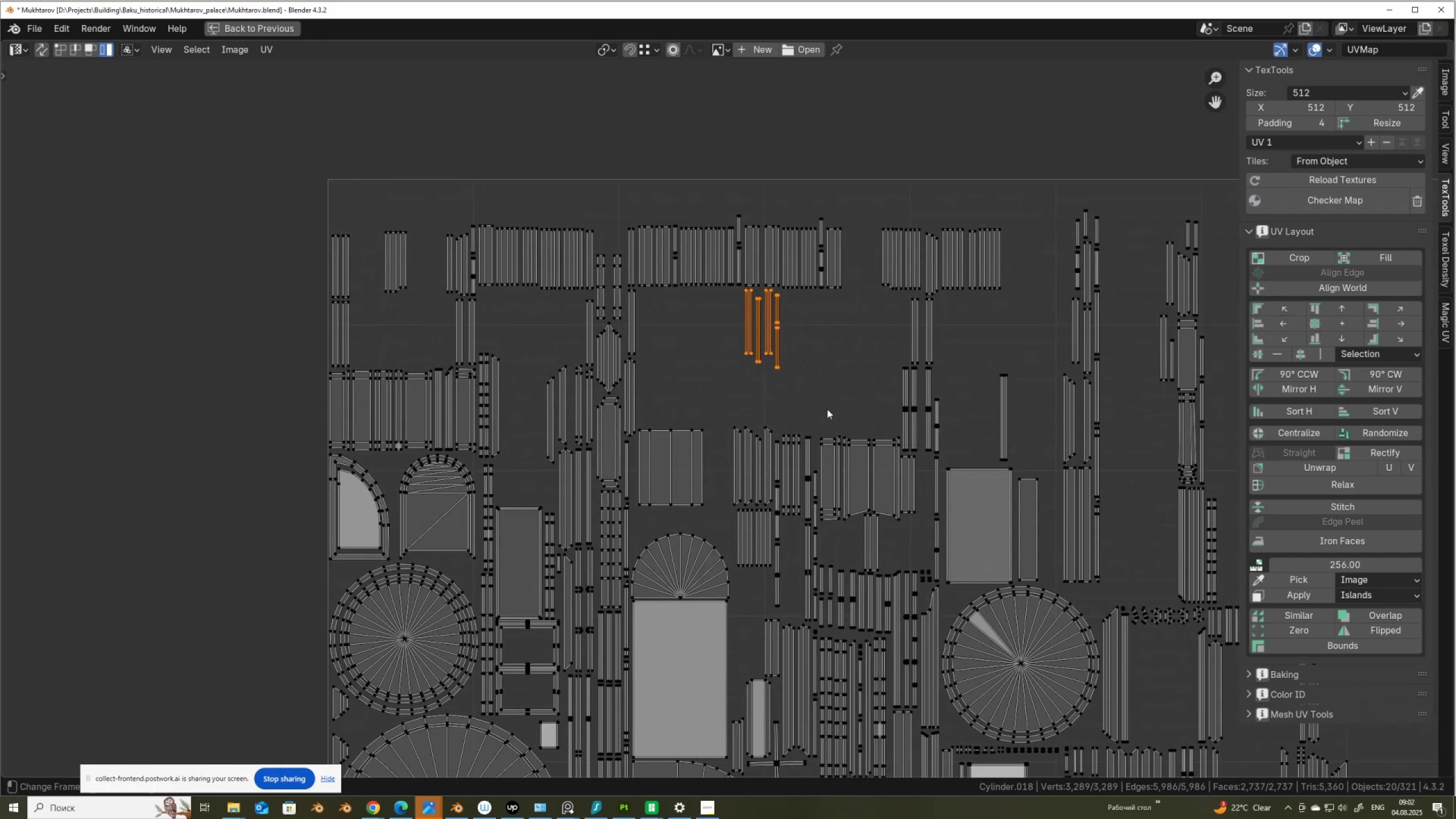 
scroll: coordinate [821, 414], scroll_direction: up, amount: 1.0
 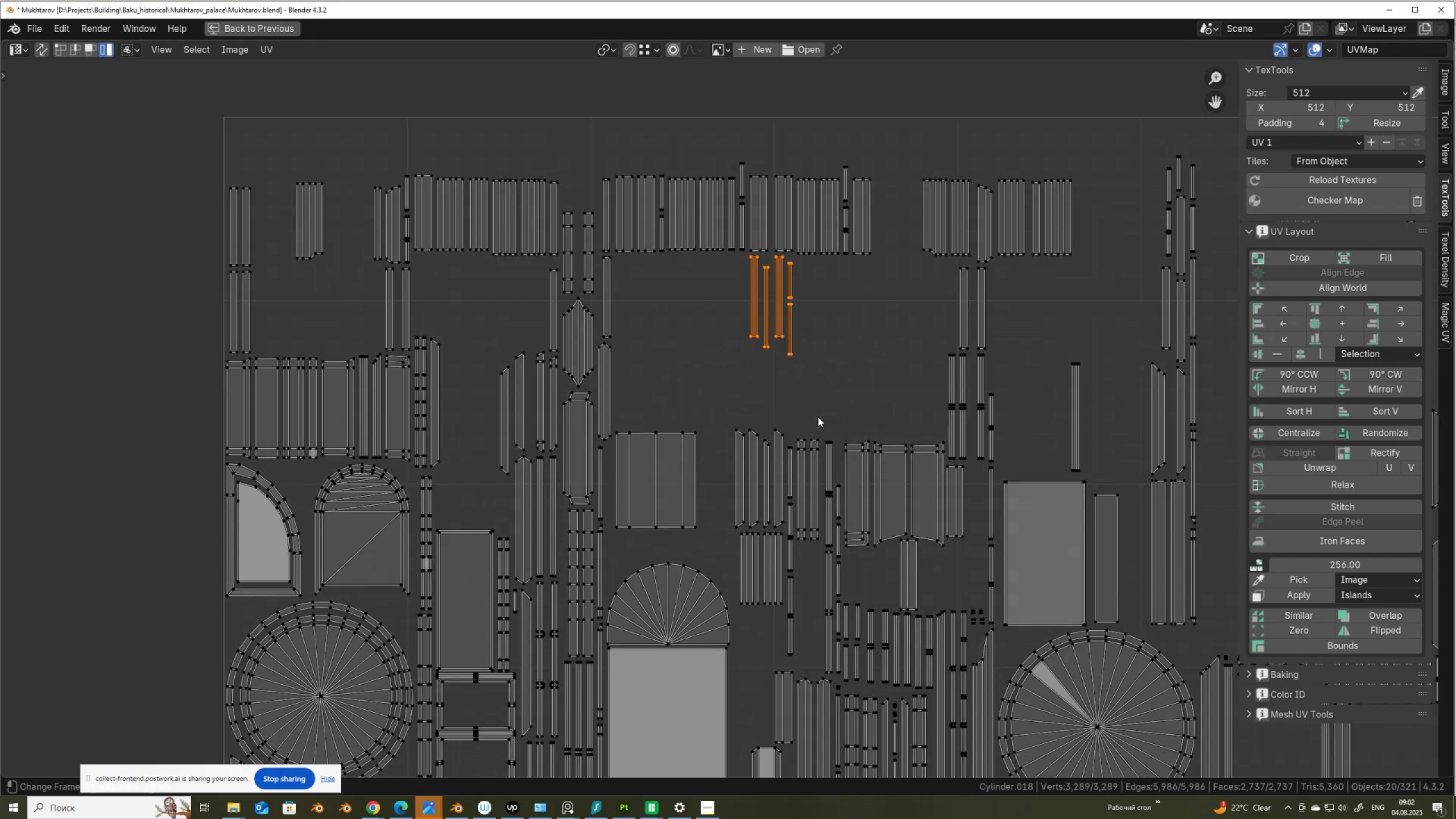 
key(G)
 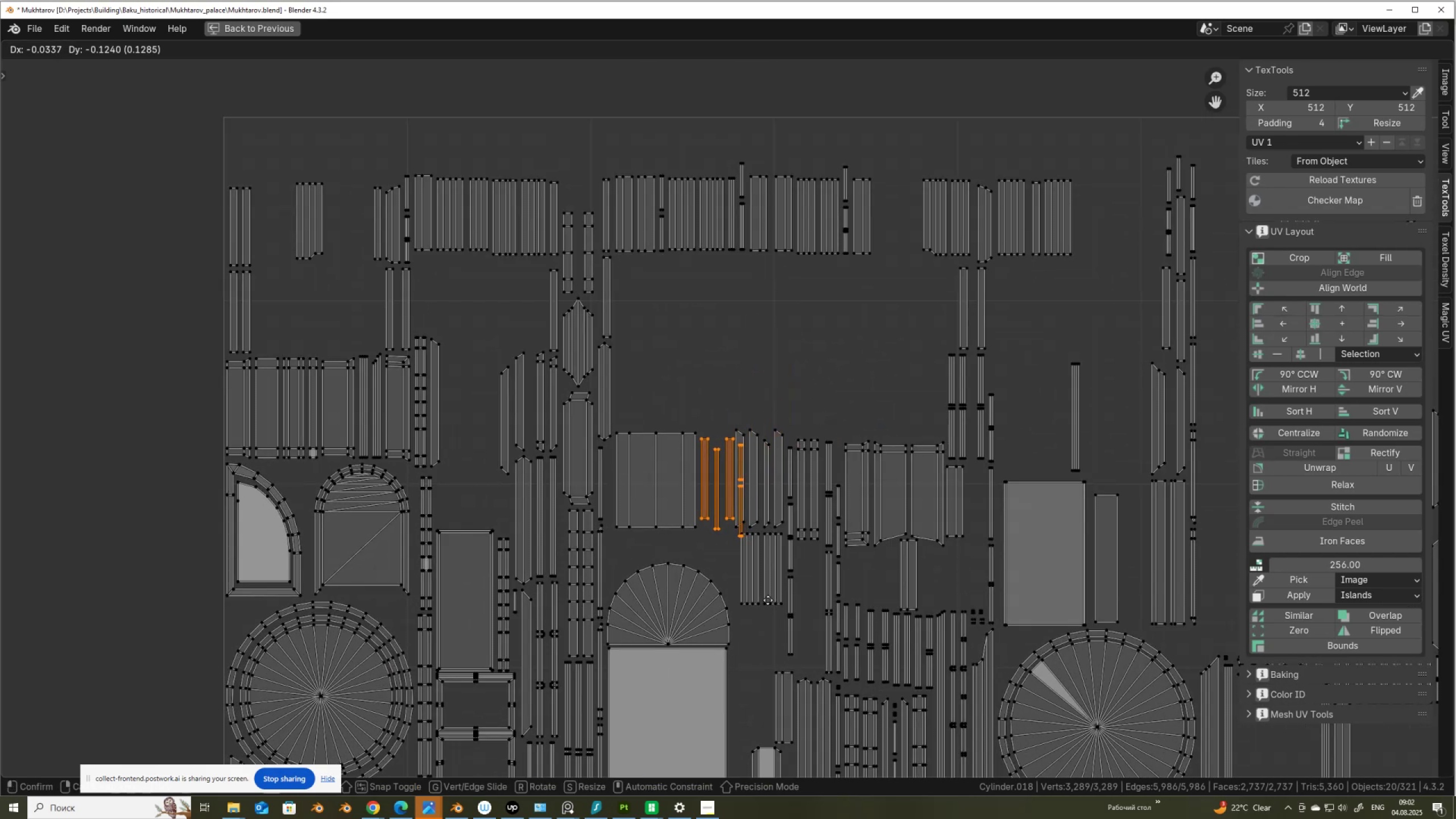 
left_click([768, 600])
 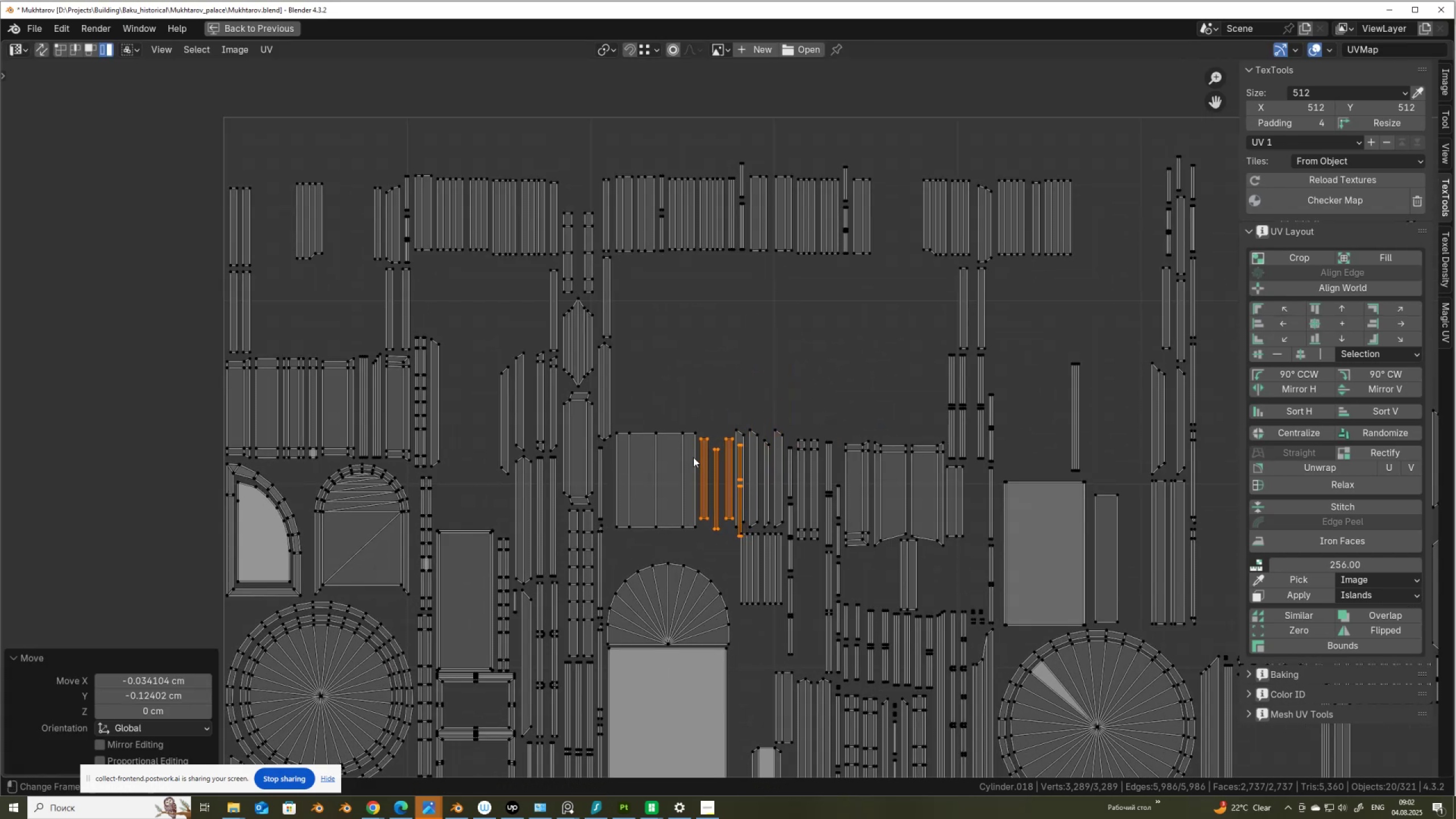 
hold_key(key=ControlLeft, duration=0.75)
 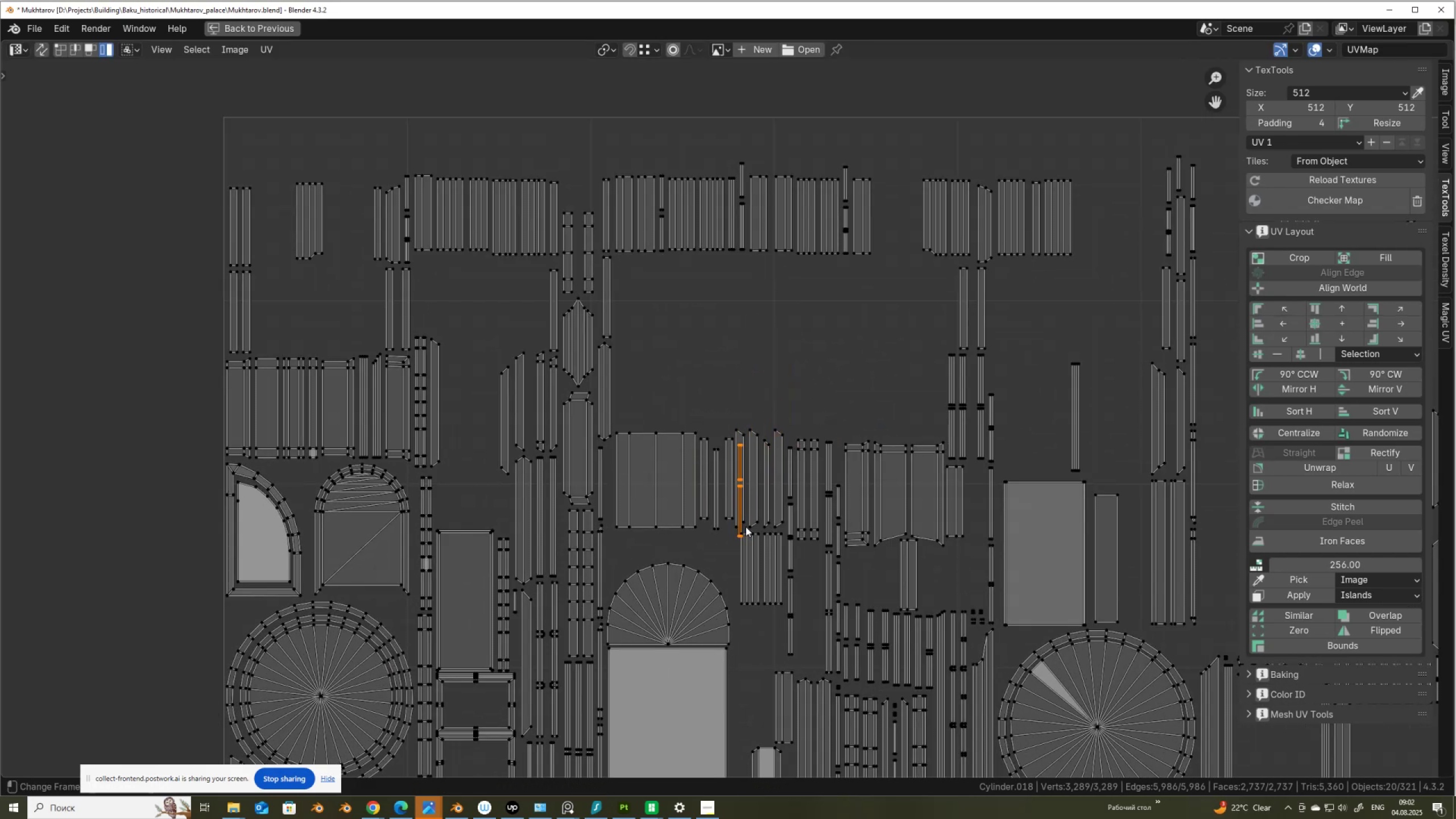 
key(G)
 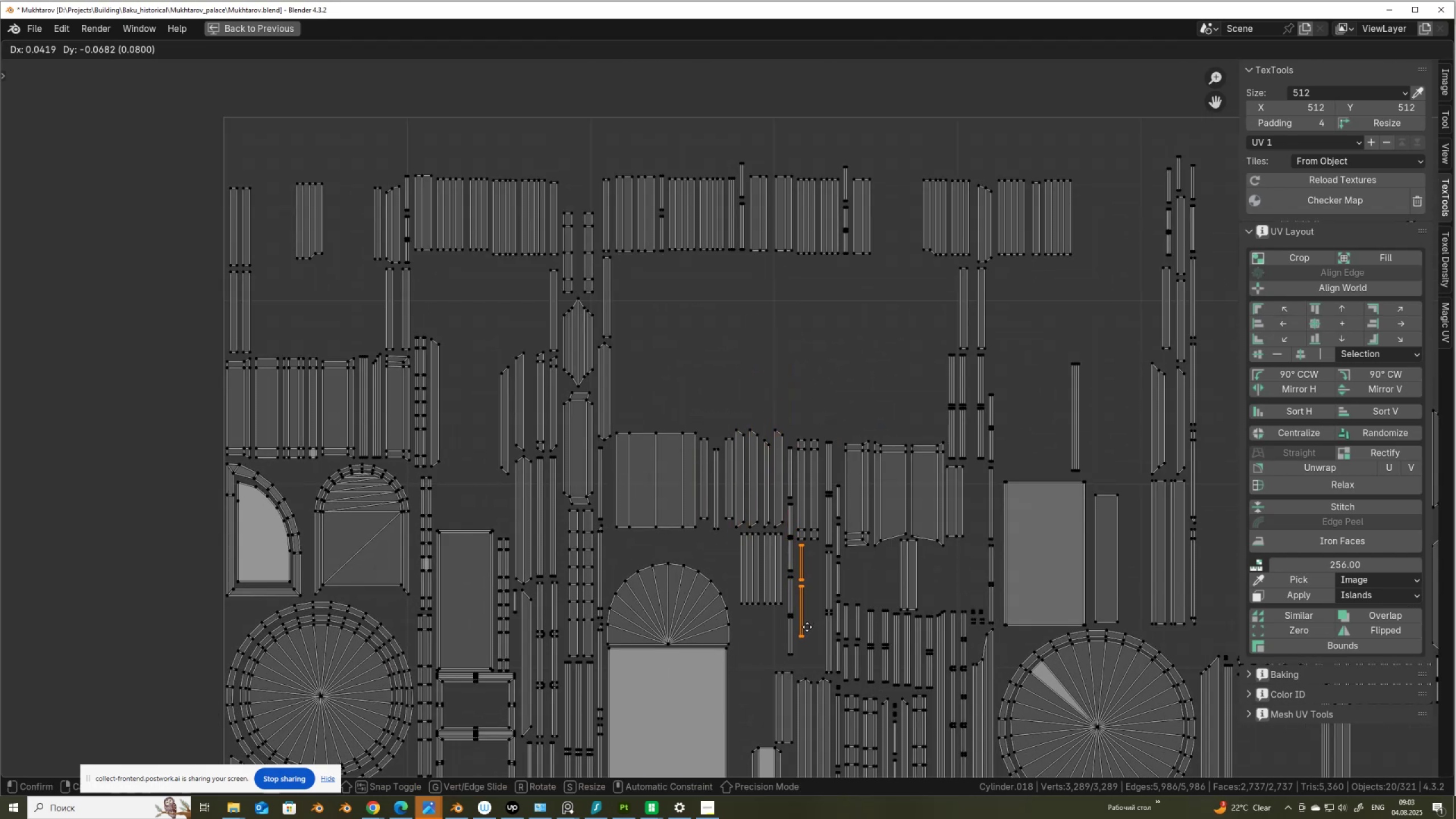 
left_click([806, 629])
 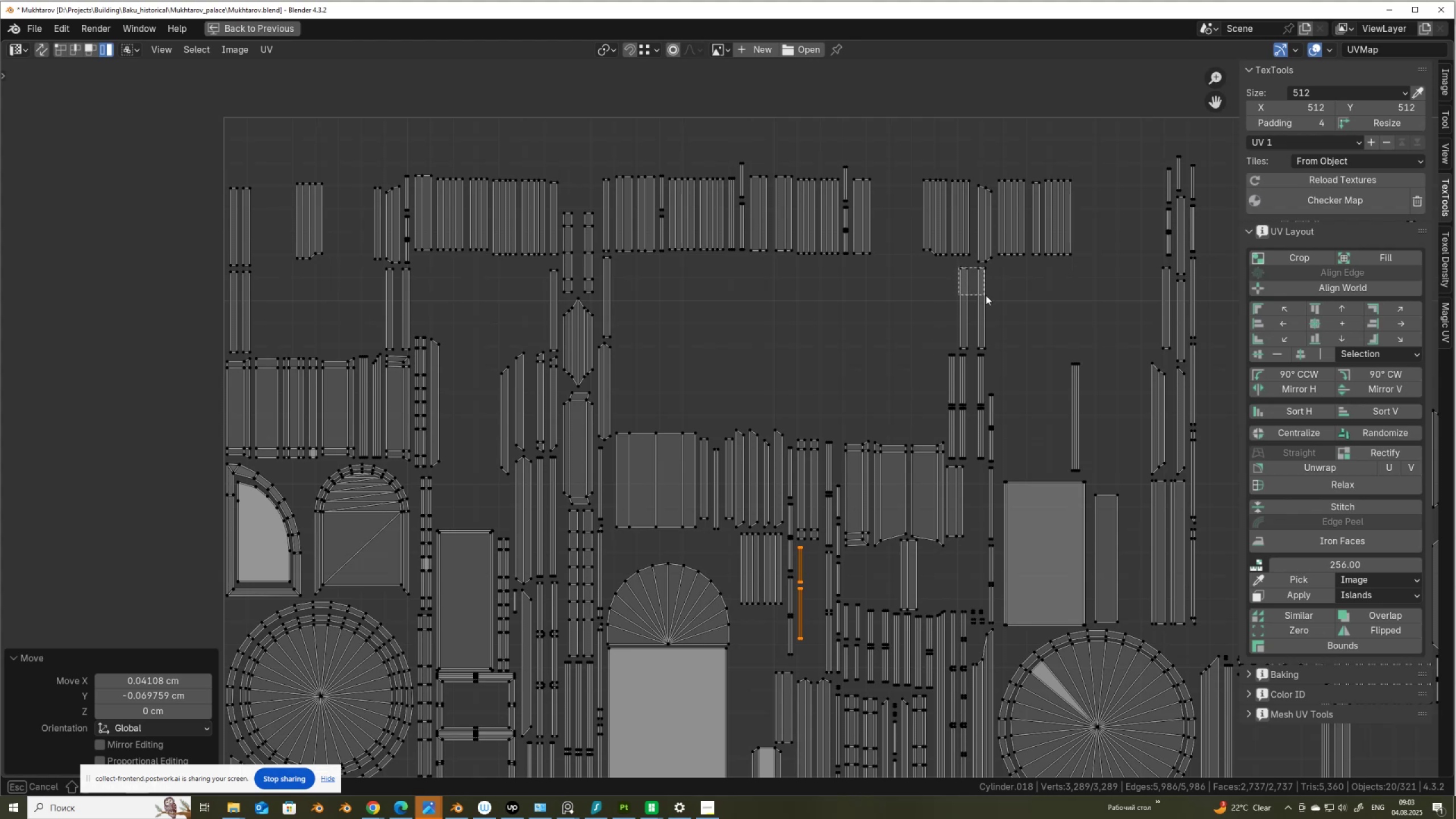 
key(G)
 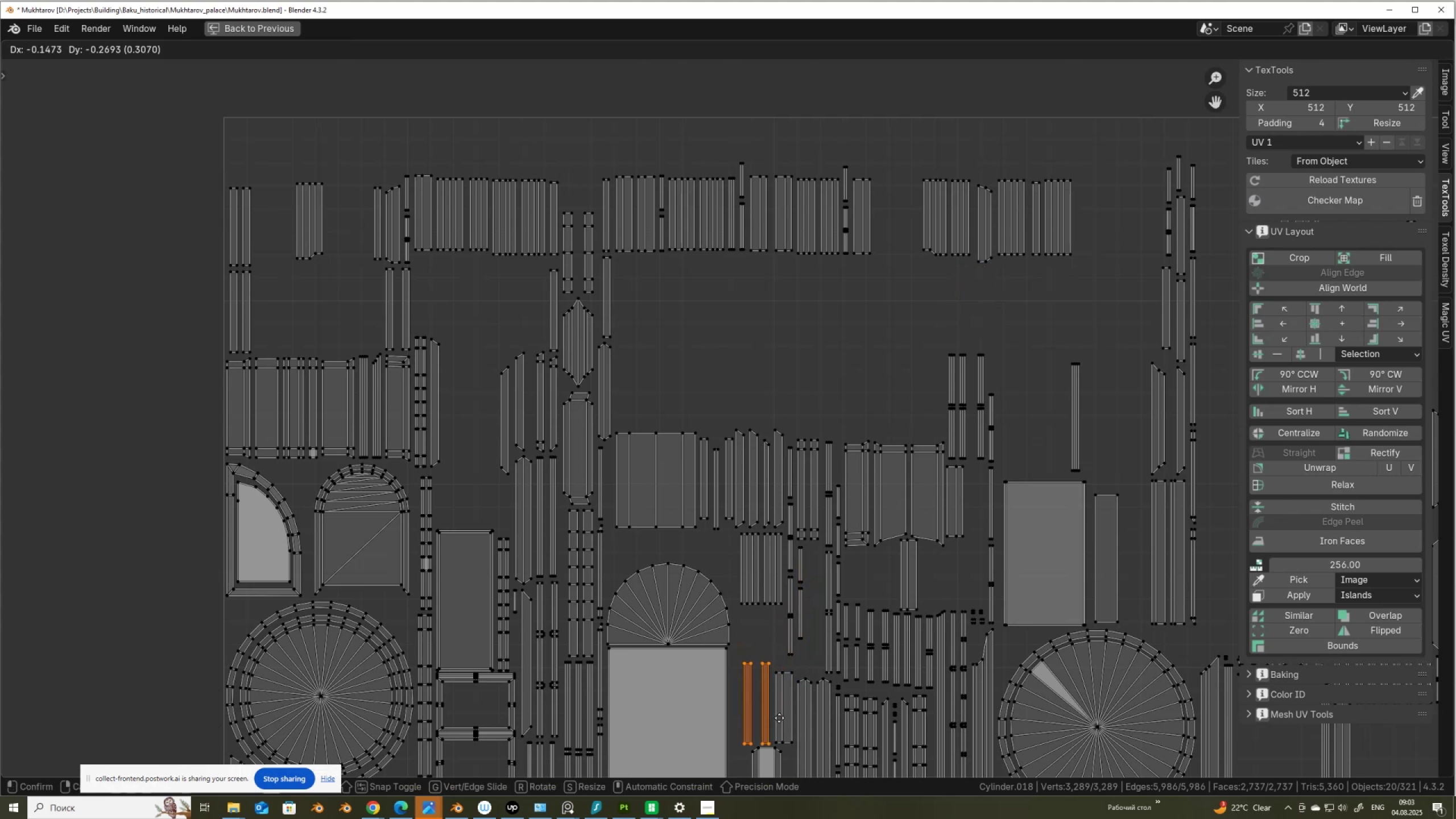 
left_click([779, 714])
 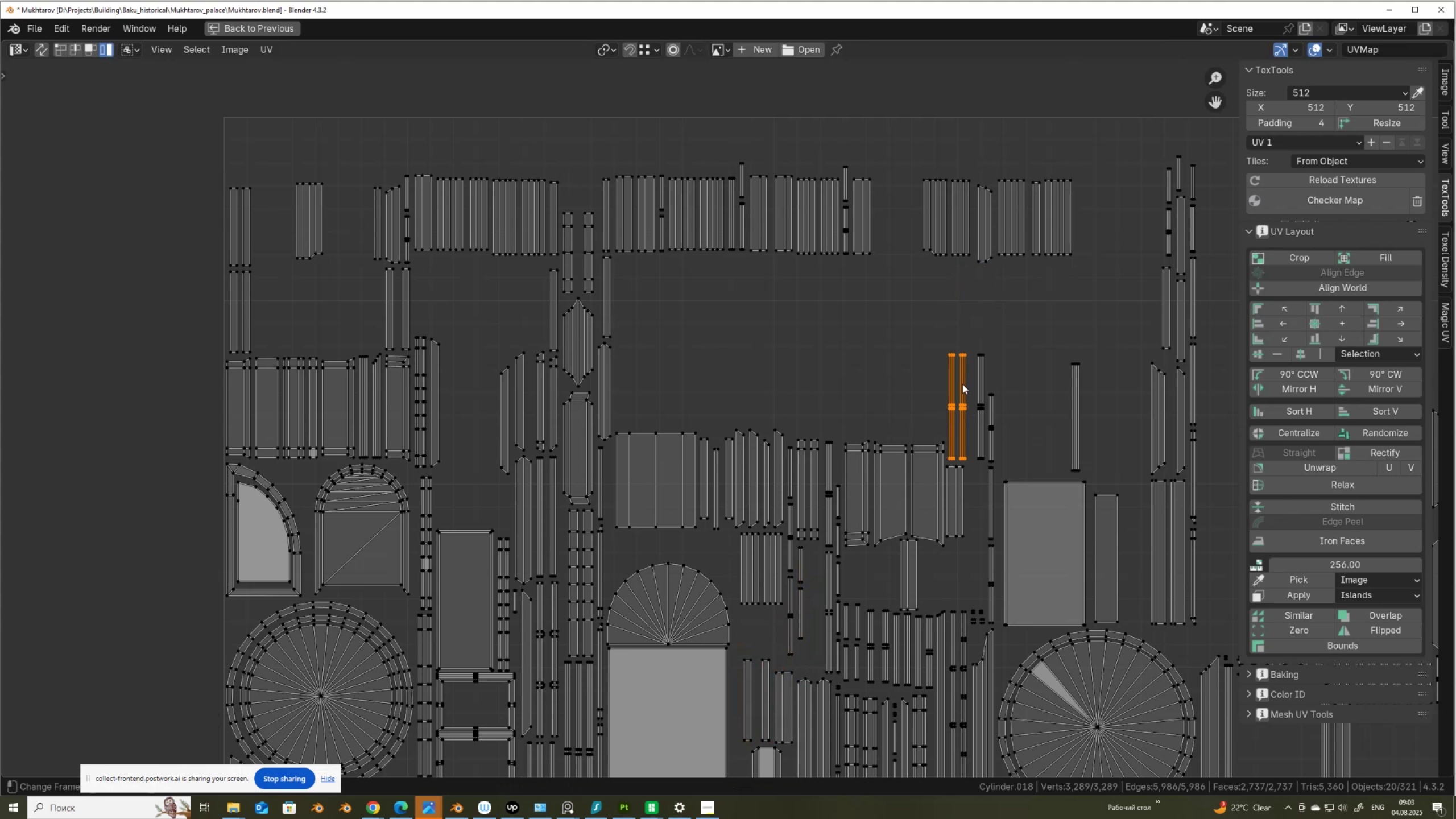 
key(G)
 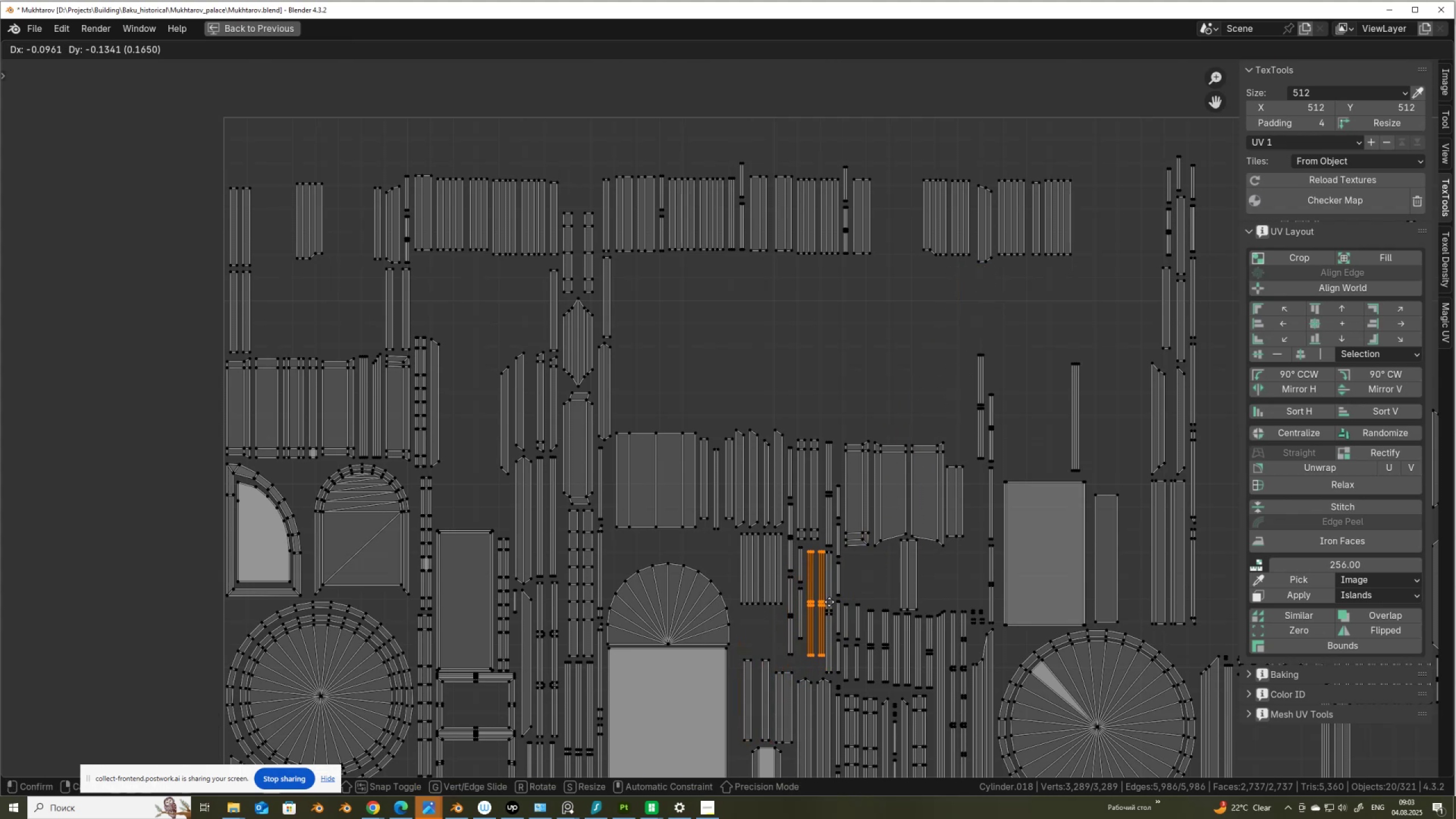 
left_click([828, 599])
 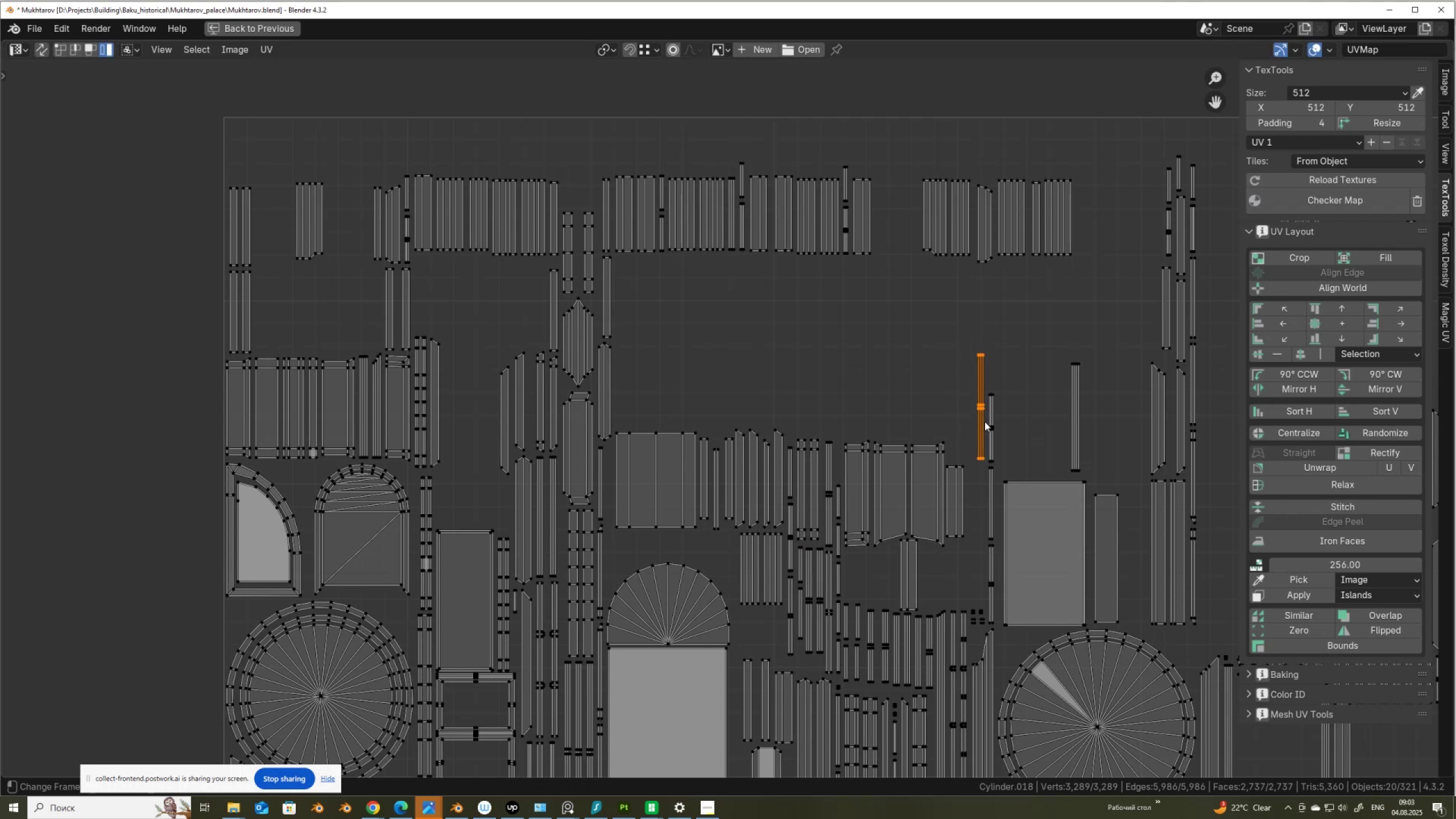 
key(G)
 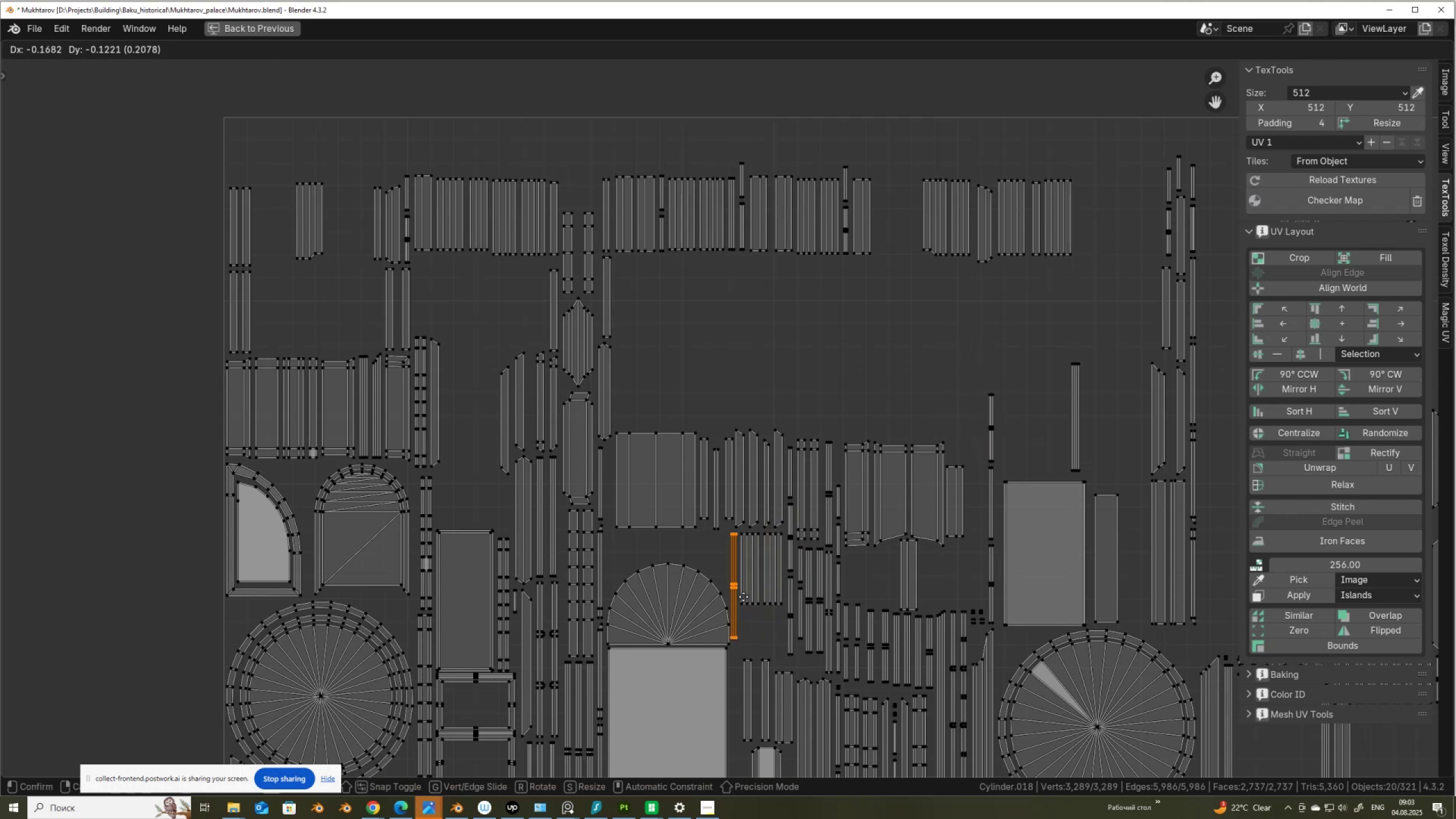 
left_click([743, 597])
 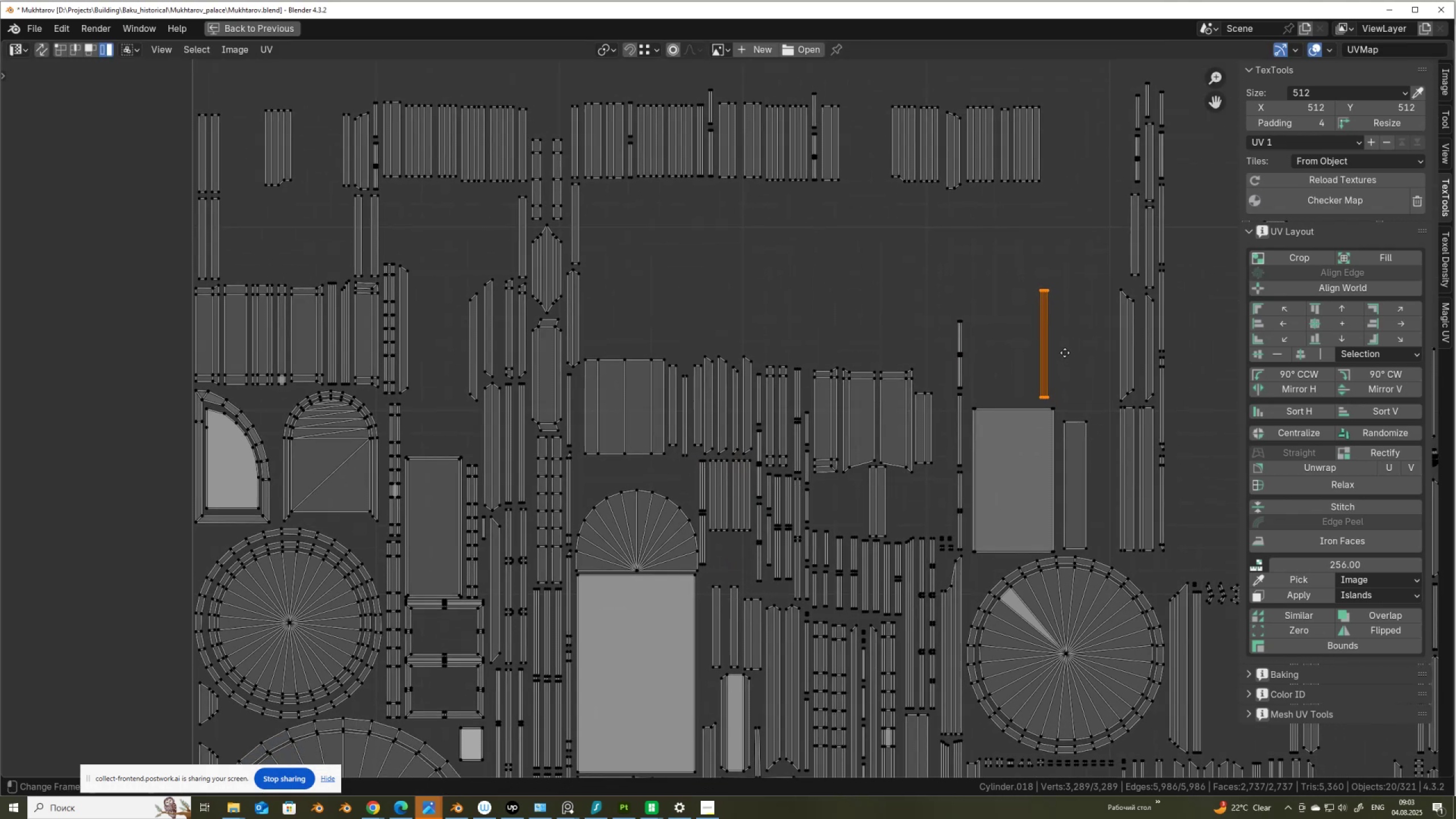 
key(G)
 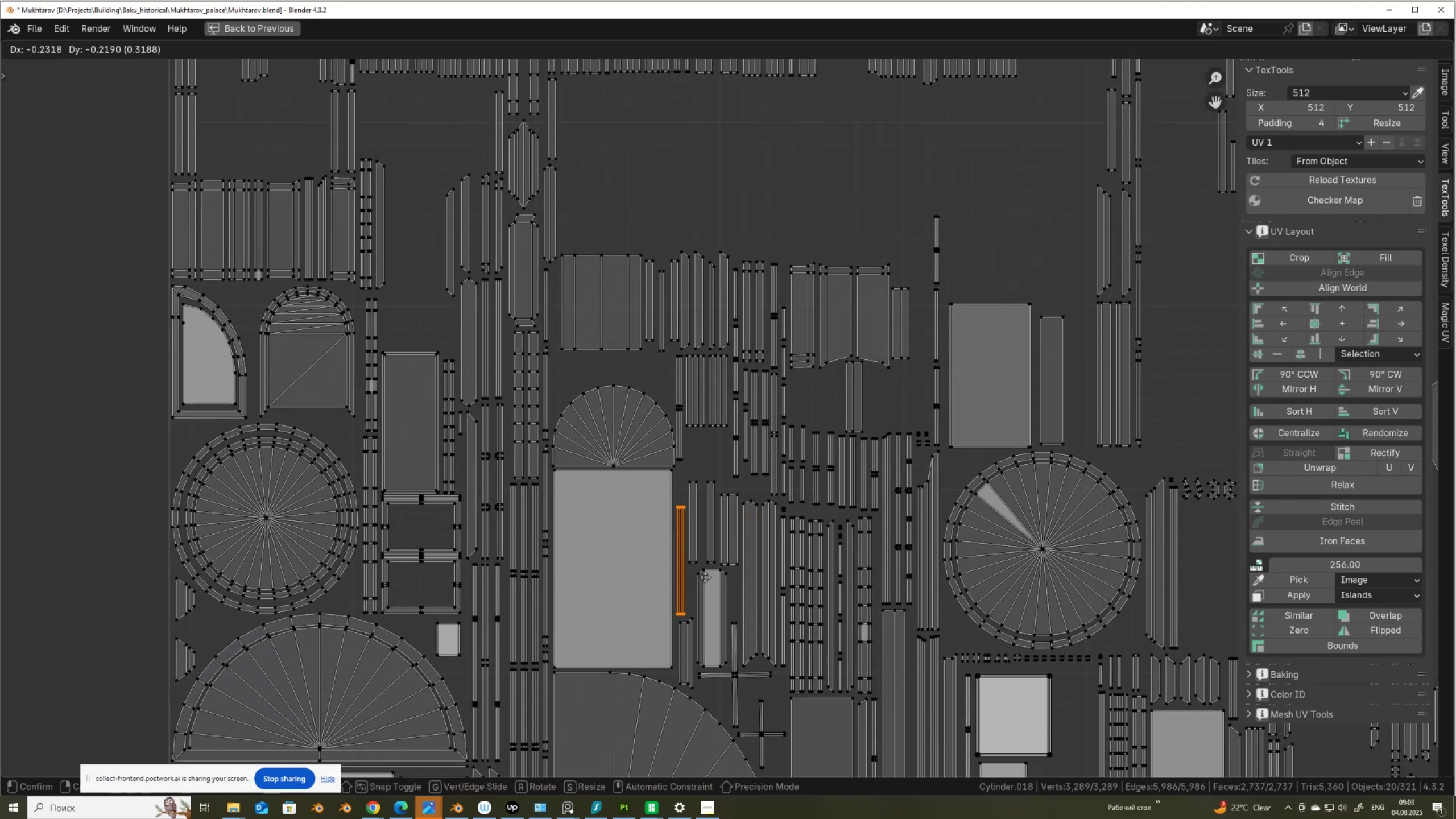 
left_click([705, 577])
 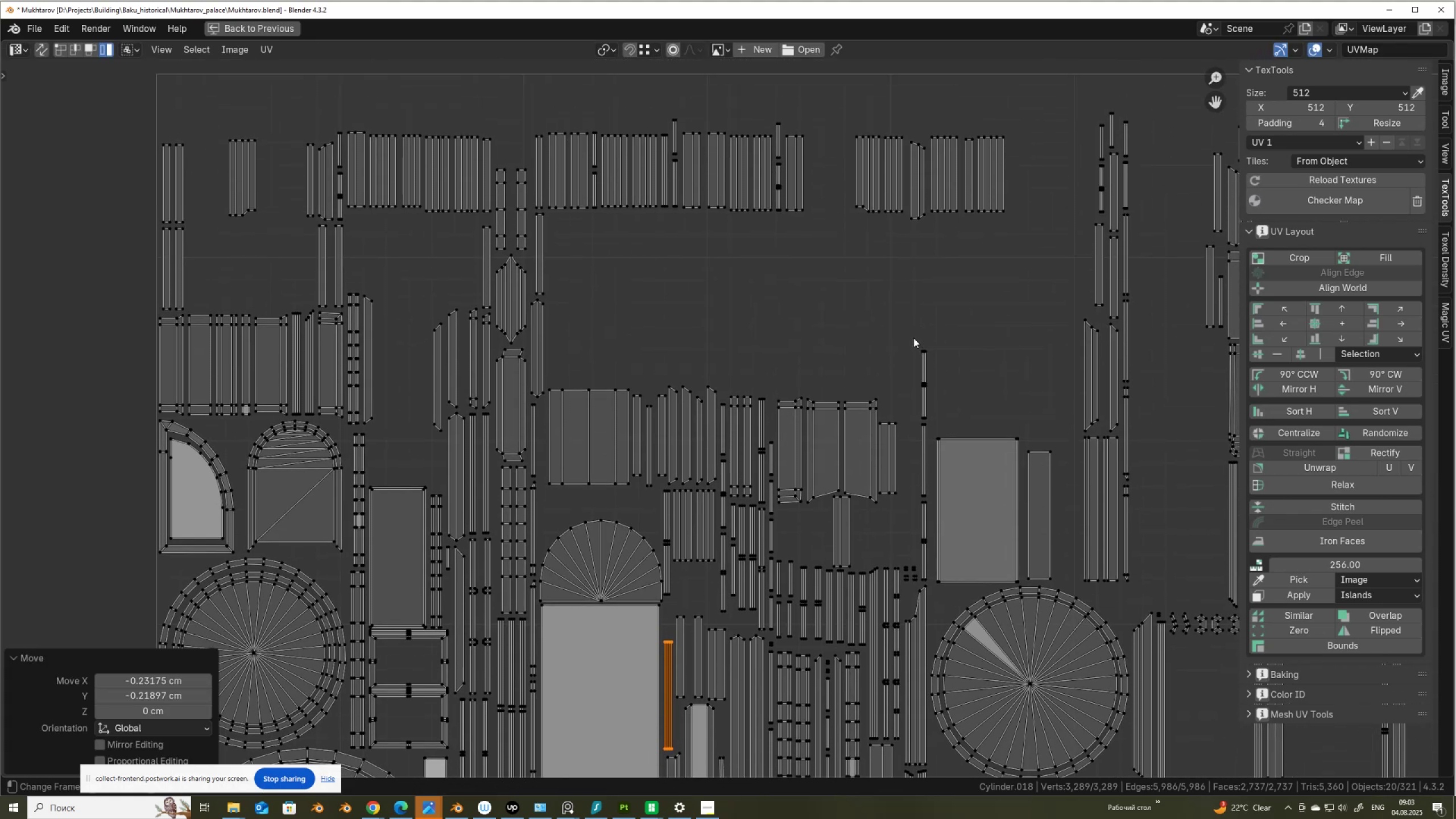 
key(G)
 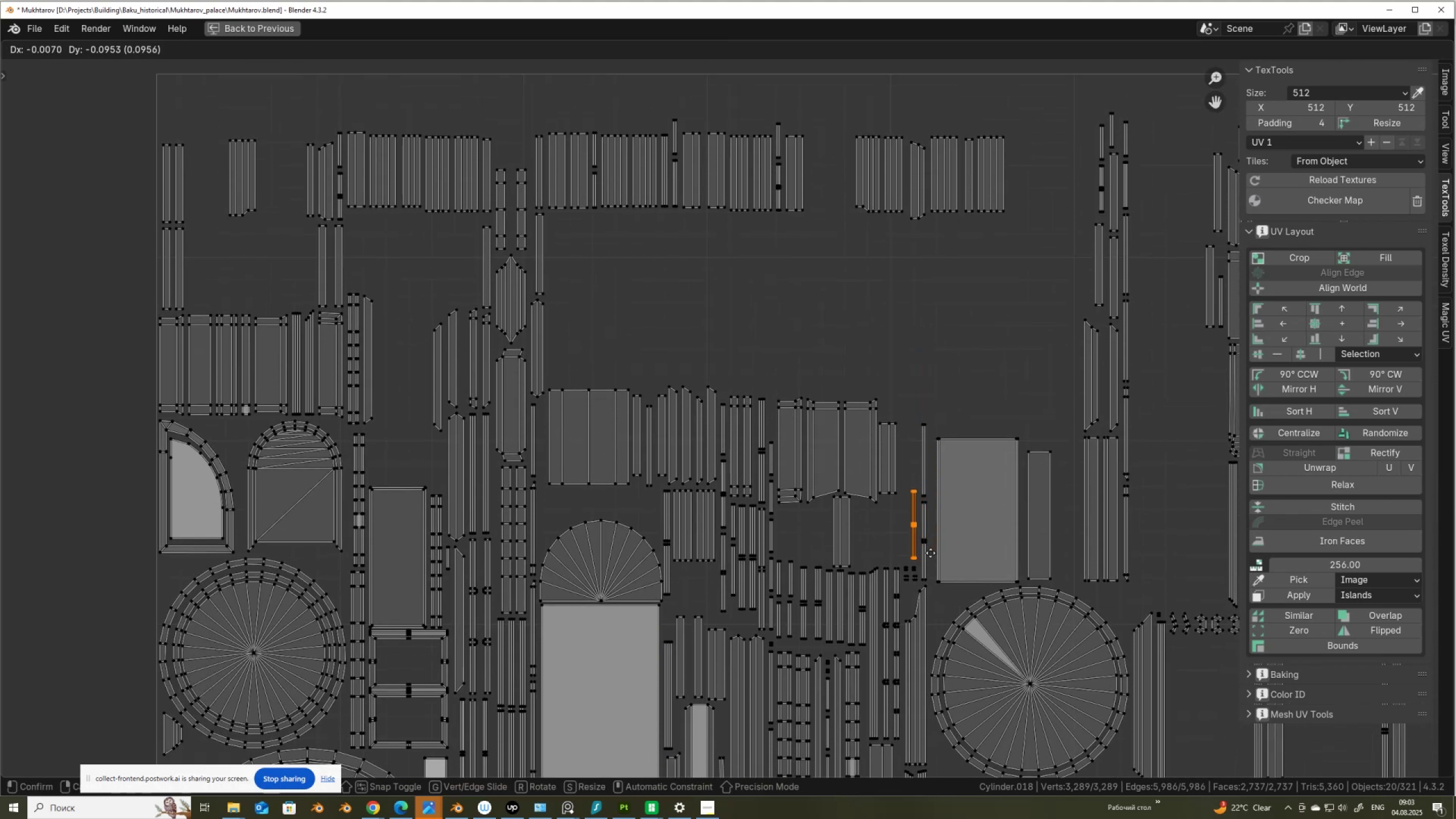 
left_click([930, 553])
 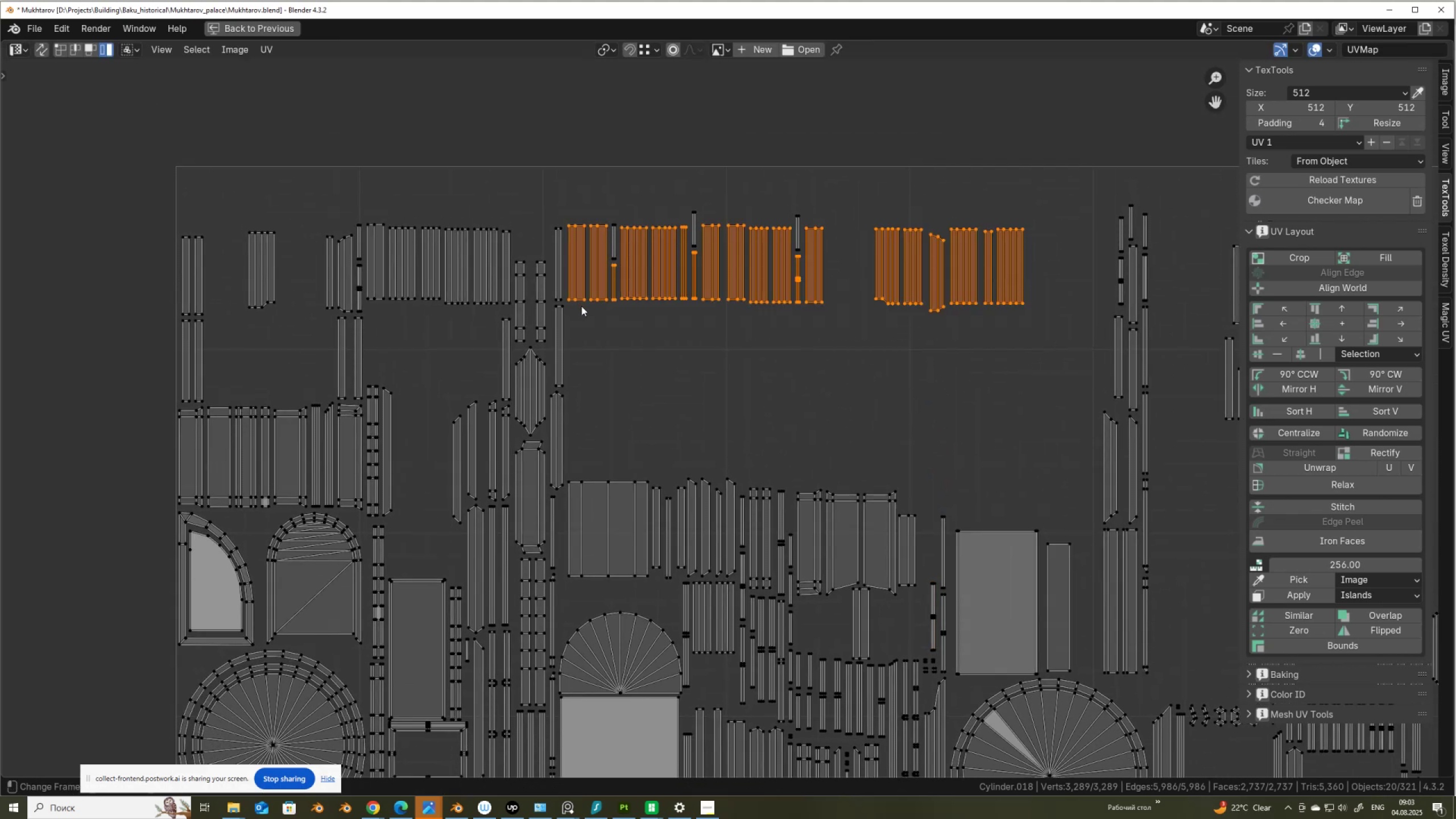 
hold_key(key=ShiftLeft, duration=1.53)
left_click([559, 291])
 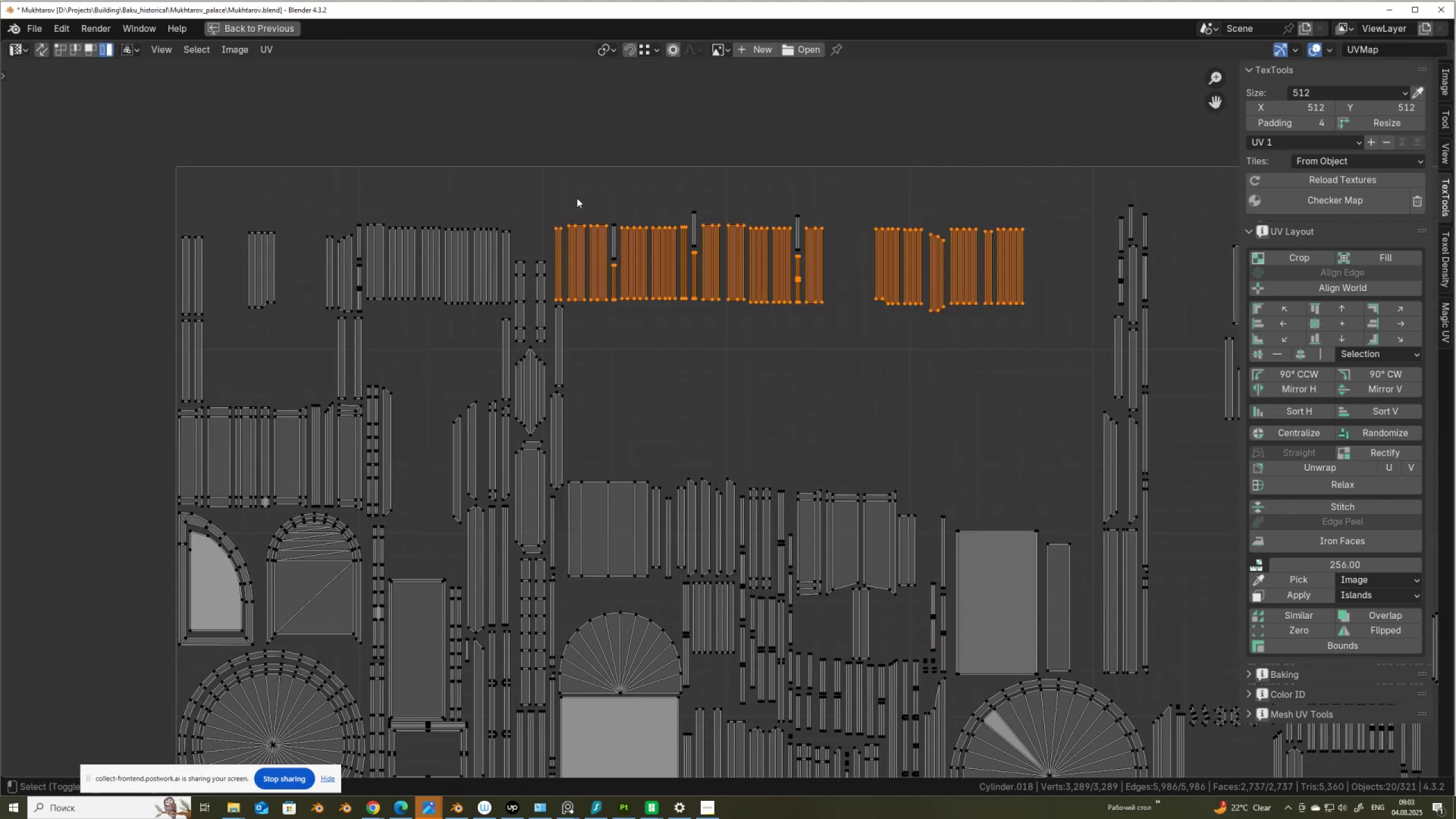 
hold_key(key=ShiftLeft, duration=0.45)
 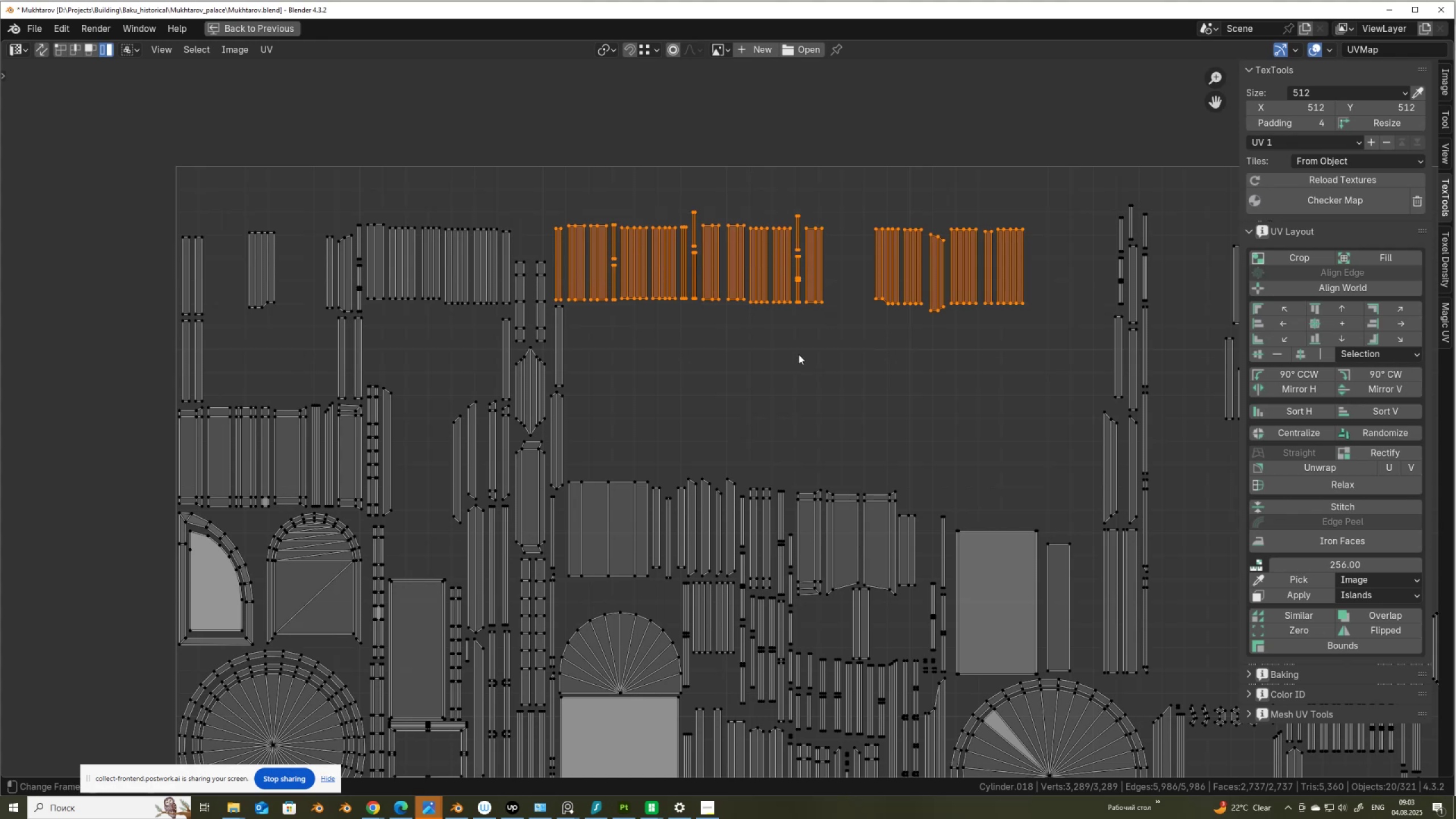 
key(G)
 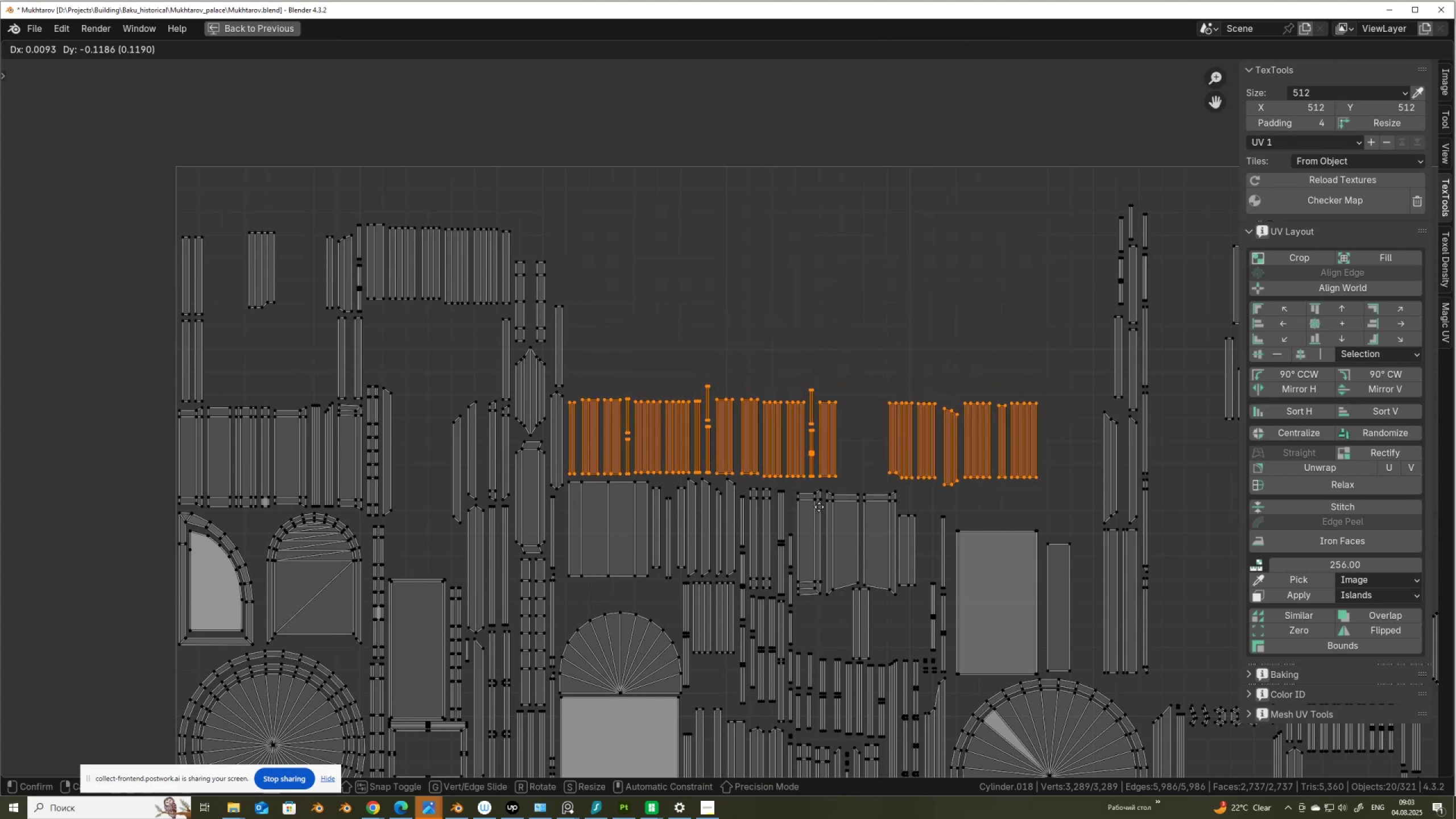 
left_click([819, 507])
 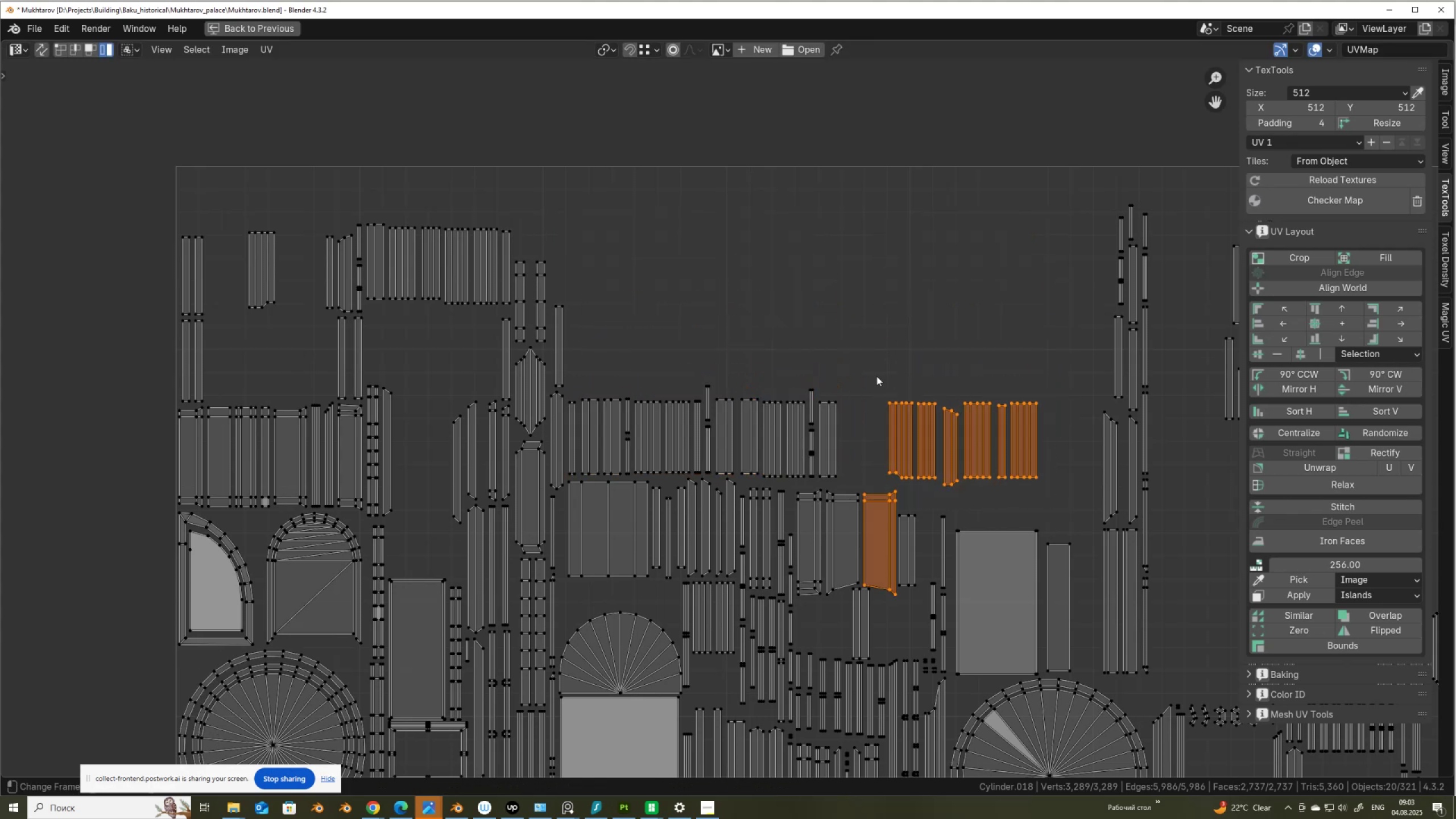 
key(G)
 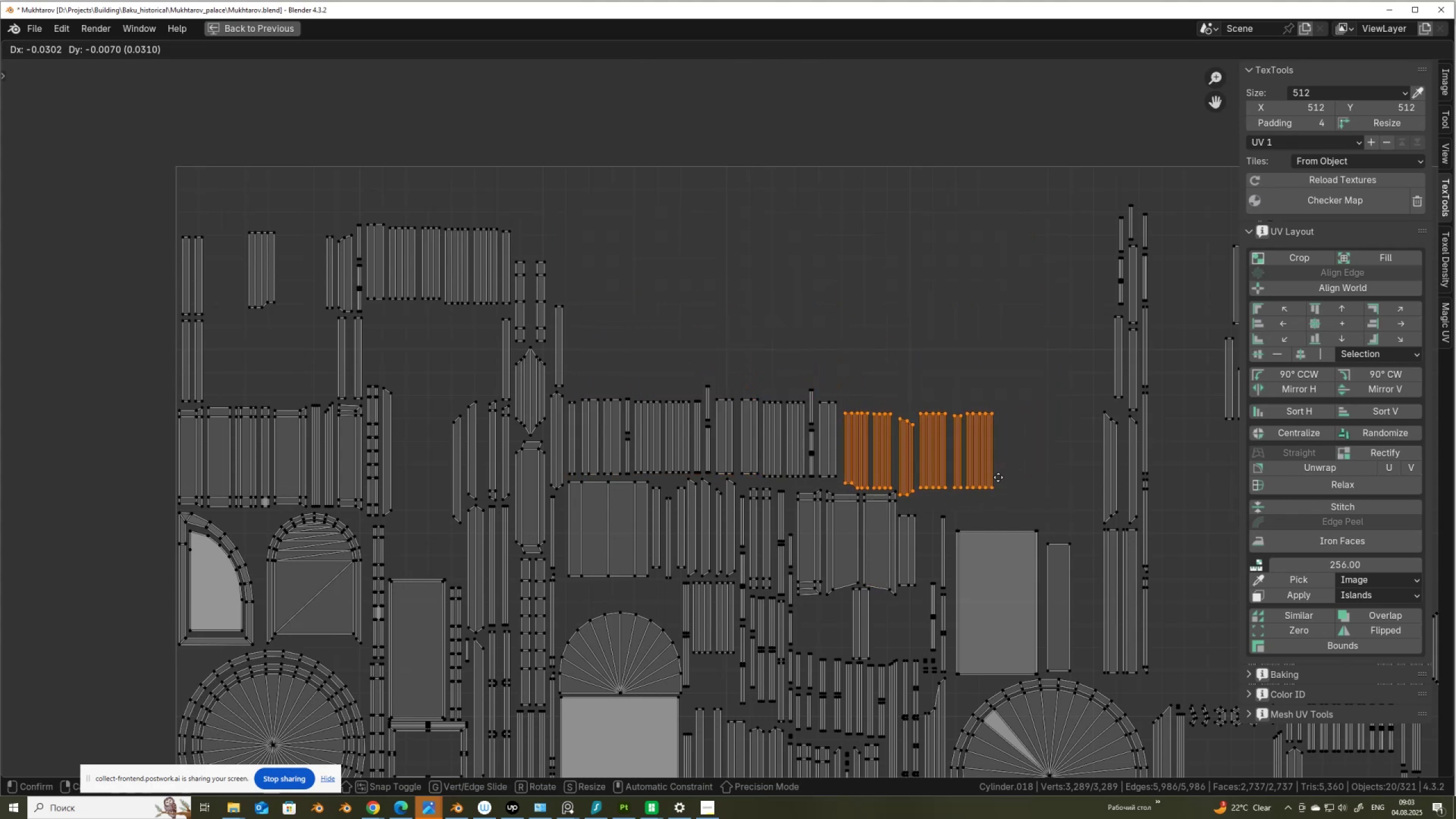 
left_click([998, 477])
 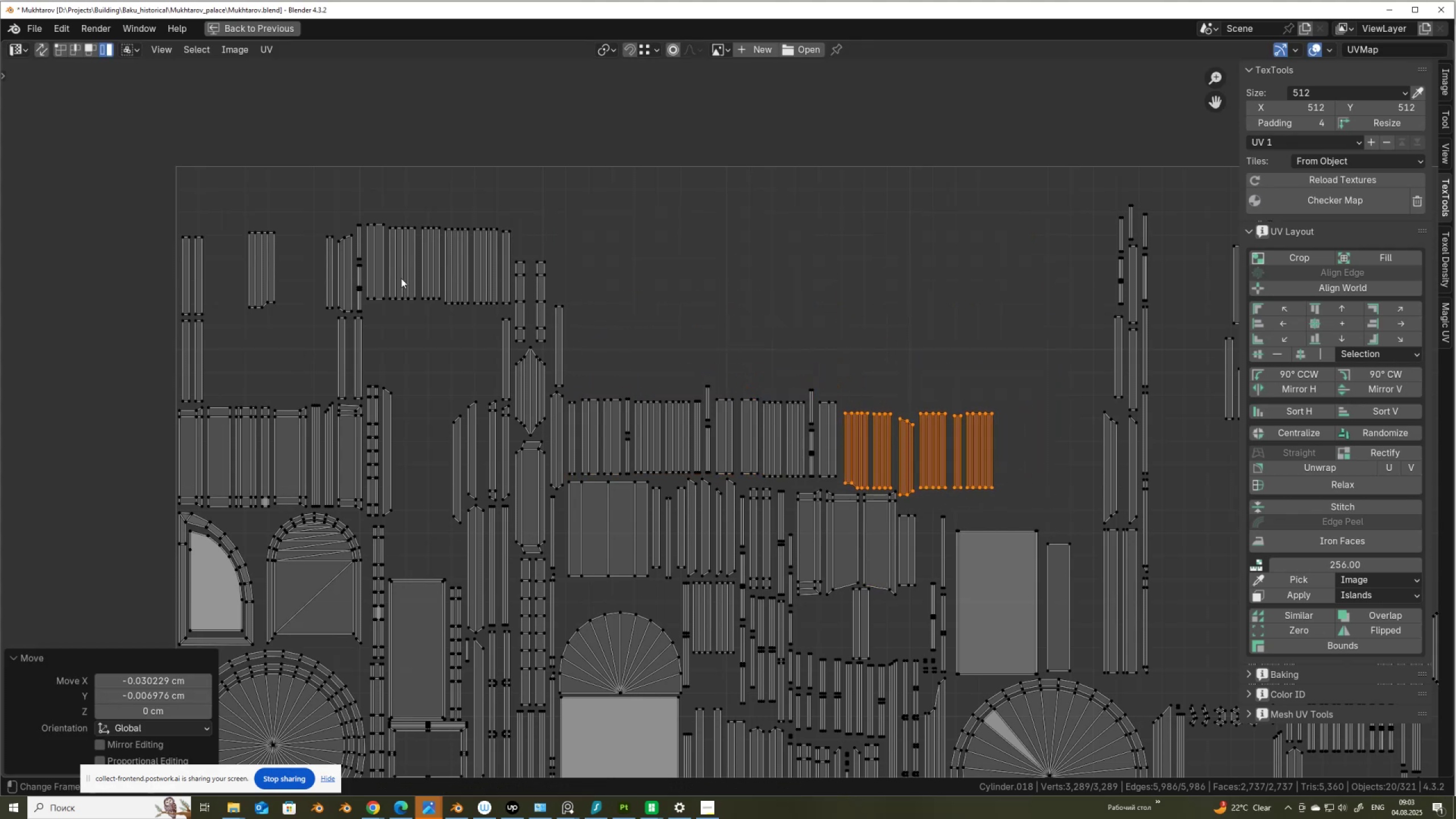 
scroll: coordinate [686, 254], scroll_direction: down, amount: 3.0
 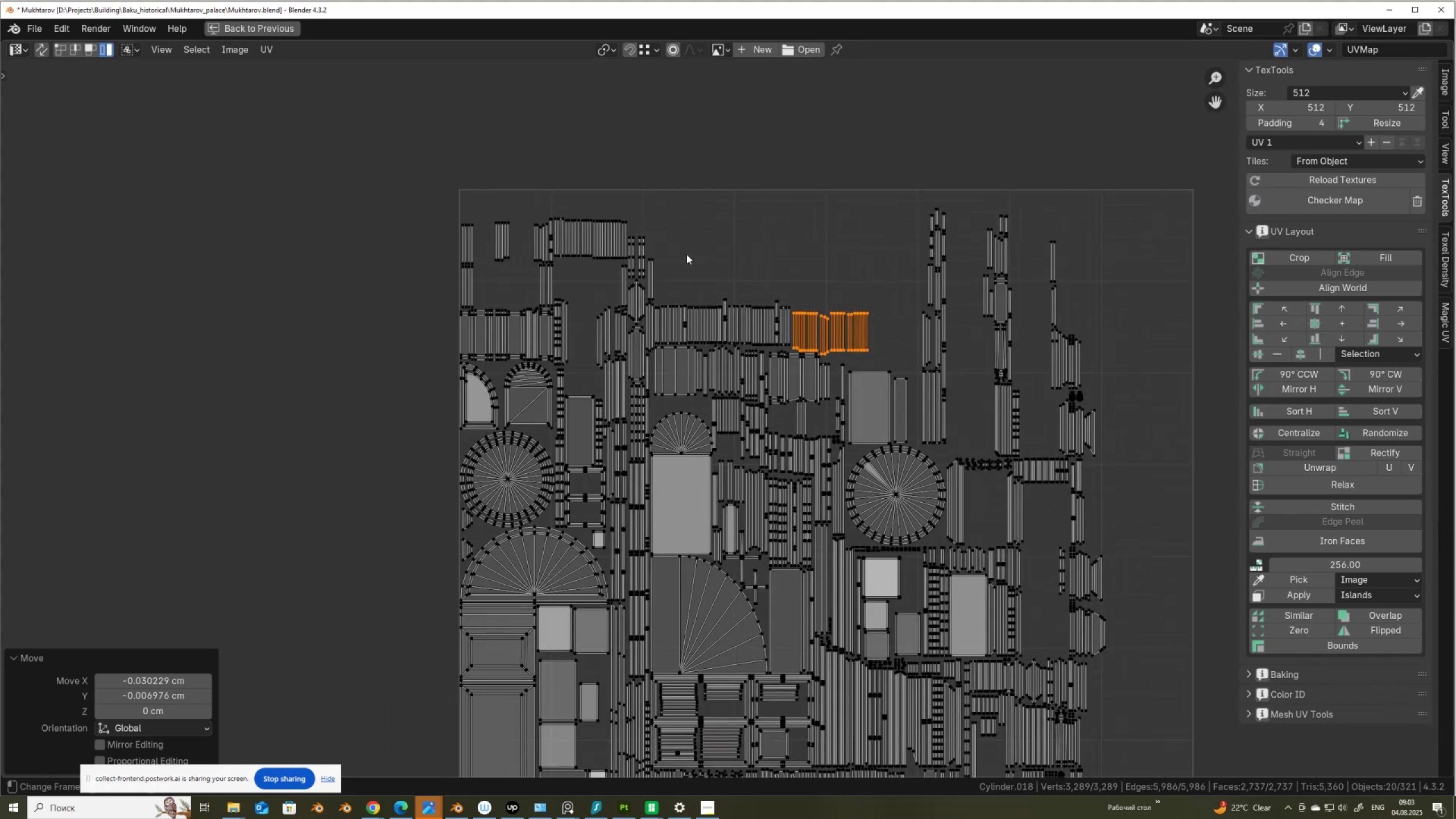 
scroll: coordinate [606, 257], scroll_direction: up, amount: 3.0
 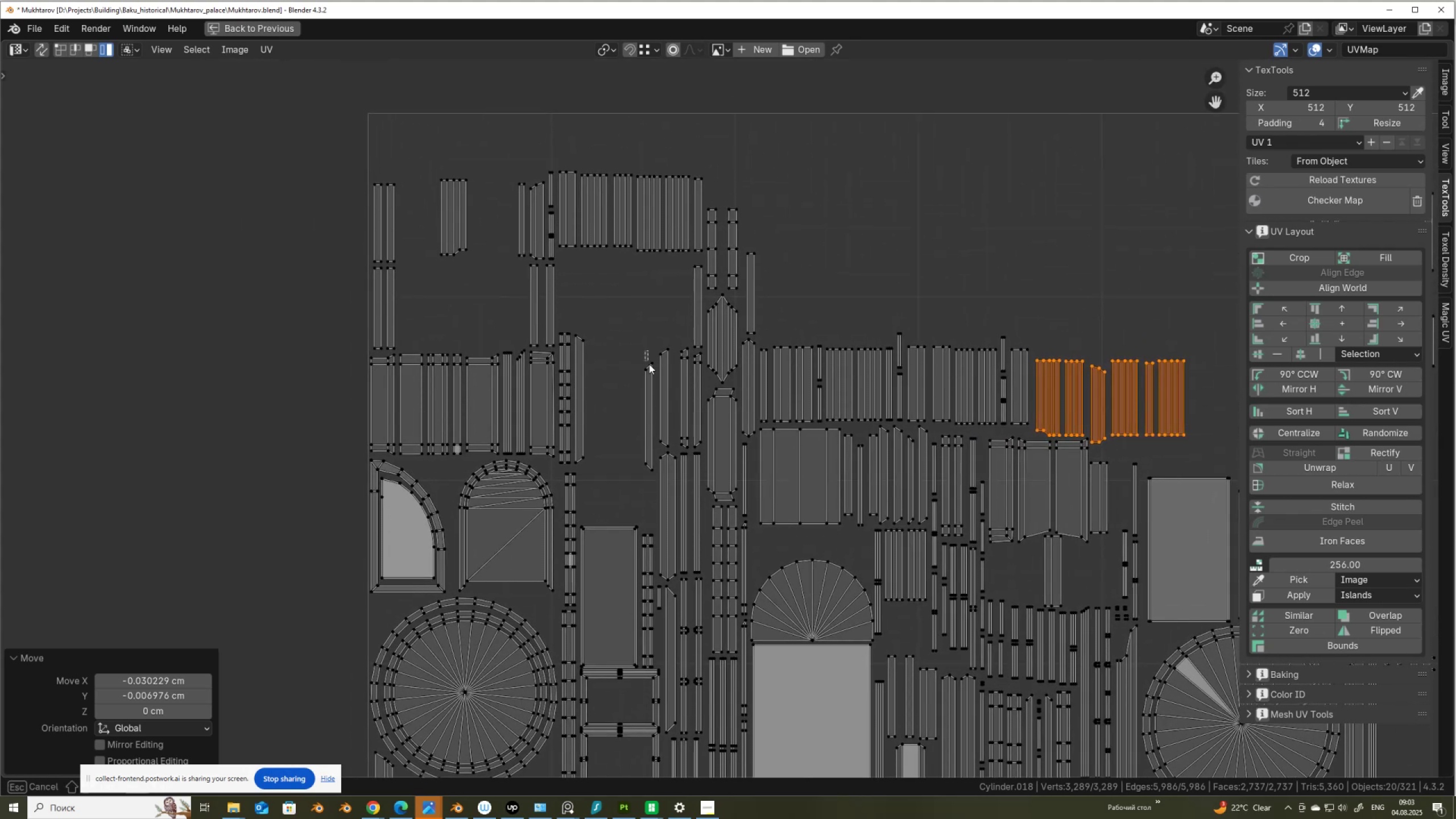 
key(G)
 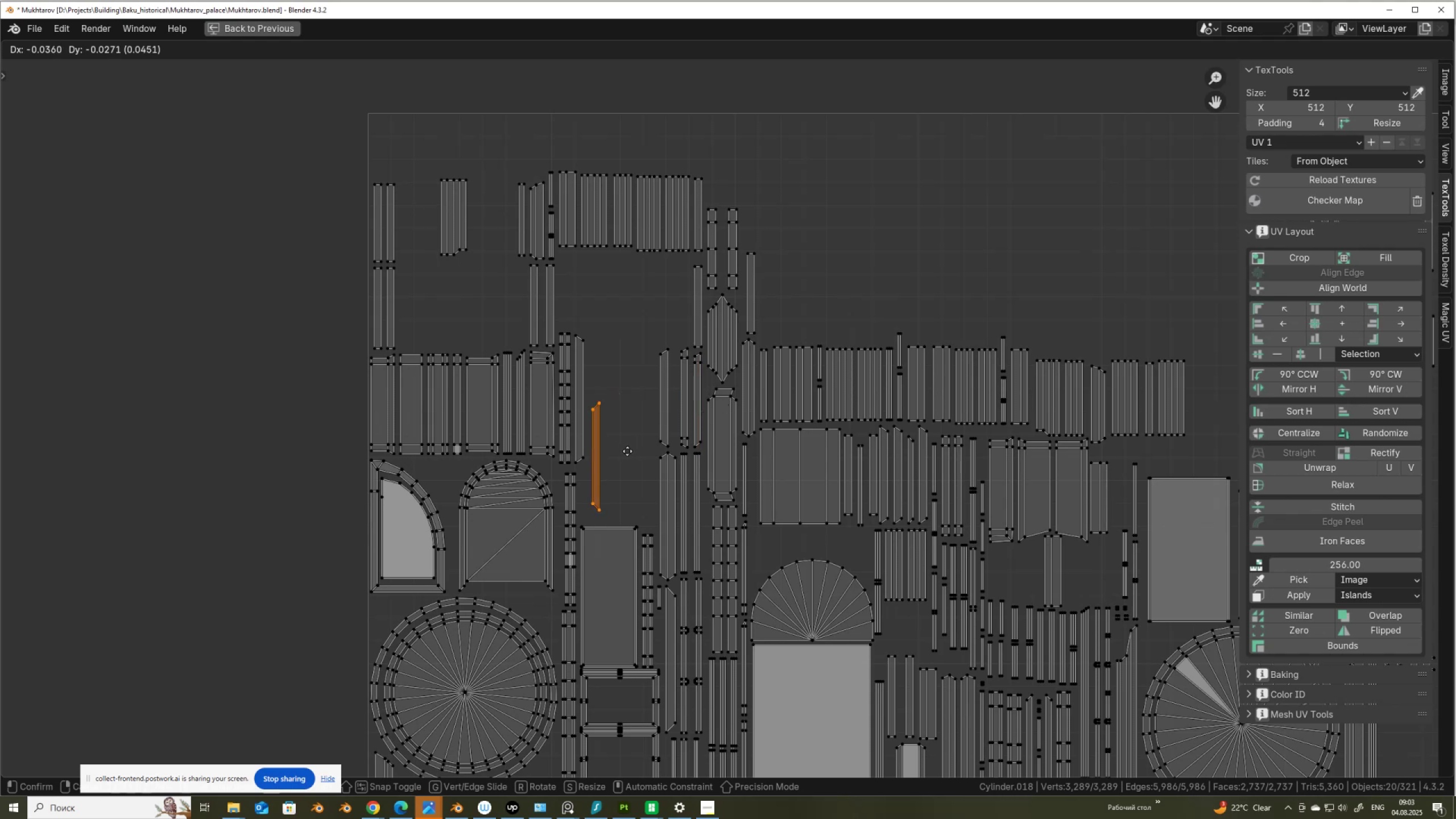 
wait(7.73)
 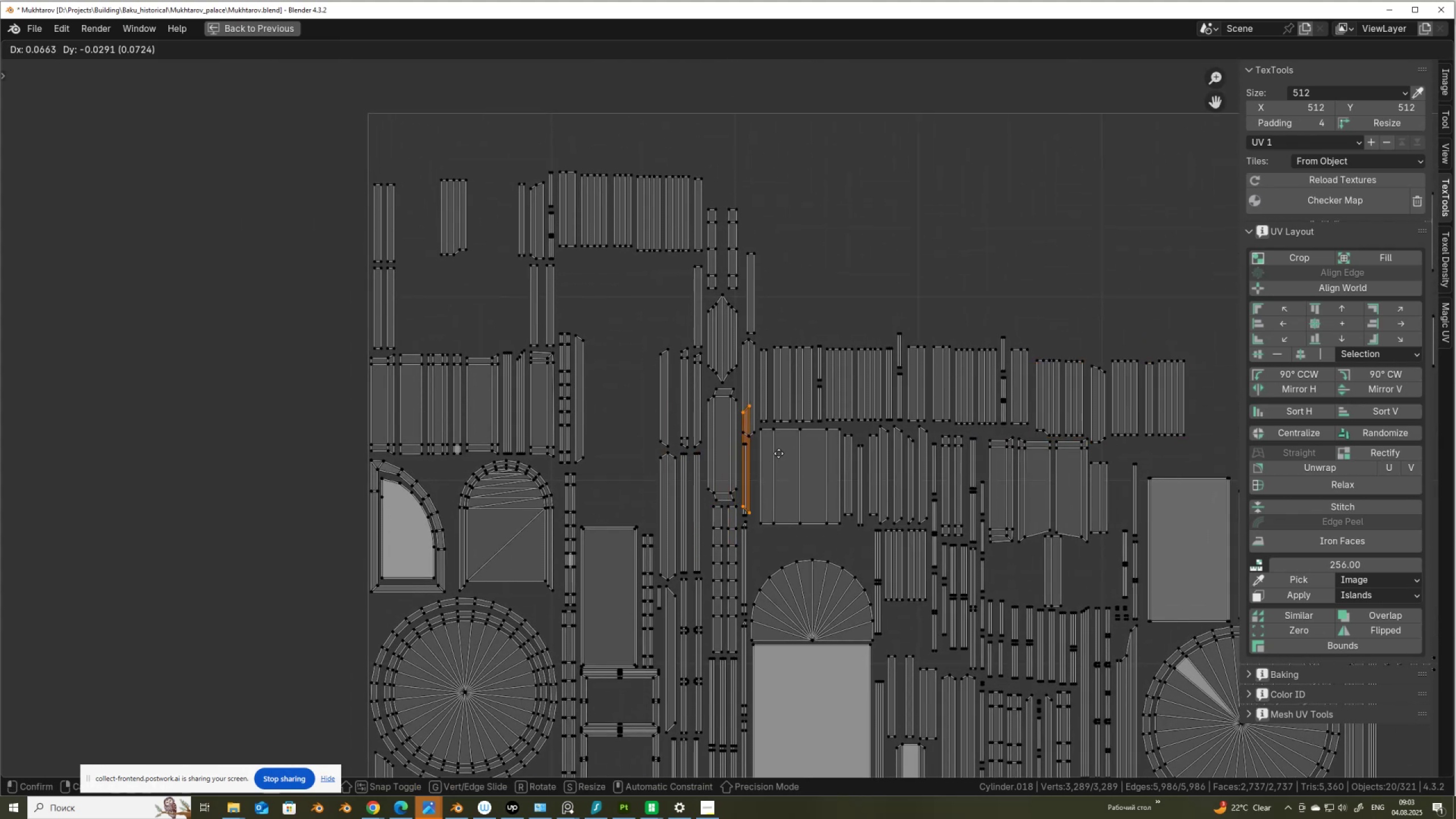 
left_click([683, 468])
 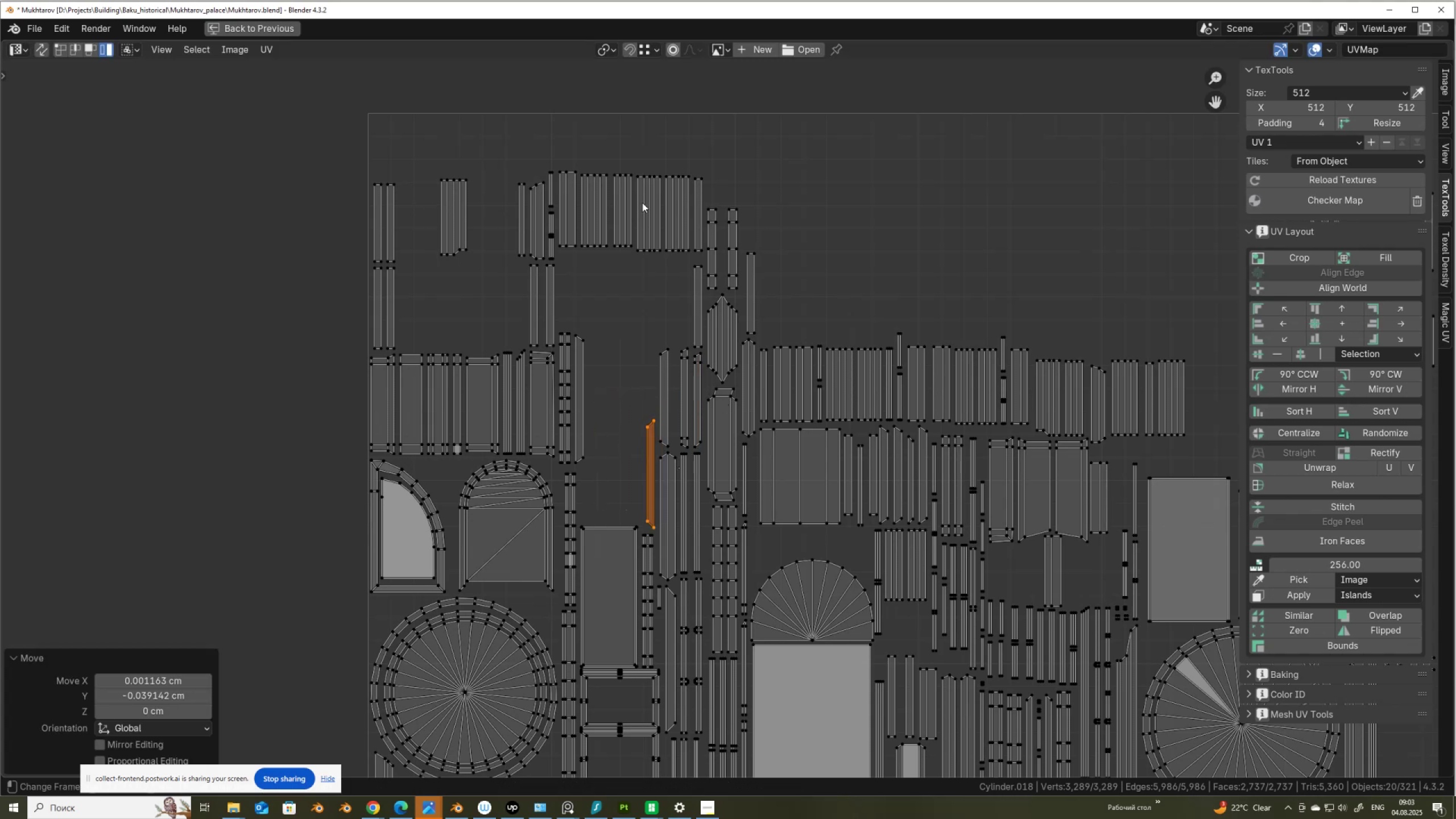 
wait(8.92)
 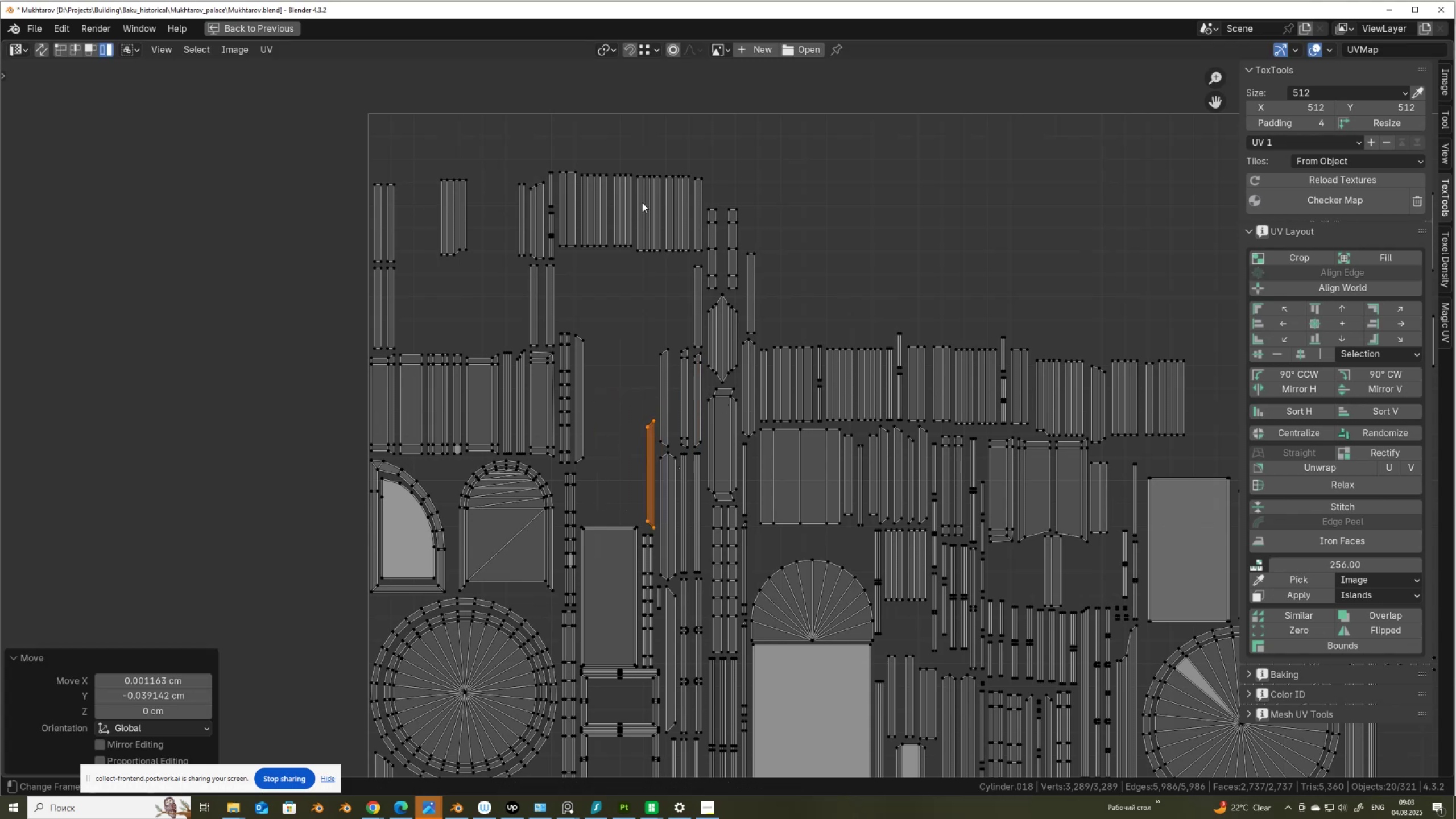 
key(G)
 